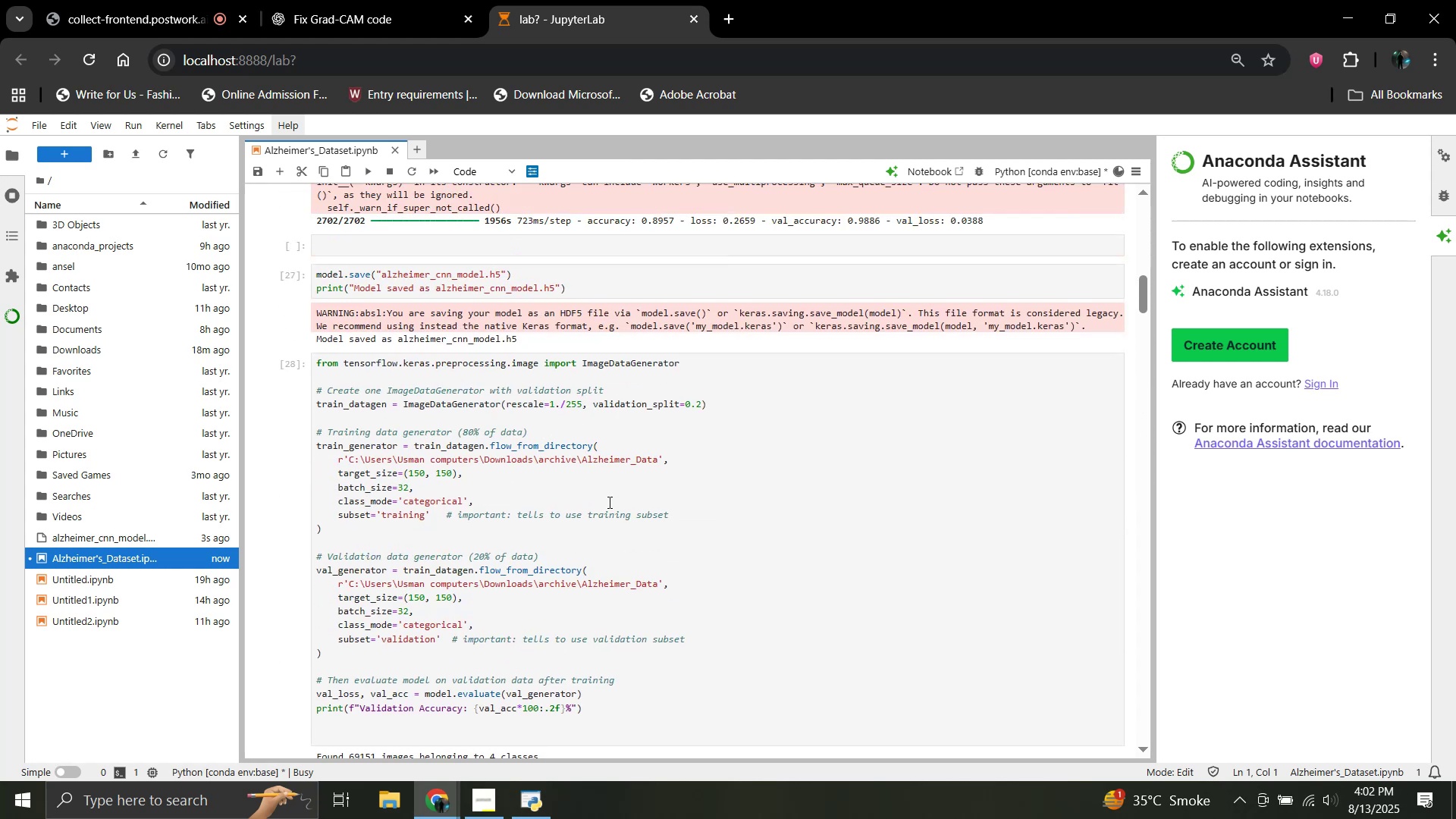 
scroll: coordinate [608, 502], scroll_direction: down, amount: 1.0
 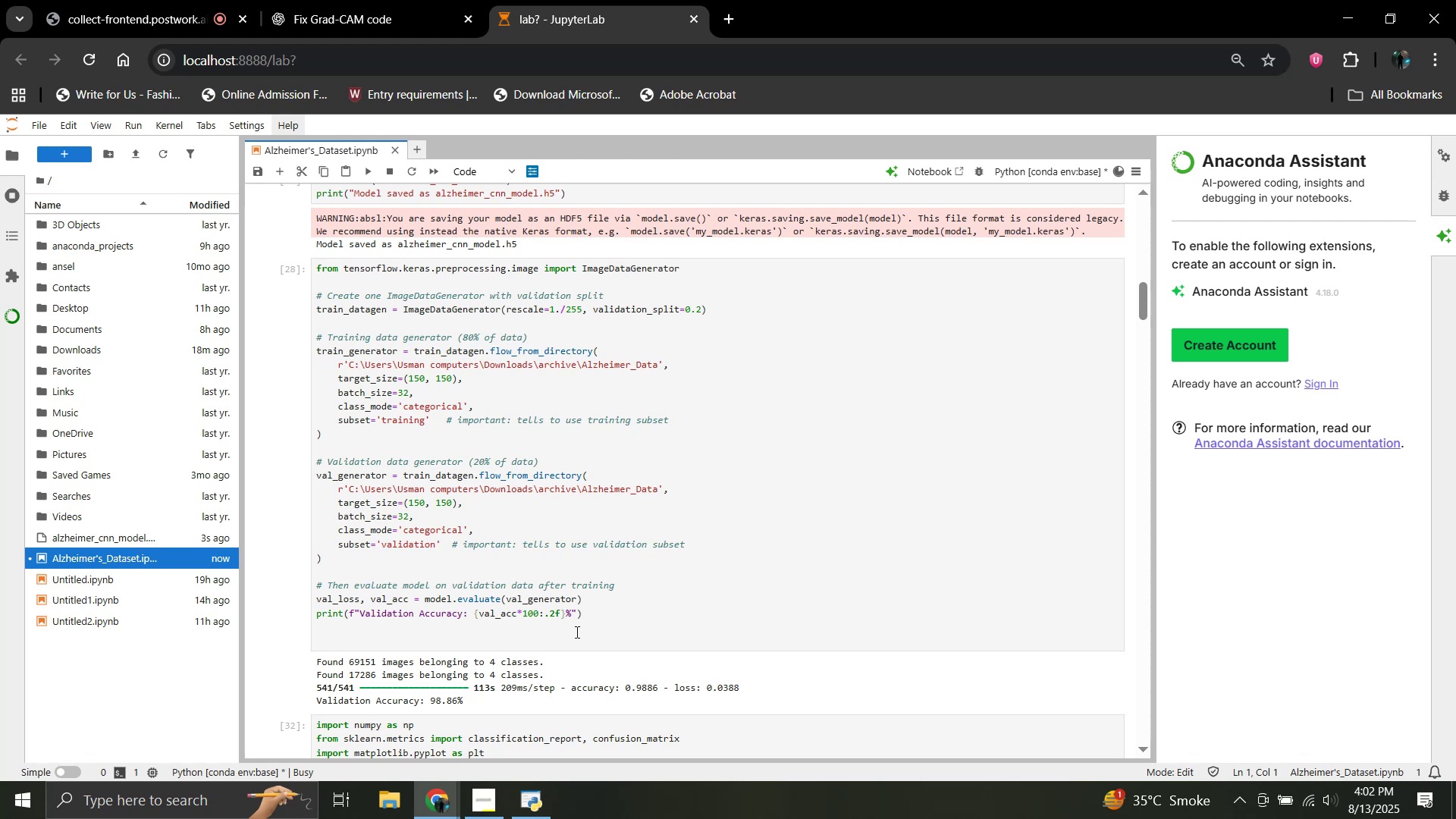 
wait(21.9)
 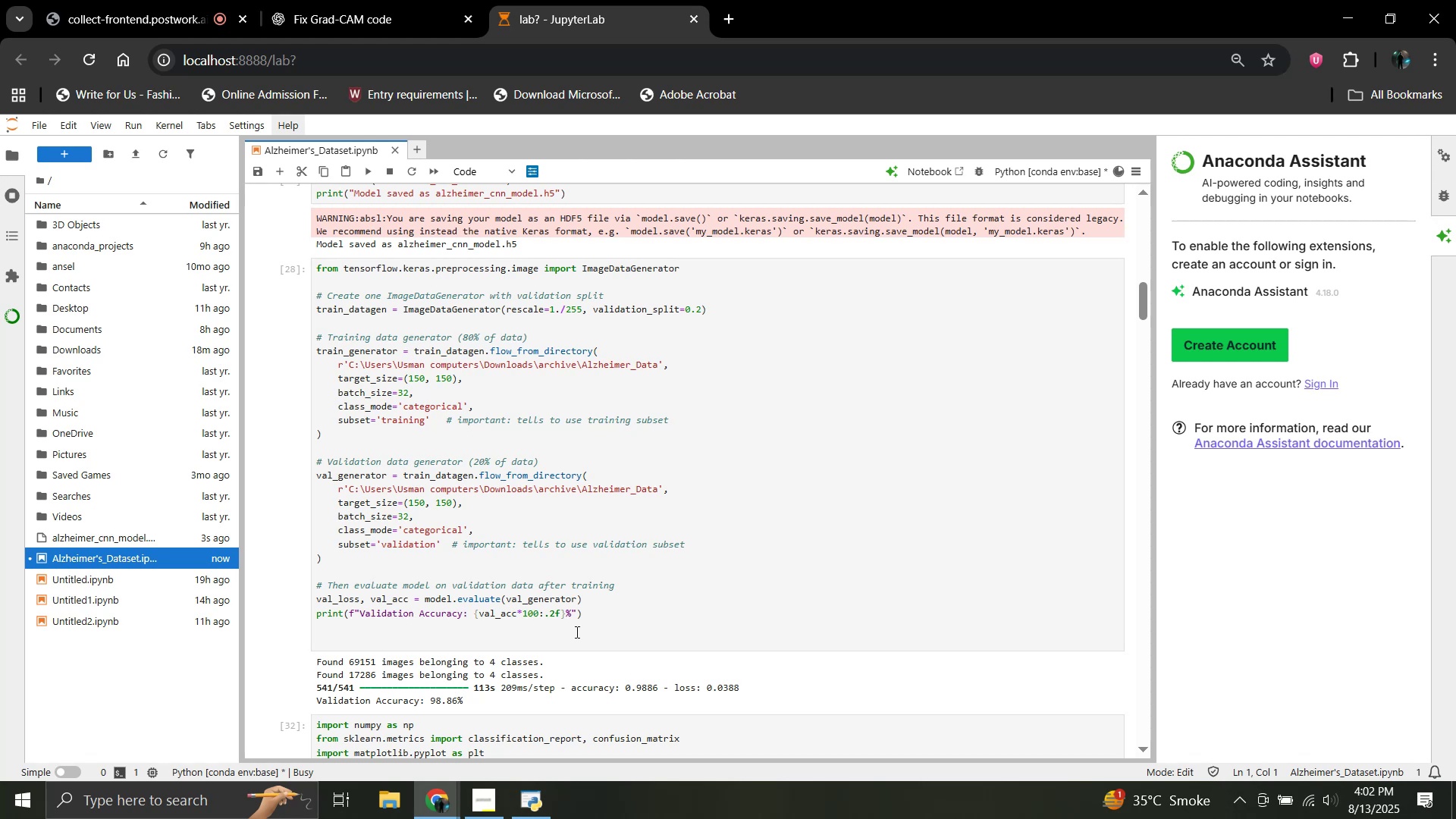 
left_click_drag(start_coordinate=[559, 635], to_coordinate=[312, 550])
 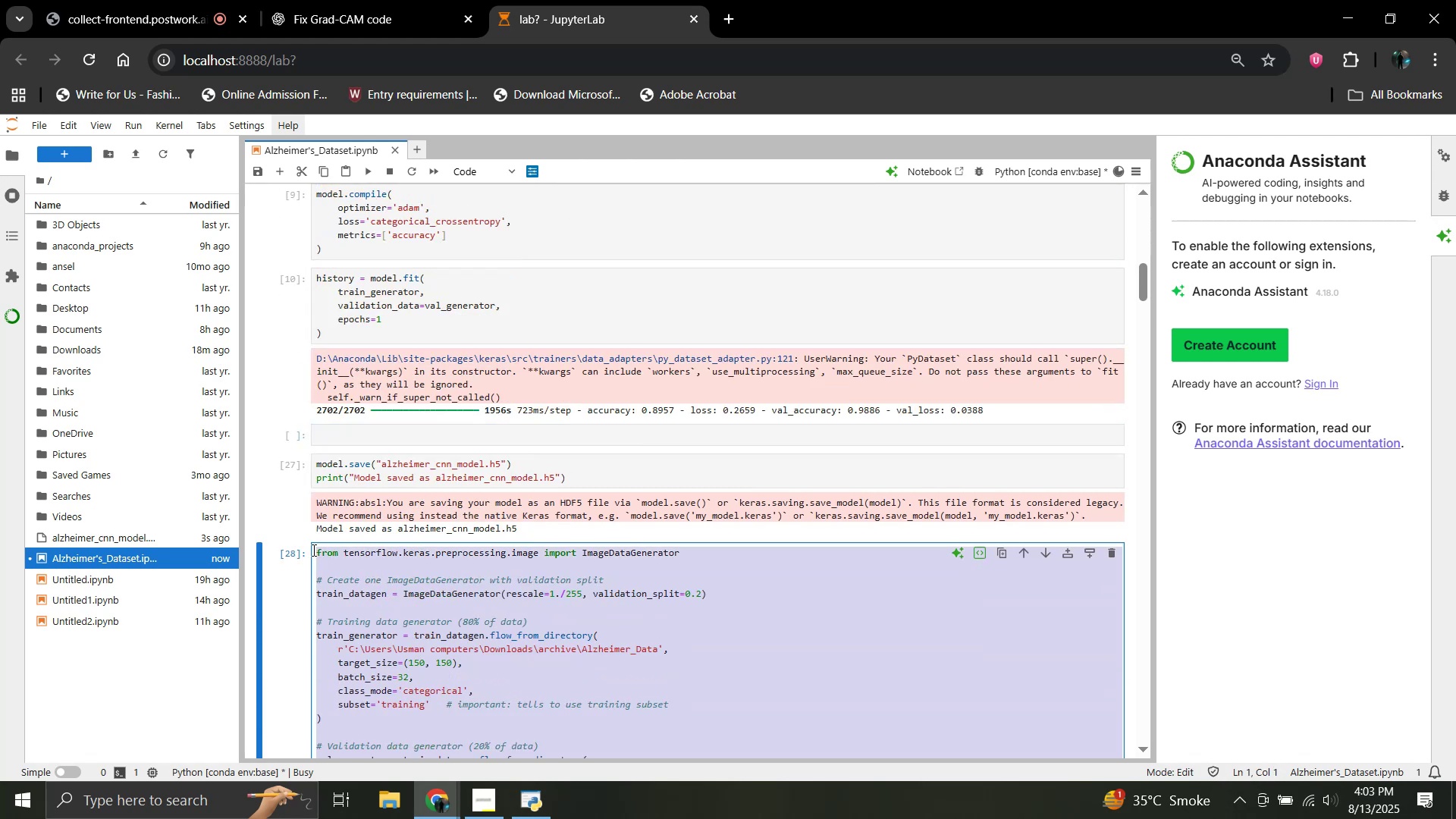 
scroll: coordinate [385, 479], scroll_direction: up, amount: 3.0
 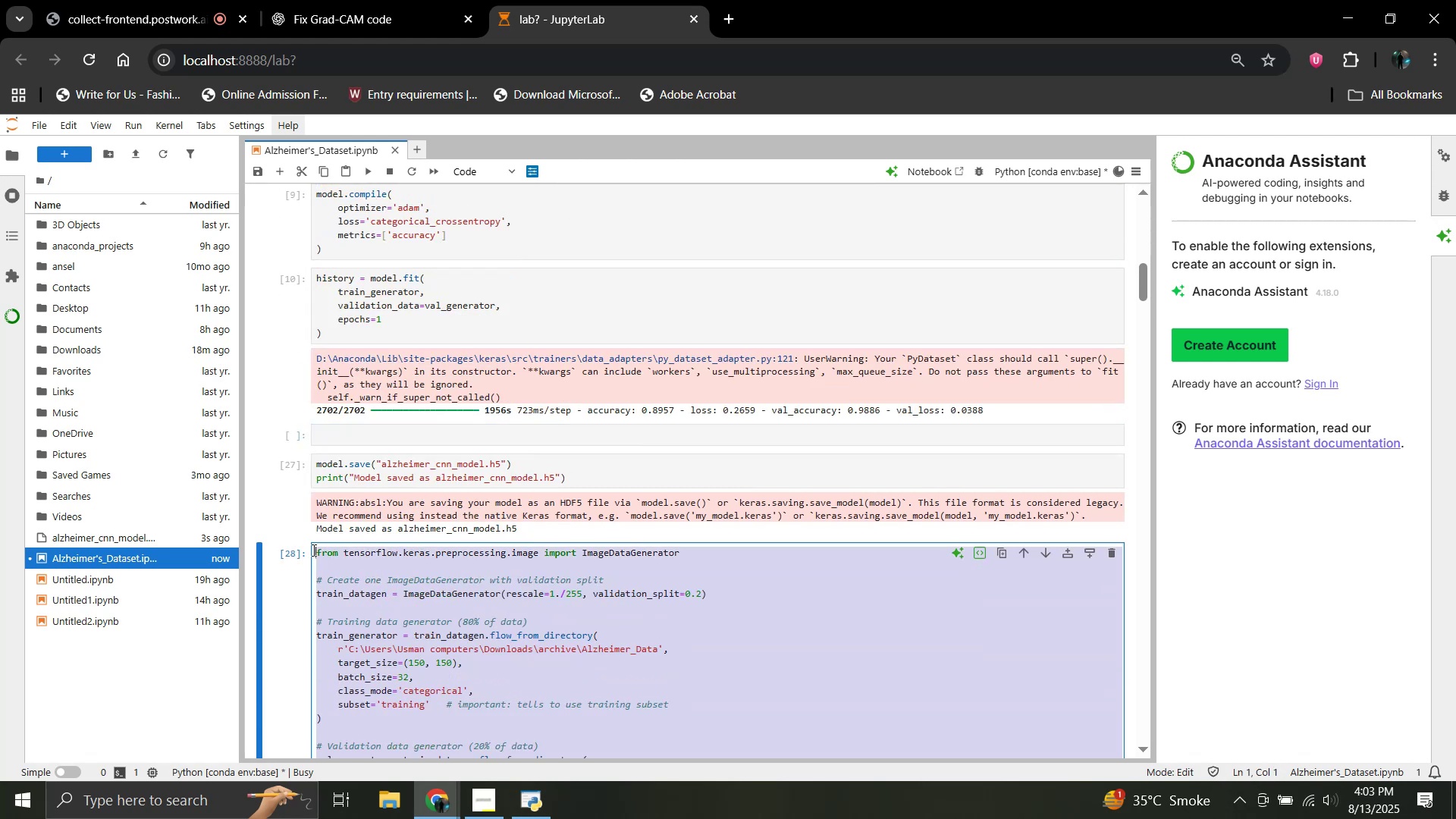 
key(Control+C)
 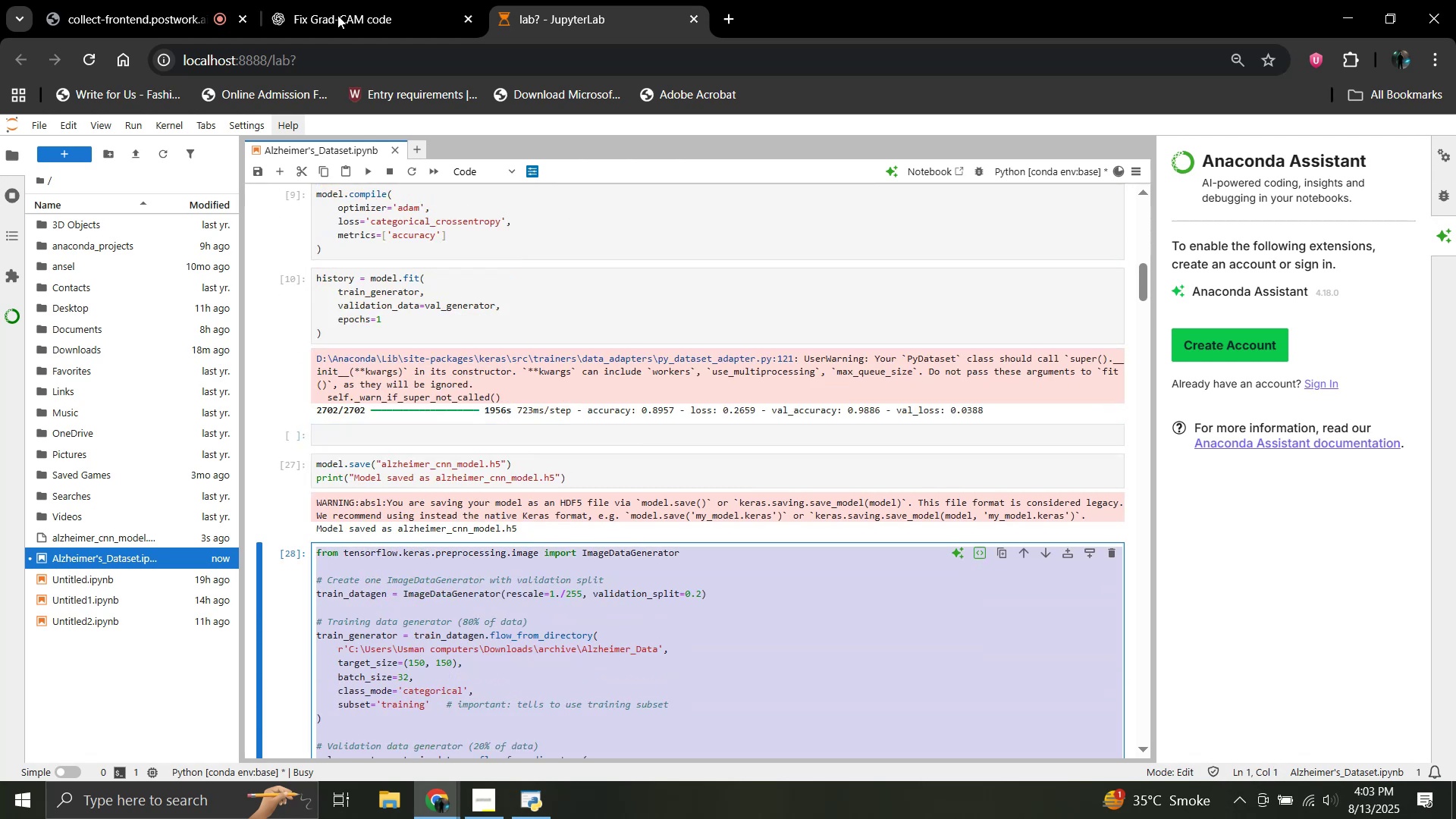 
left_click([361, 0])
 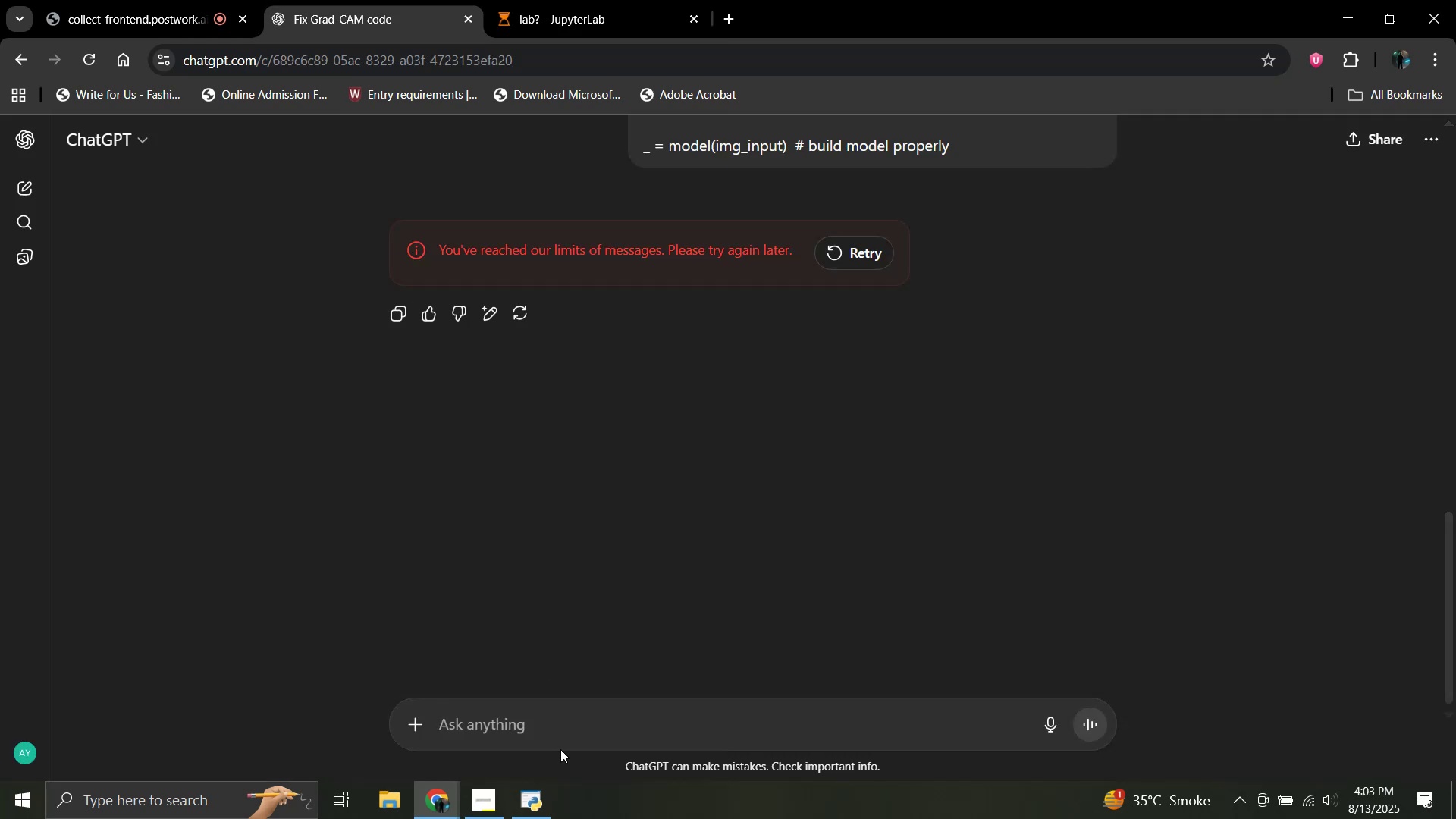 
left_click([546, 717])
 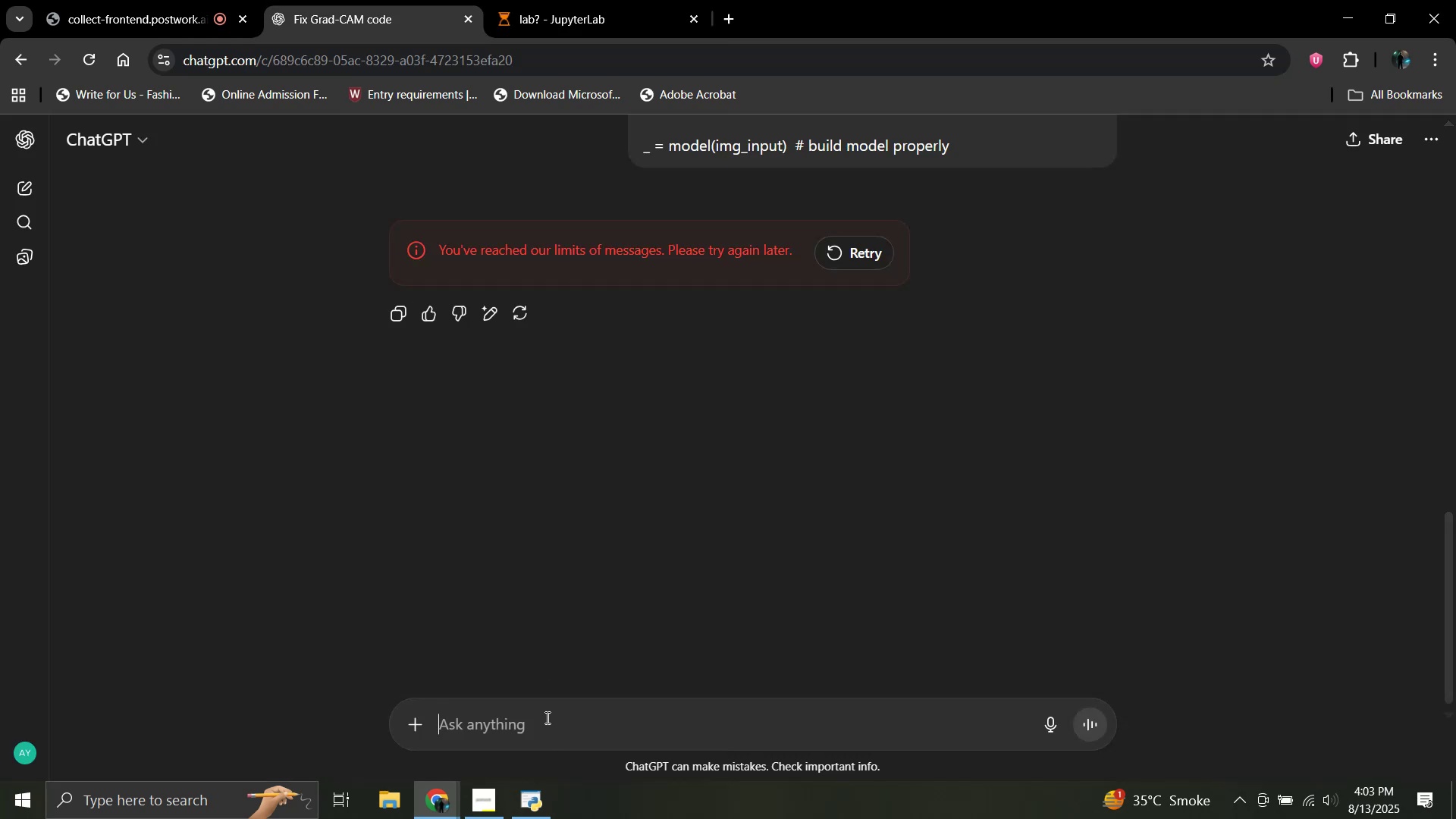 
key(Control+V)
 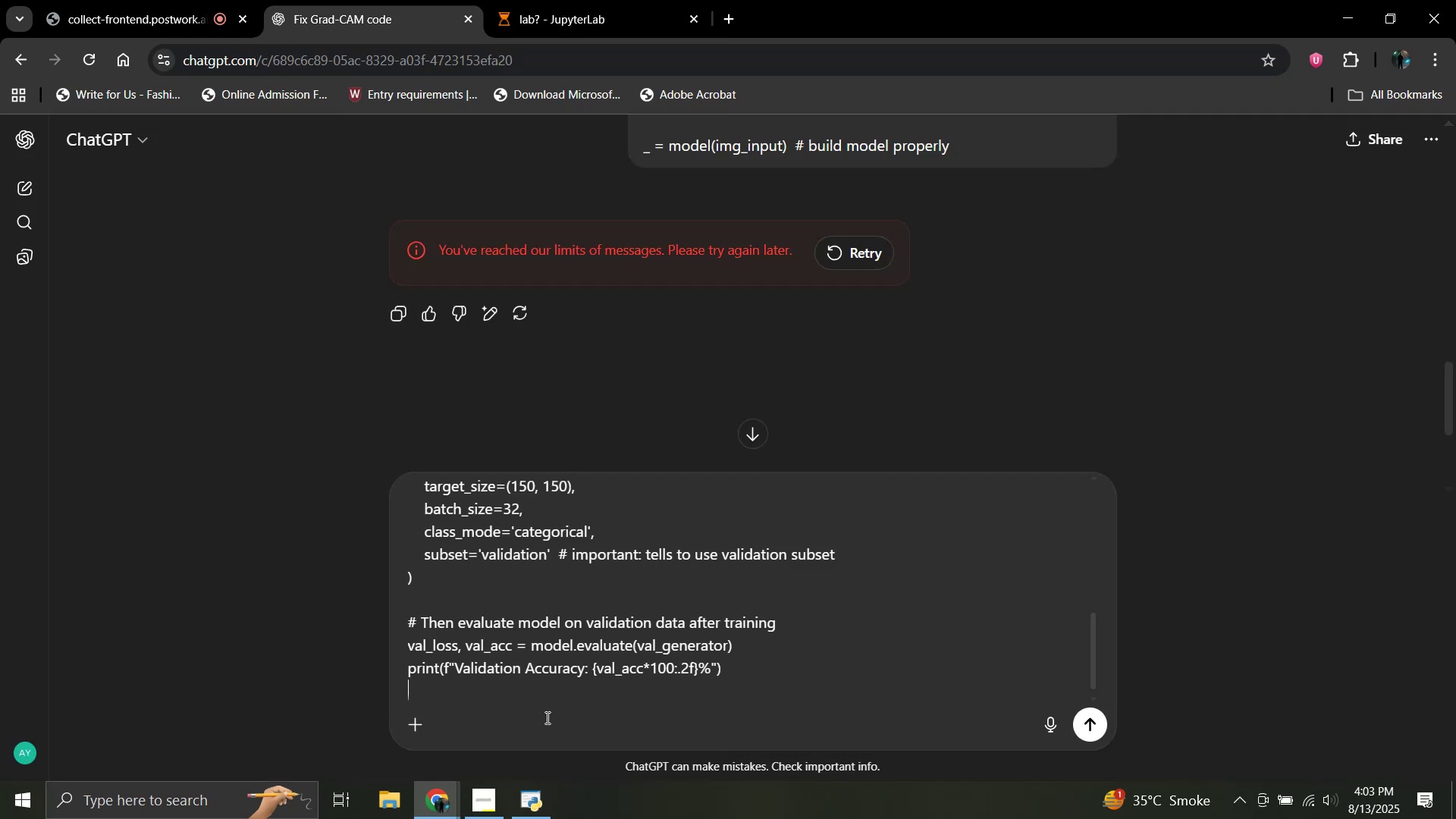 
key(Shift+Enter)
 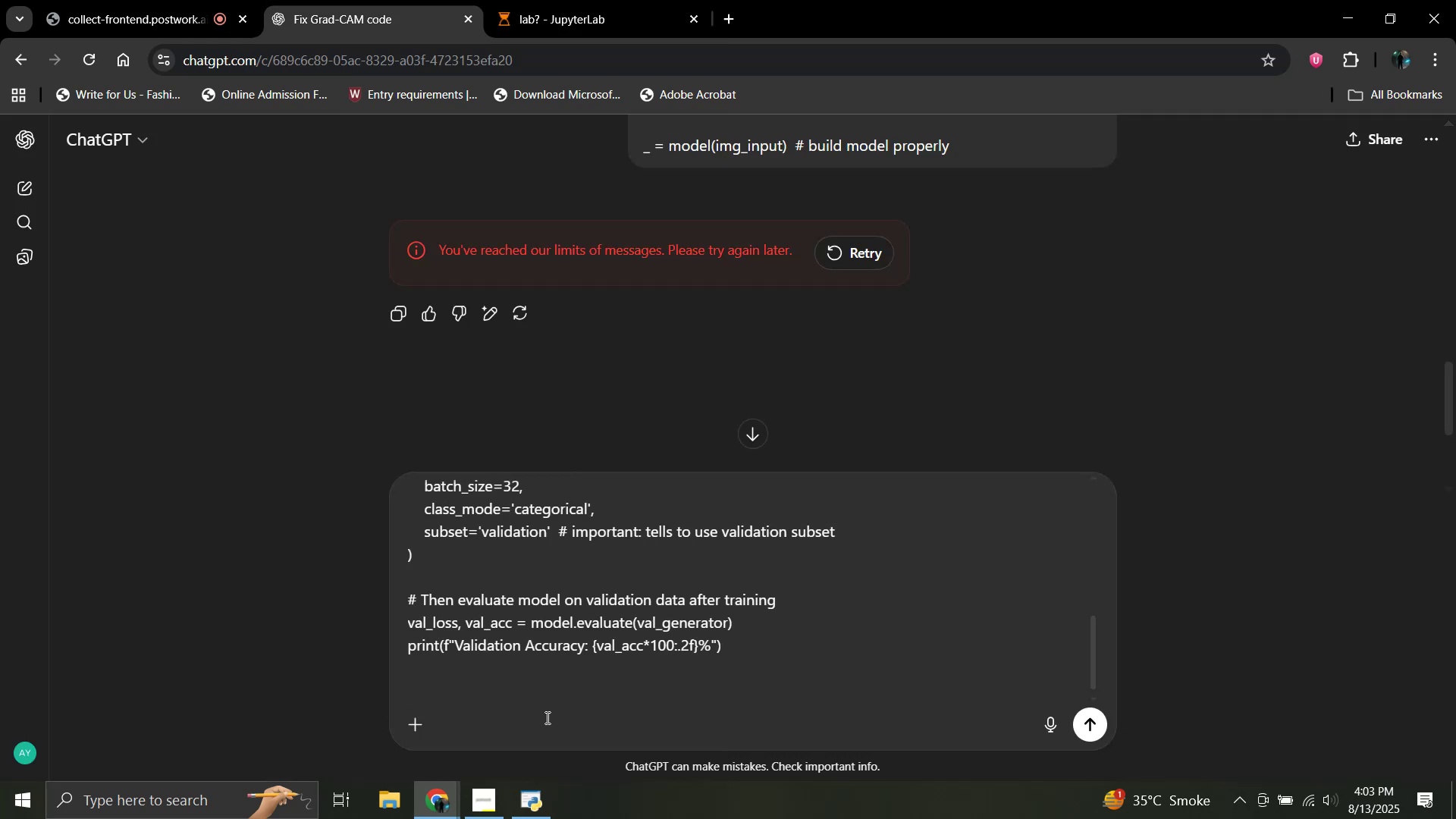 
type(keep it in memory)
 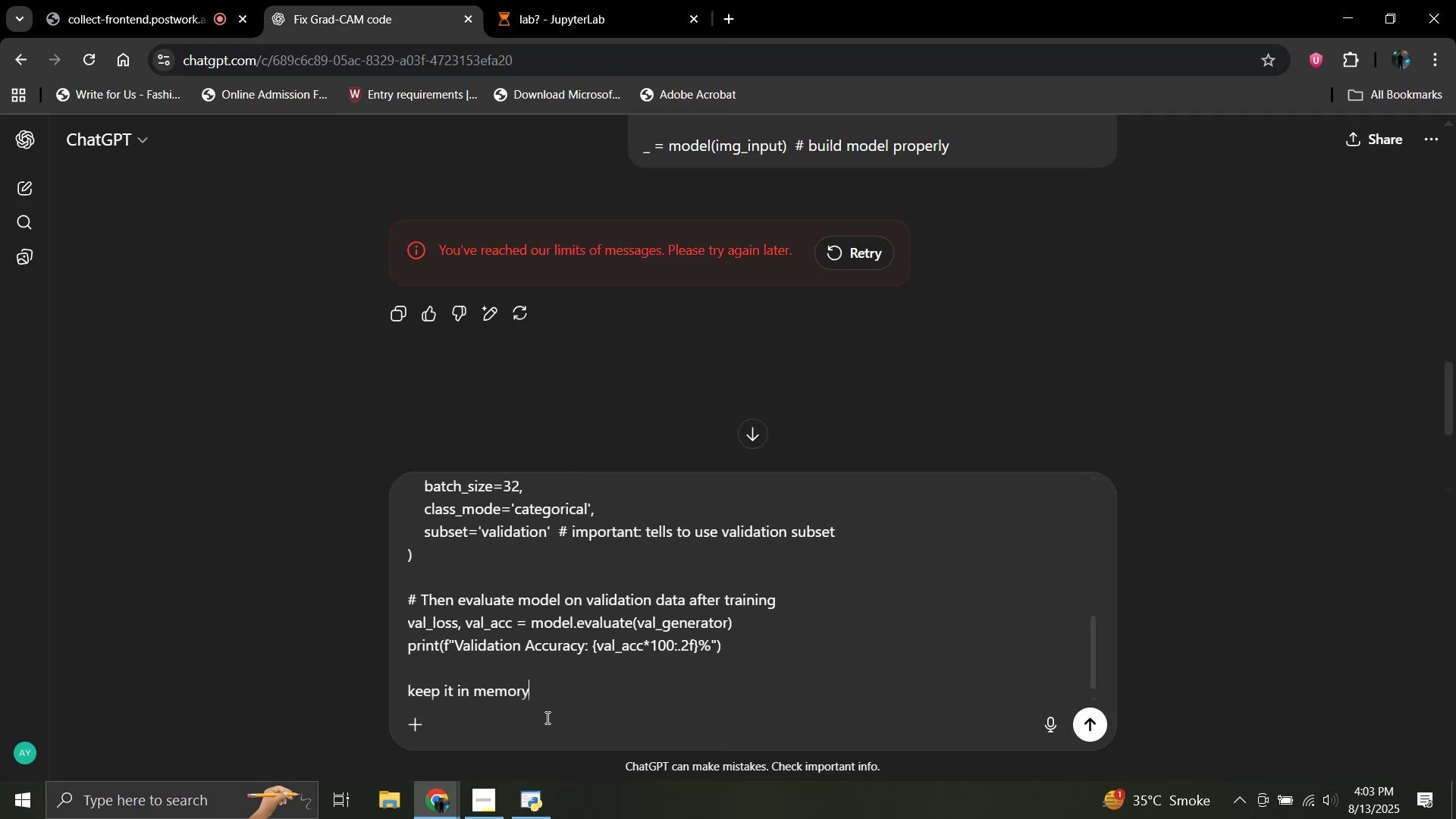 
key(Enter)
 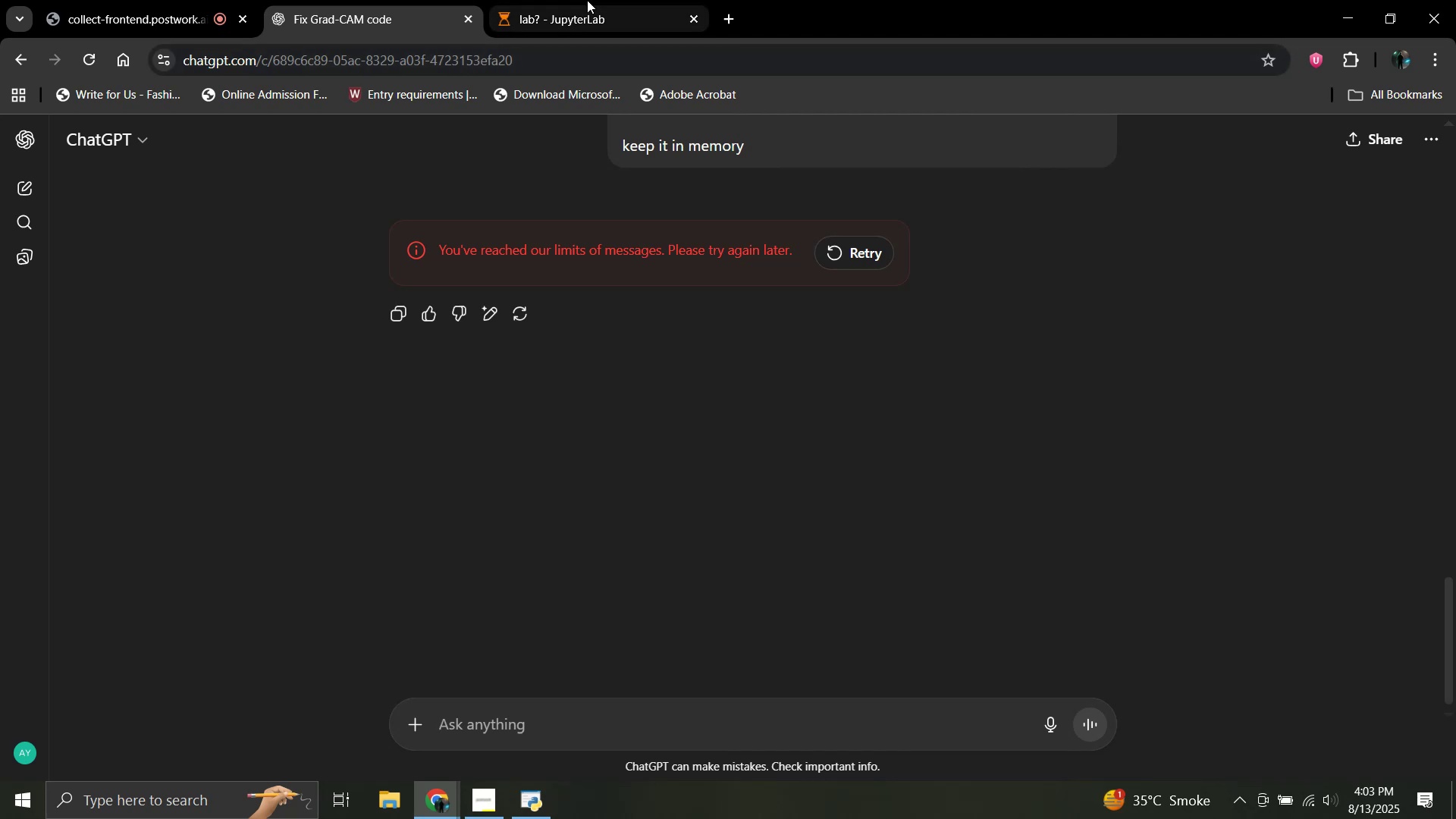 
left_click([587, 0])
 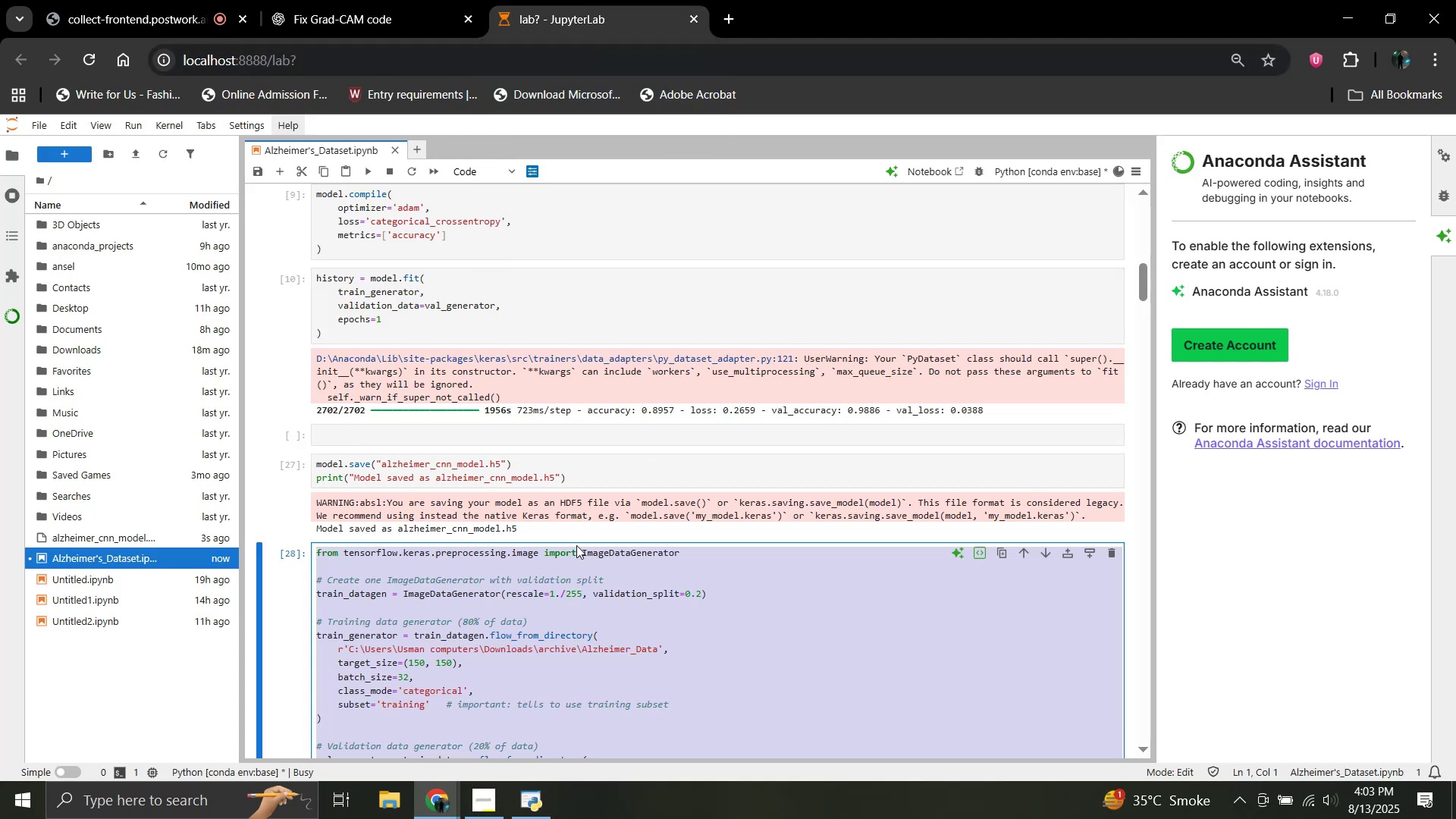 
scroll: coordinate [572, 554], scroll_direction: down, amount: 2.0
 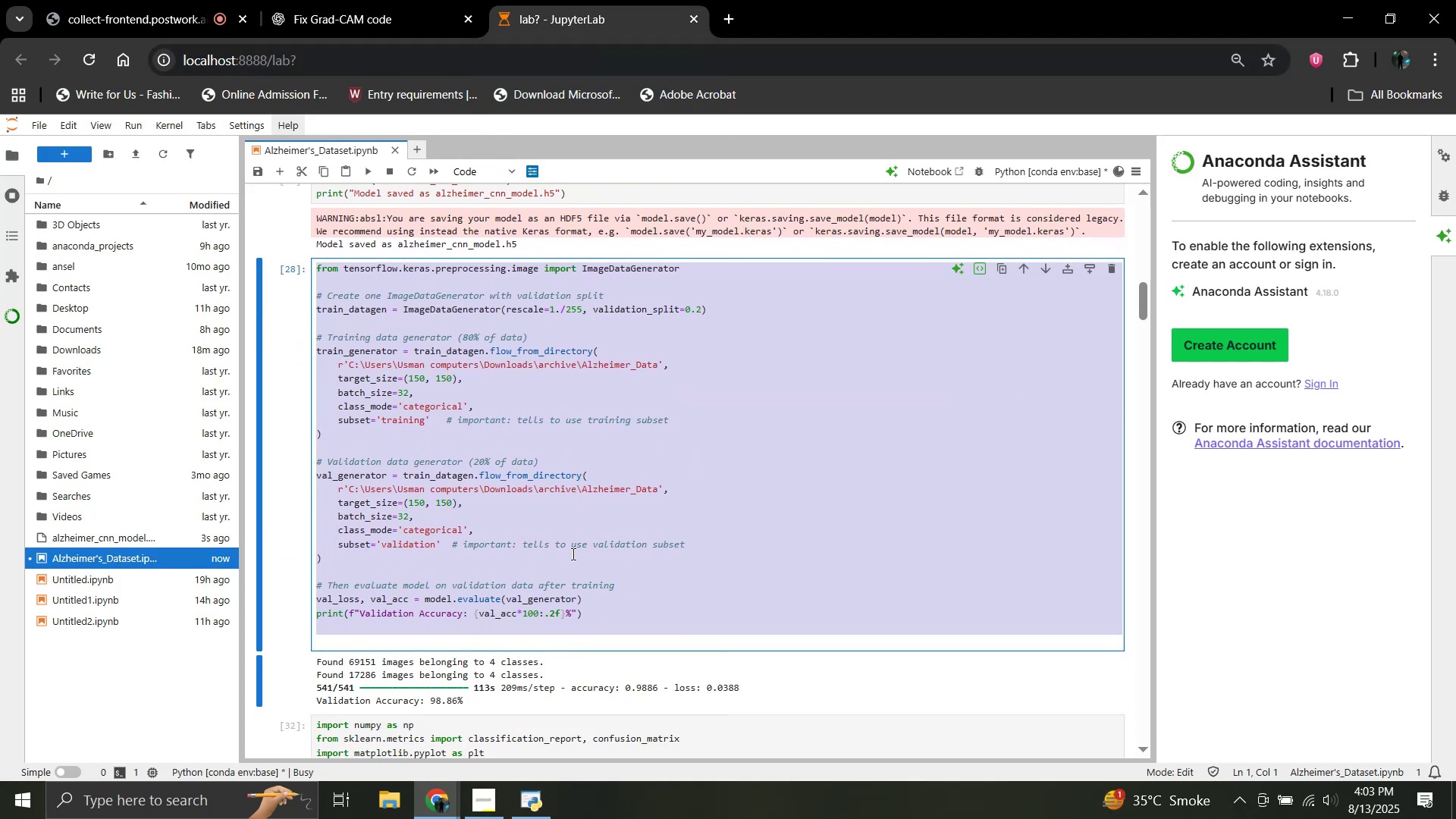 
wait(7.17)
 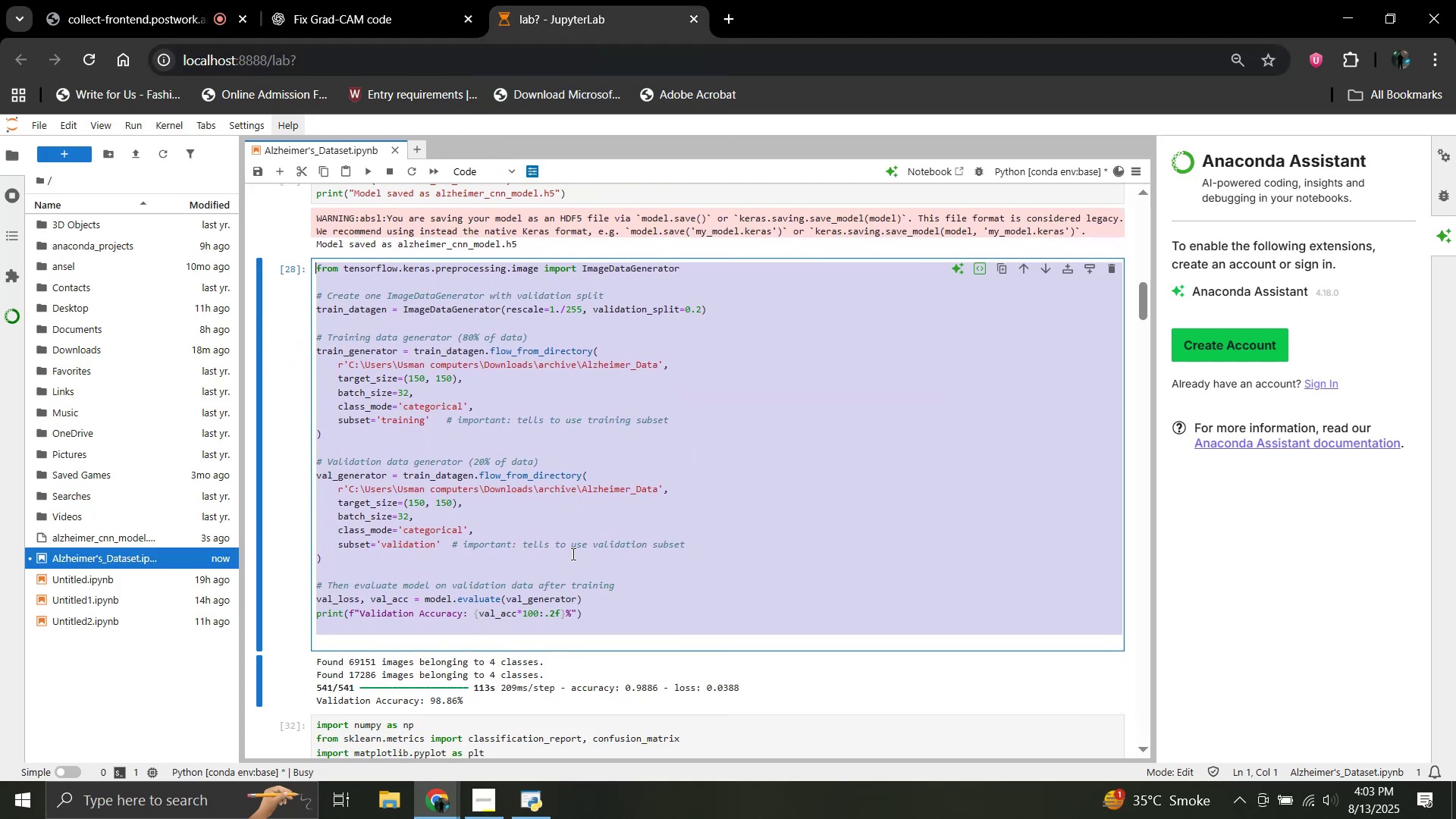 
left_click([491, 522])
 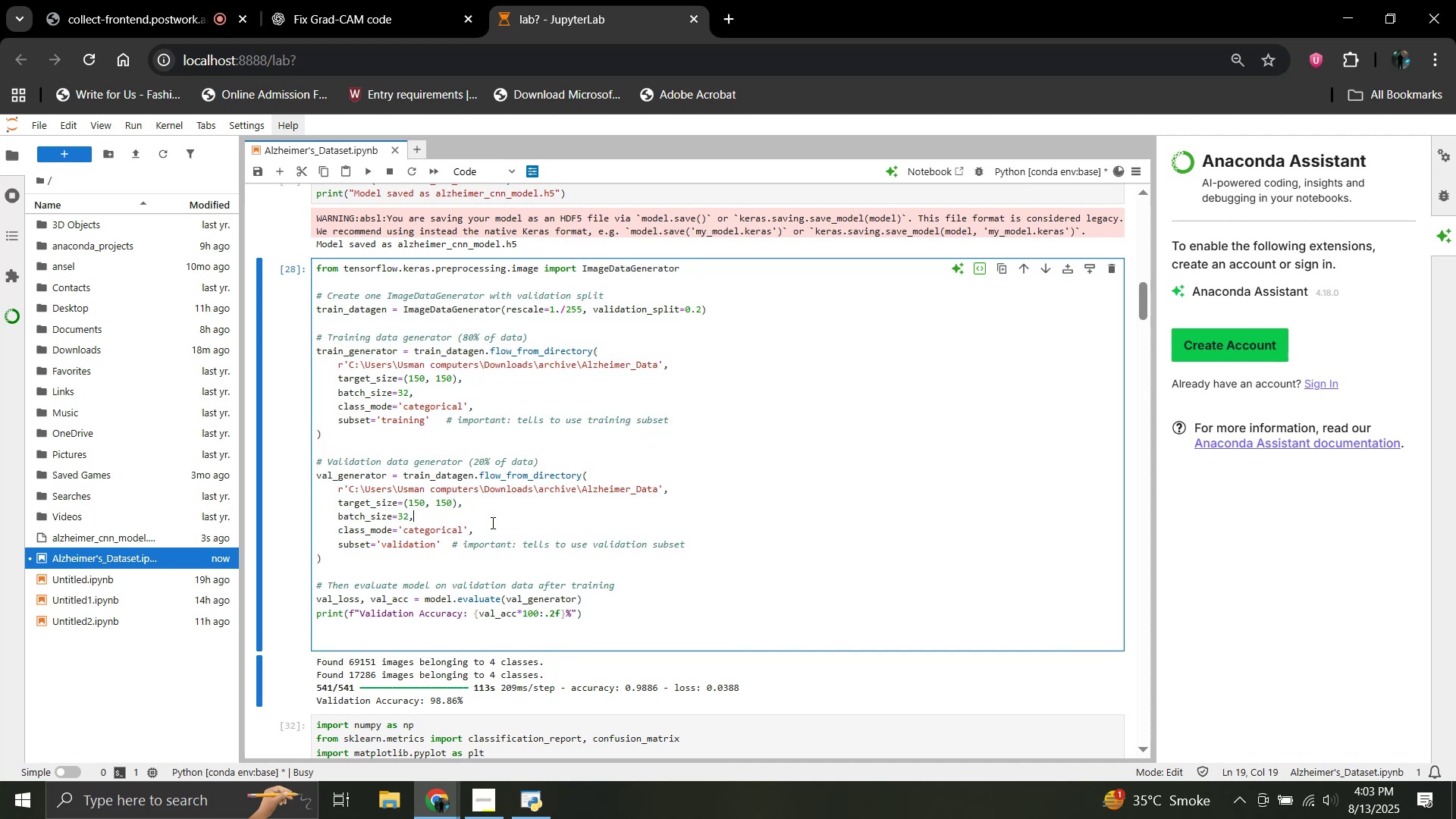 
wait(11.33)
 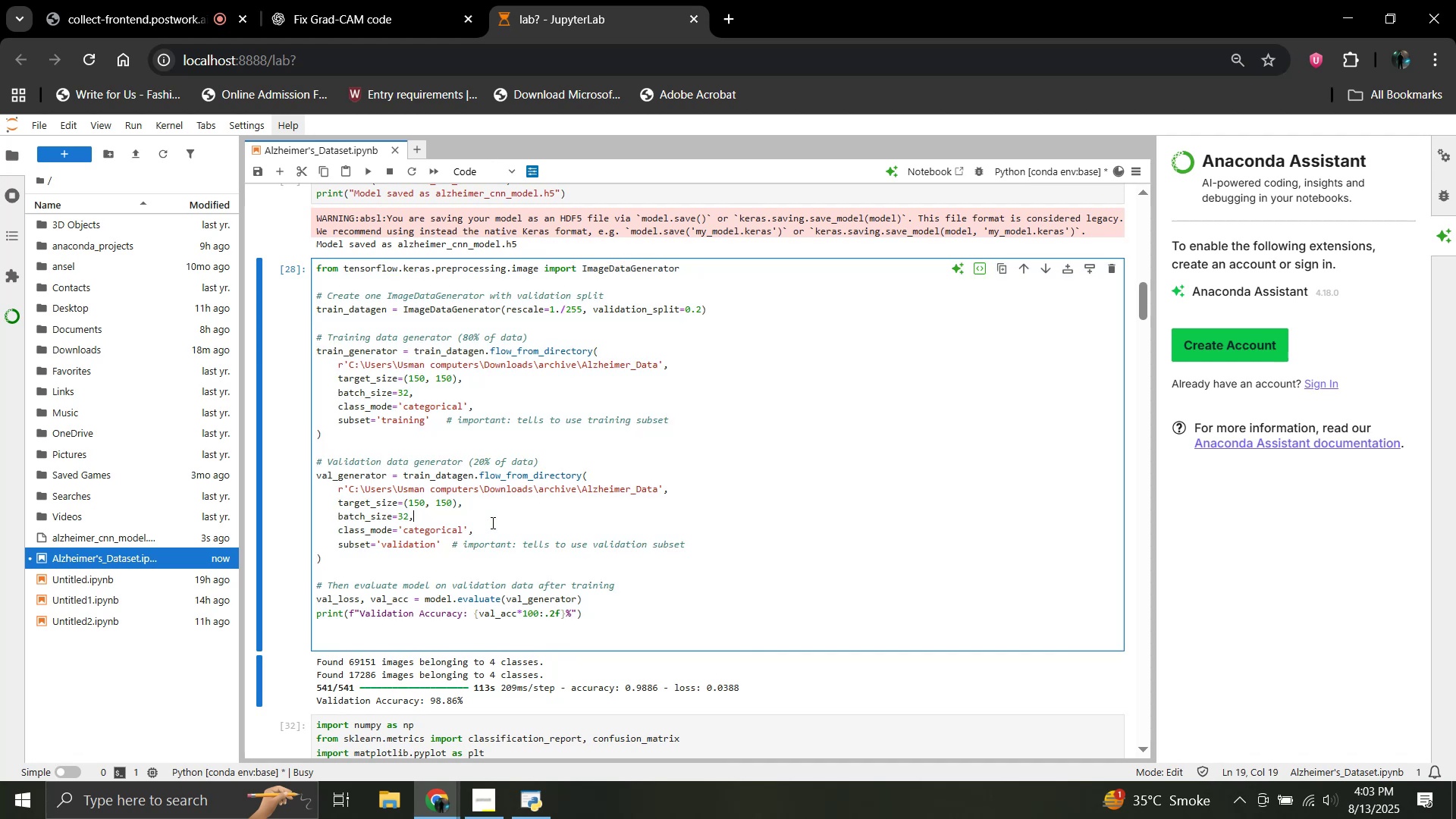 
left_click([379, 0])
 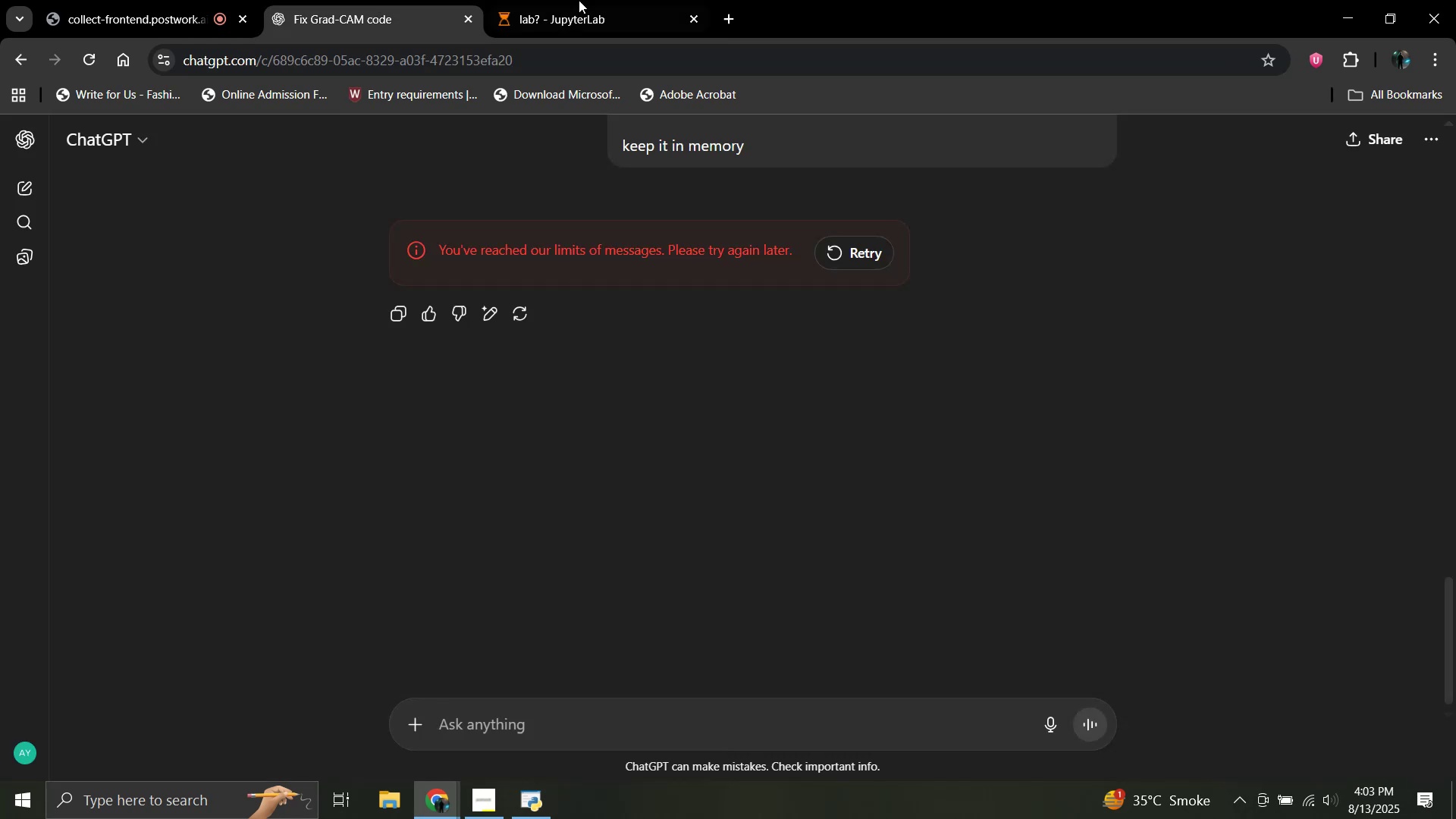 
left_click([585, 0])
 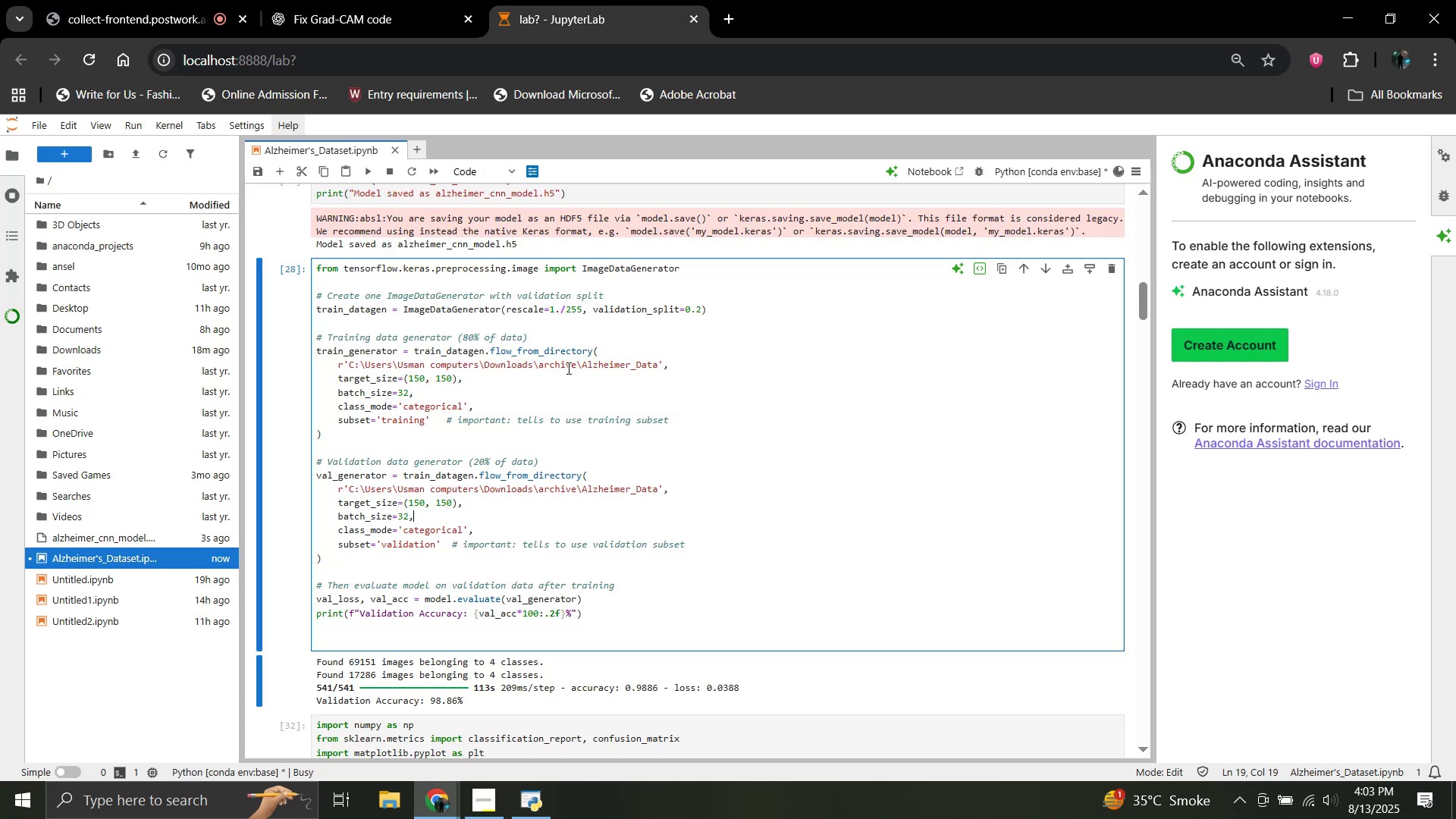 
scroll: coordinate [566, 371], scroll_direction: down, amount: 1.0
 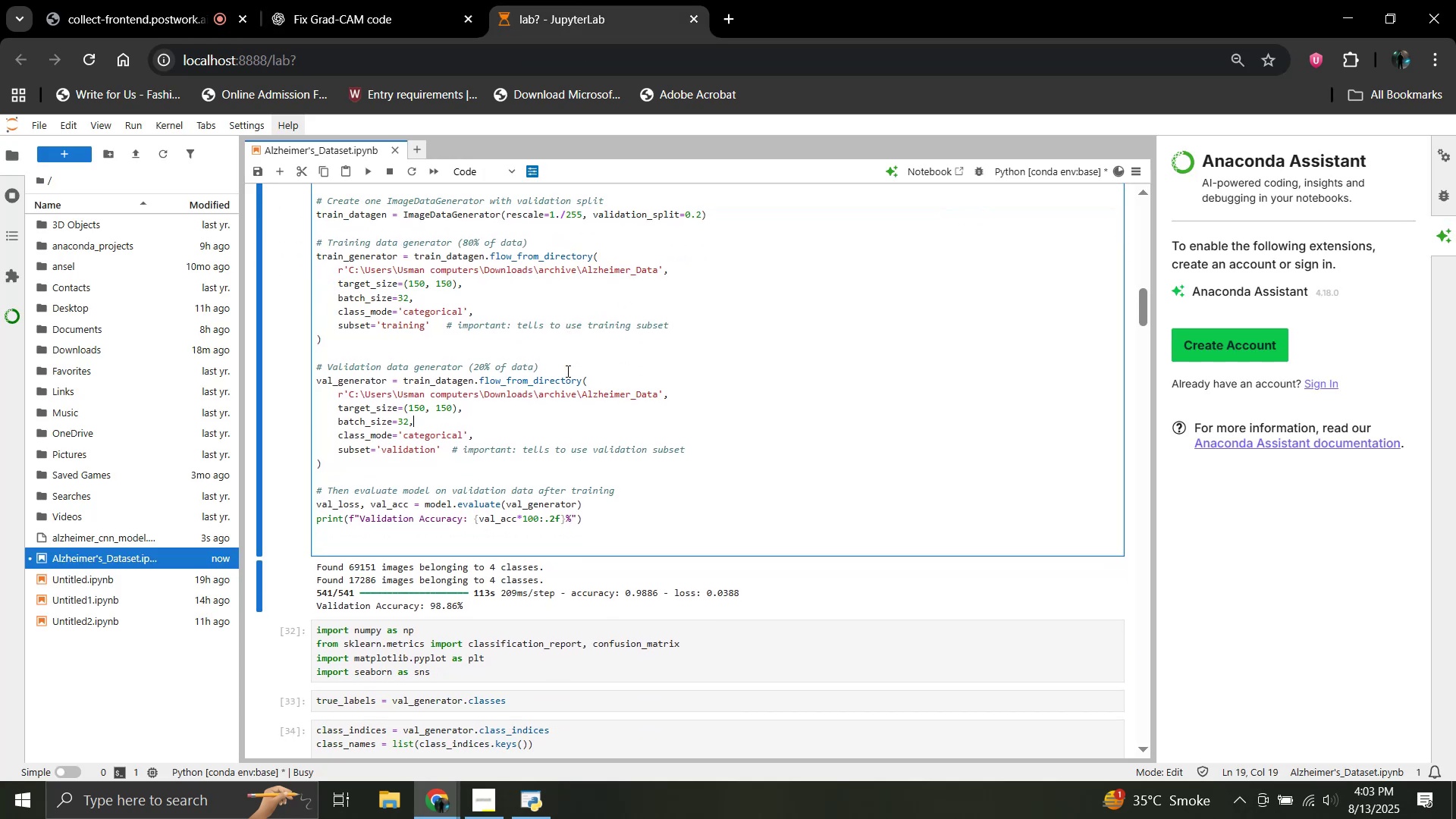 
wait(5.97)
 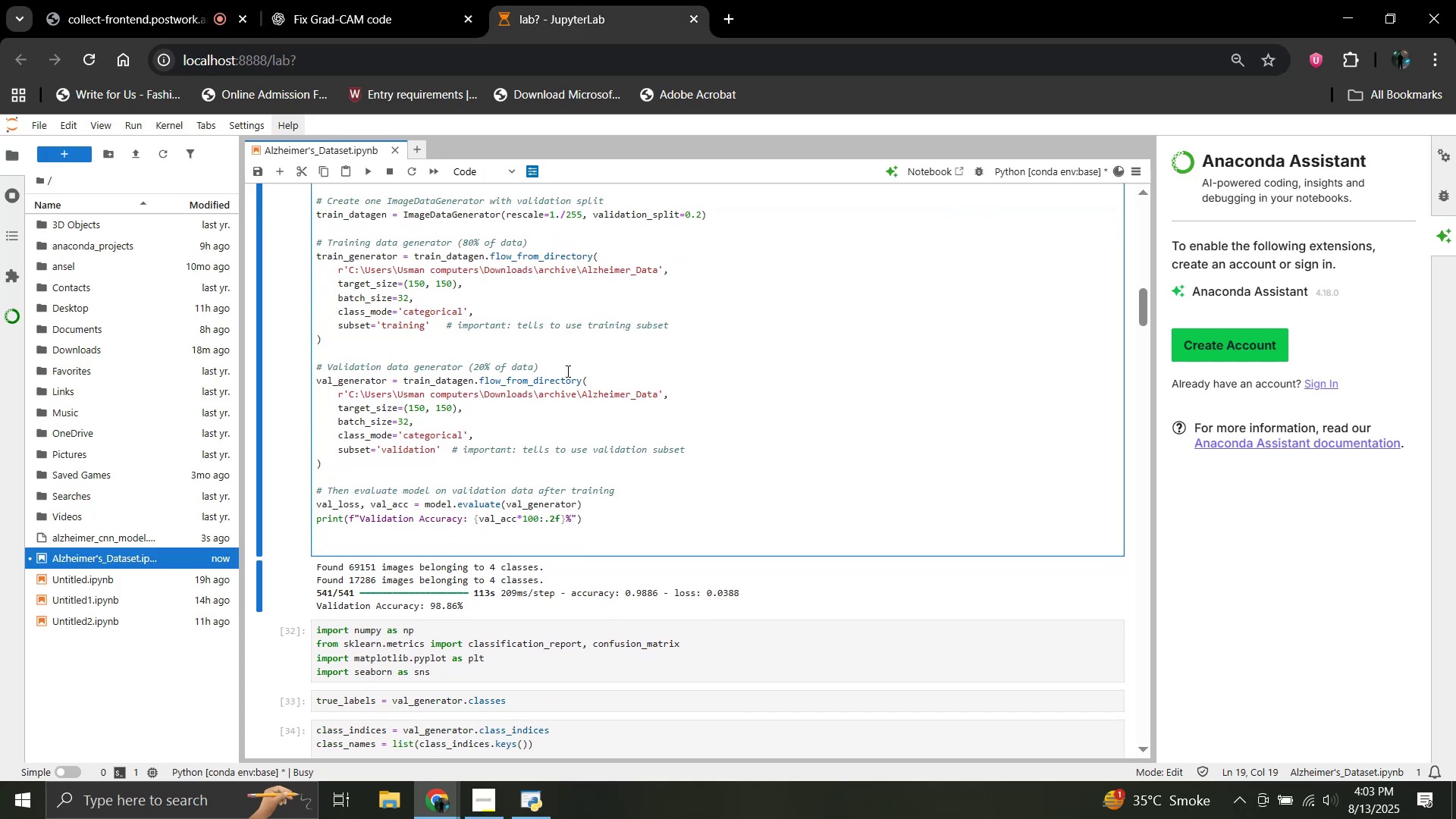 
left_click([121, 0])
 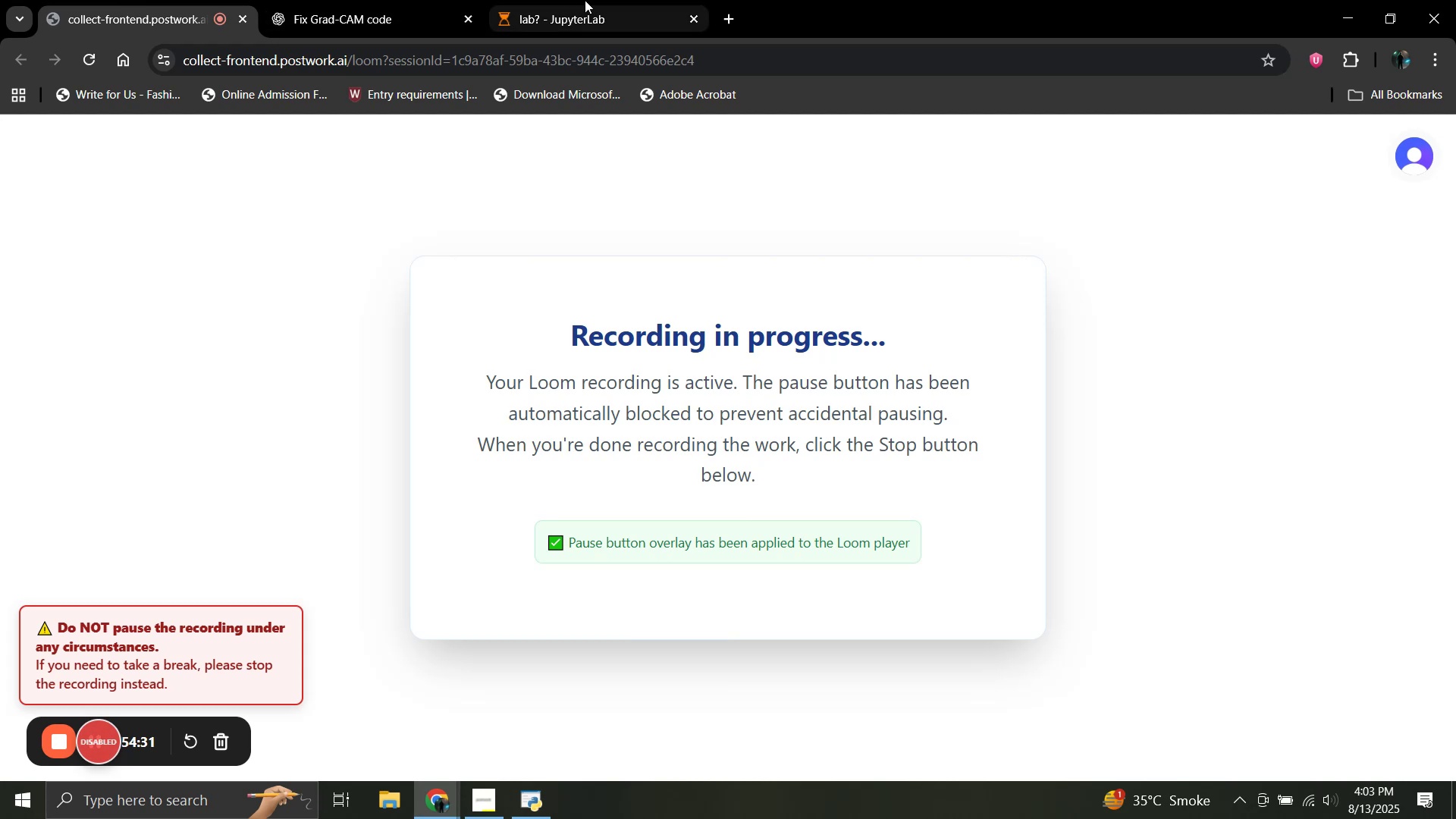 
left_click([585, 0])
 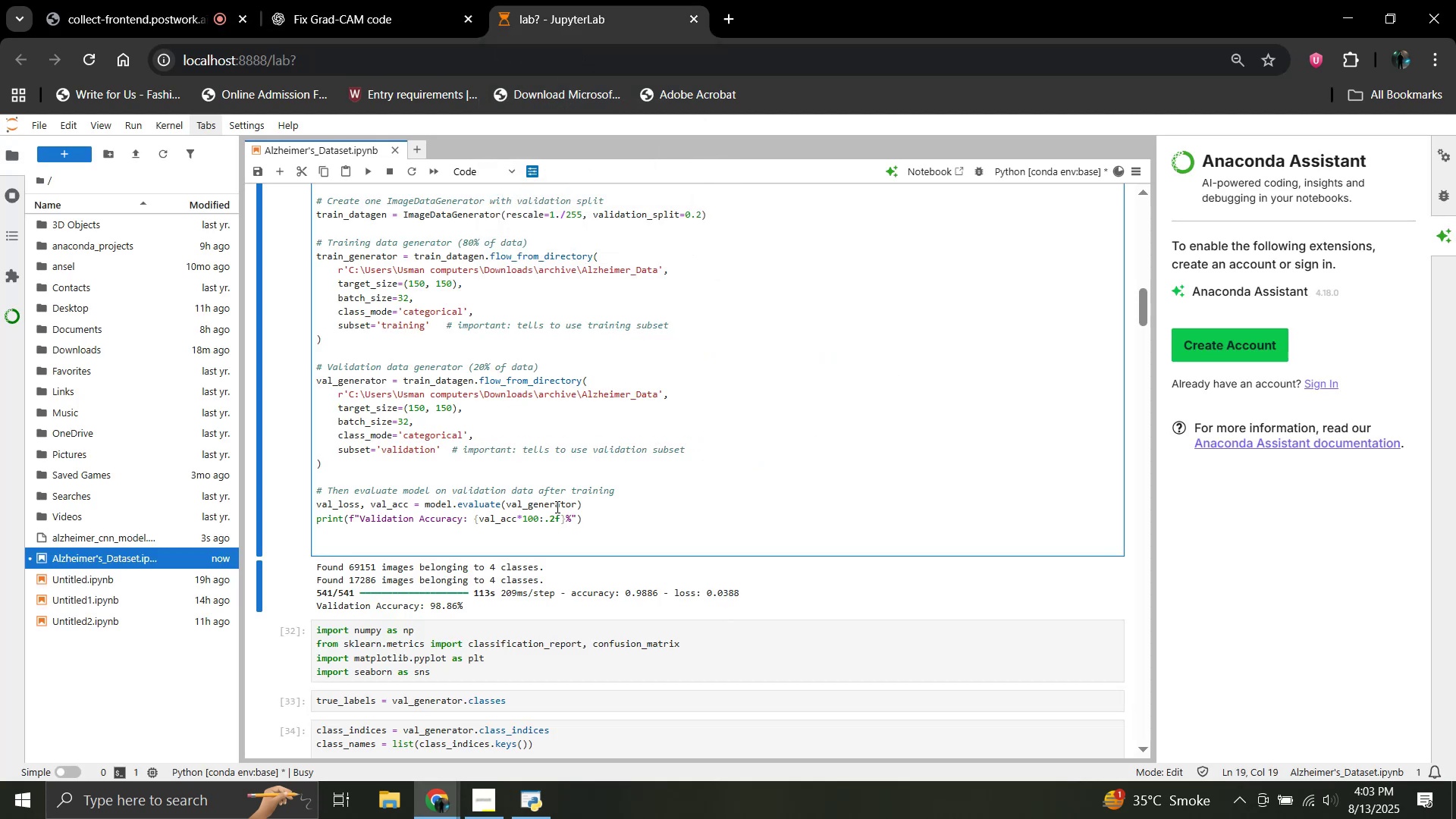 
wait(11.73)
 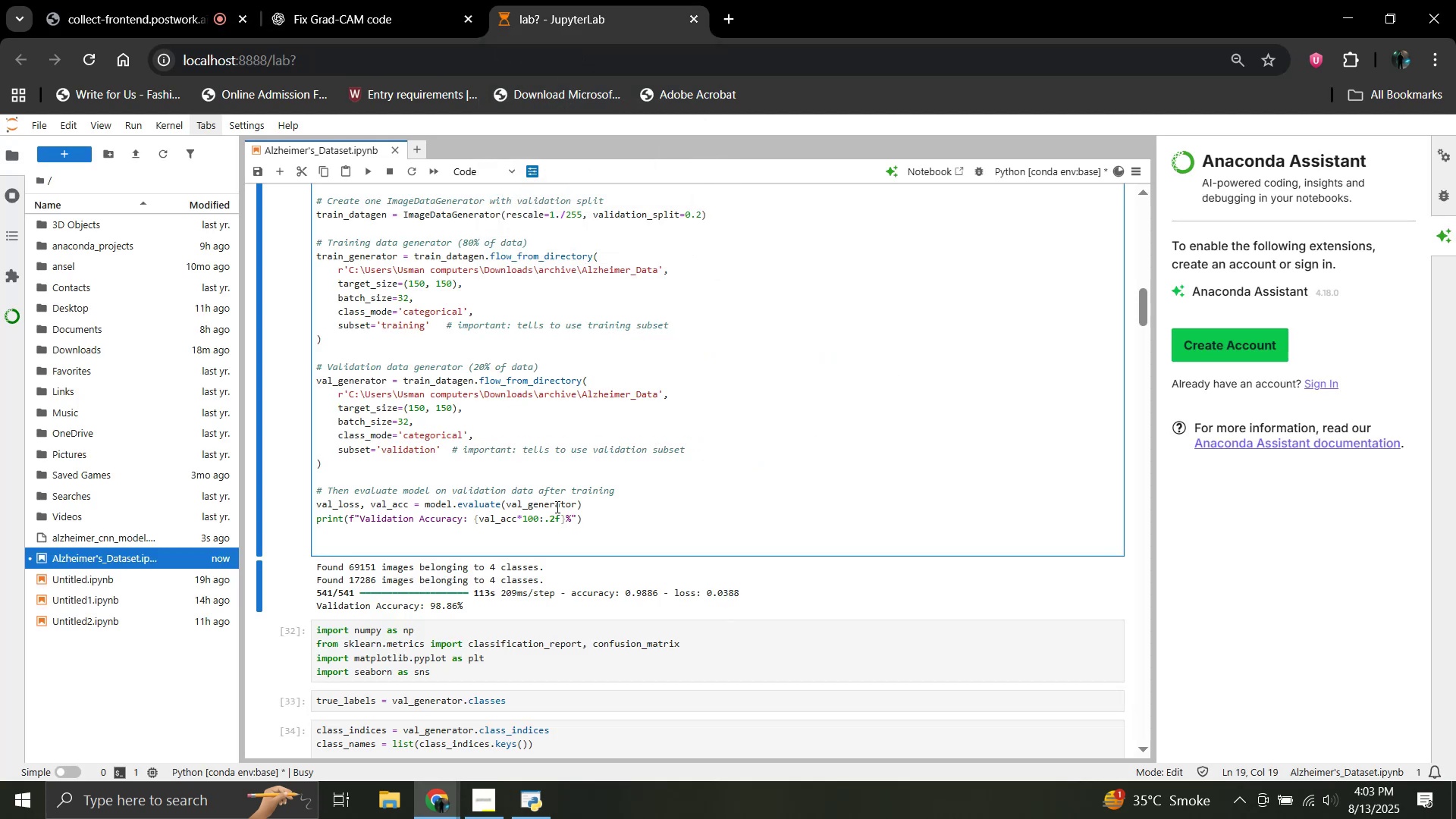 
scroll: coordinate [485, 422], scroll_direction: down, amount: 33.0
 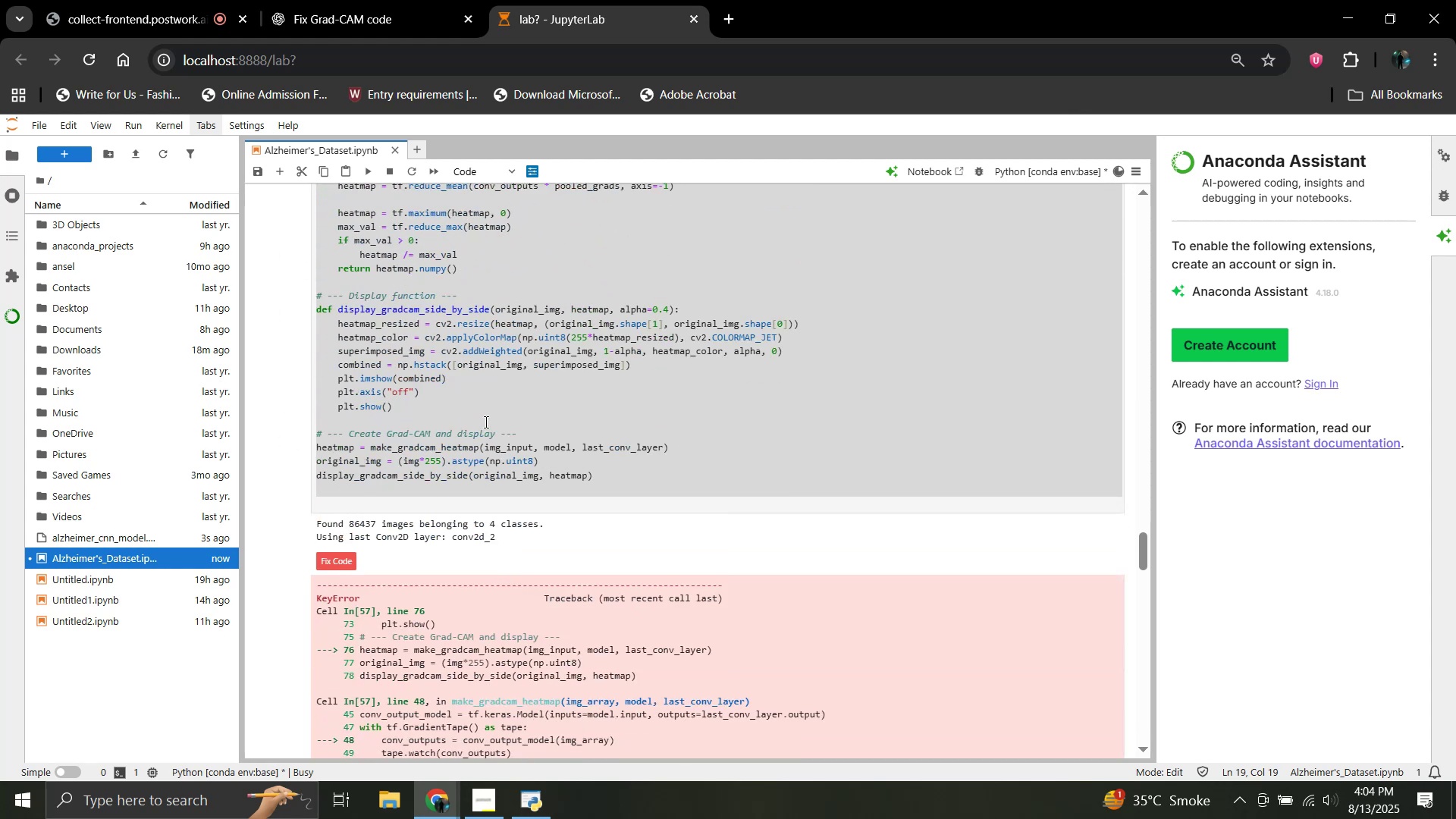 
scroll: coordinate [485, 422], scroll_direction: up, amount: 2.0
 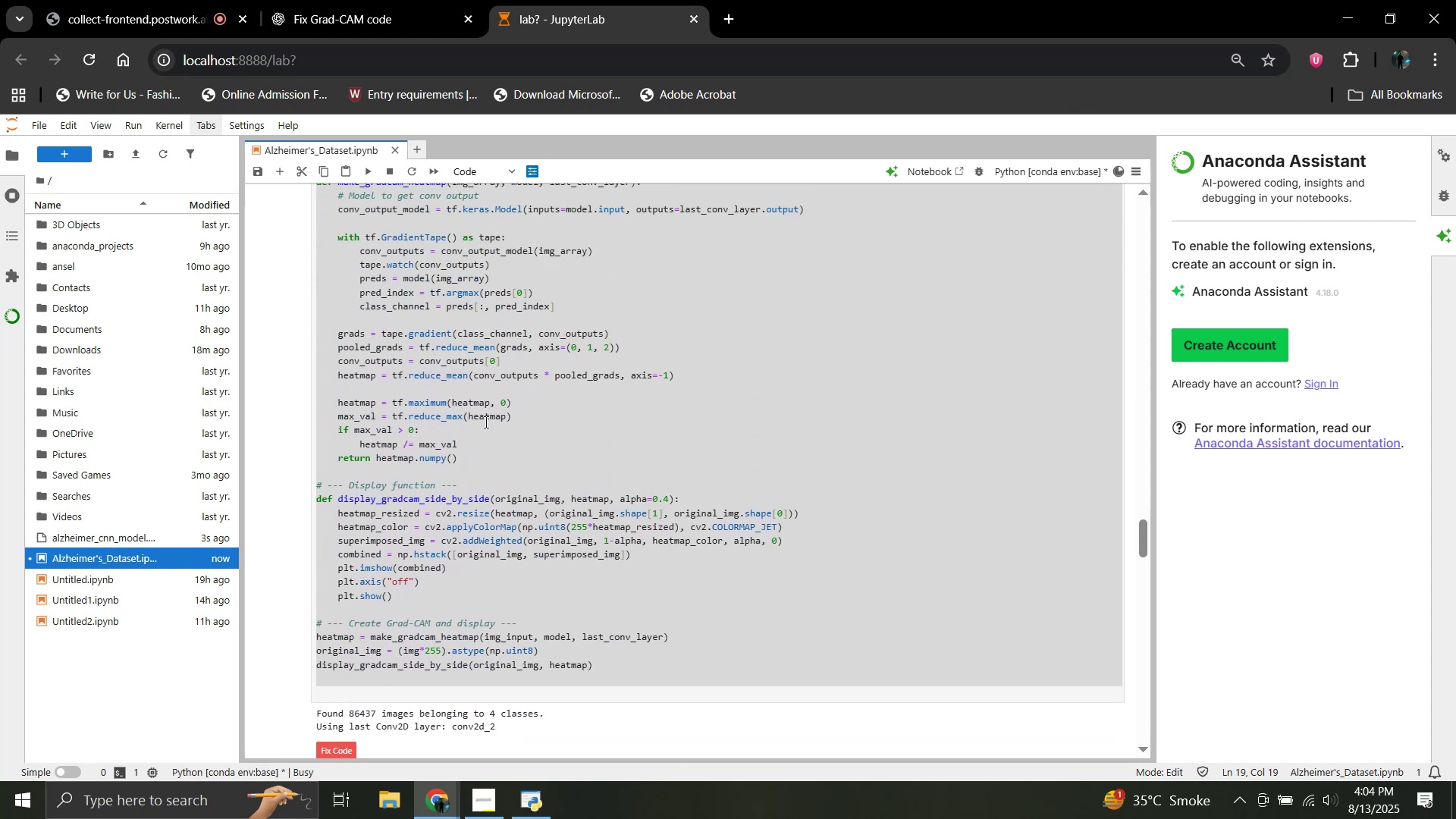 
scroll: coordinate [485, 422], scroll_direction: down, amount: 3.0
 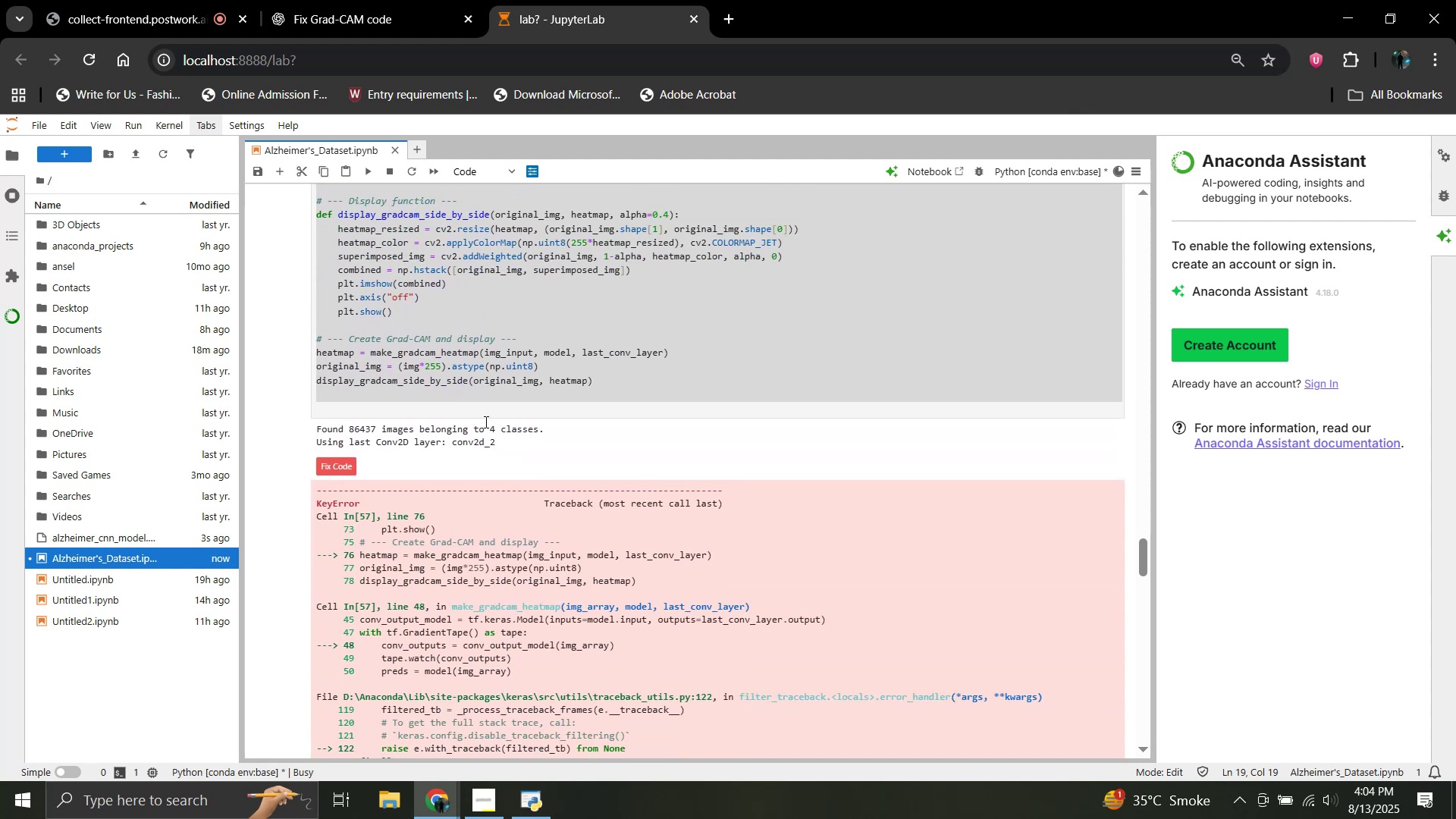 
scroll: coordinate [485, 422], scroll_direction: up, amount: 12.0
 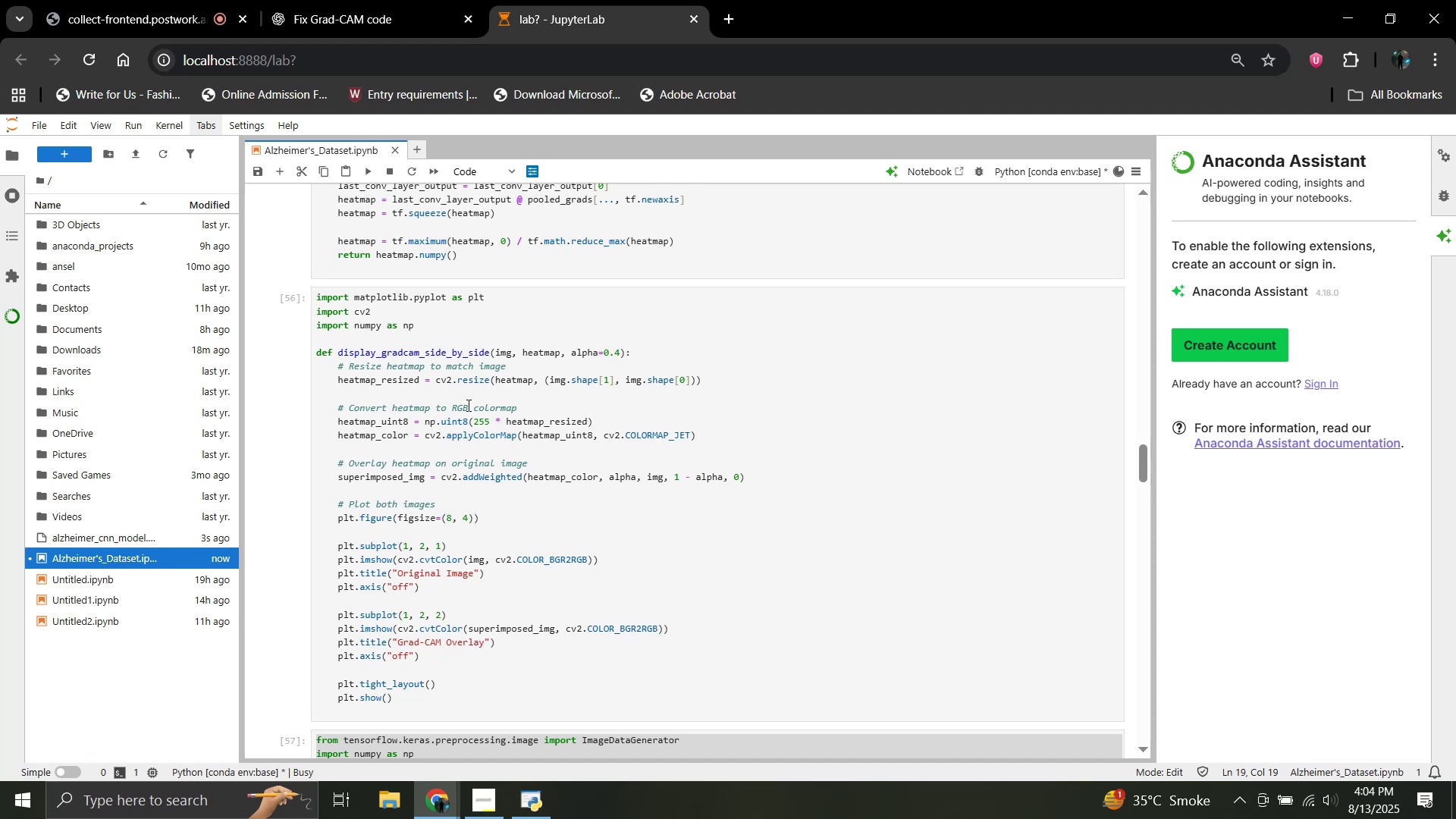 
wait(42.45)
 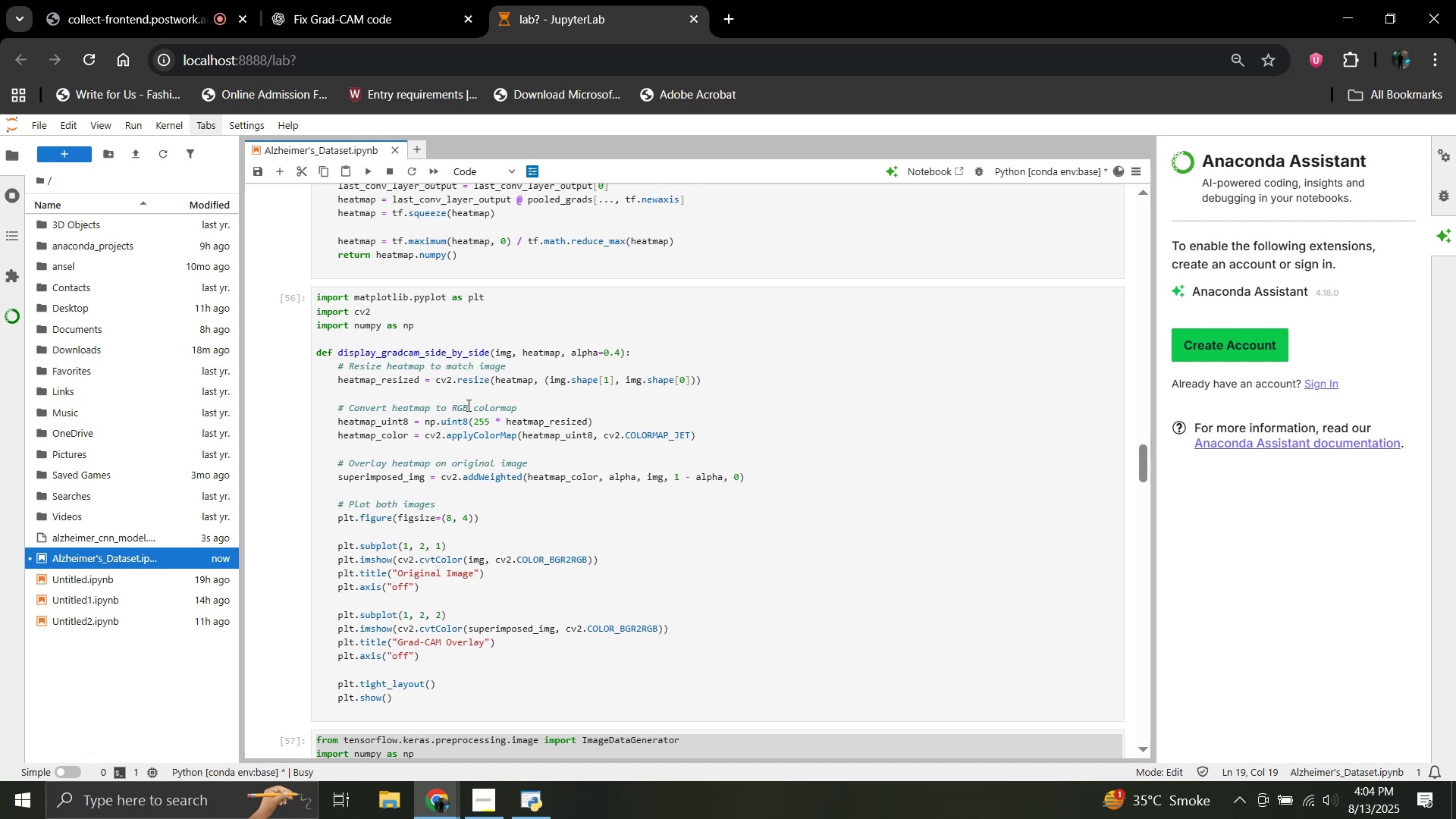 
scroll: coordinate [451, 385], scroll_direction: down, amount: 22.0
 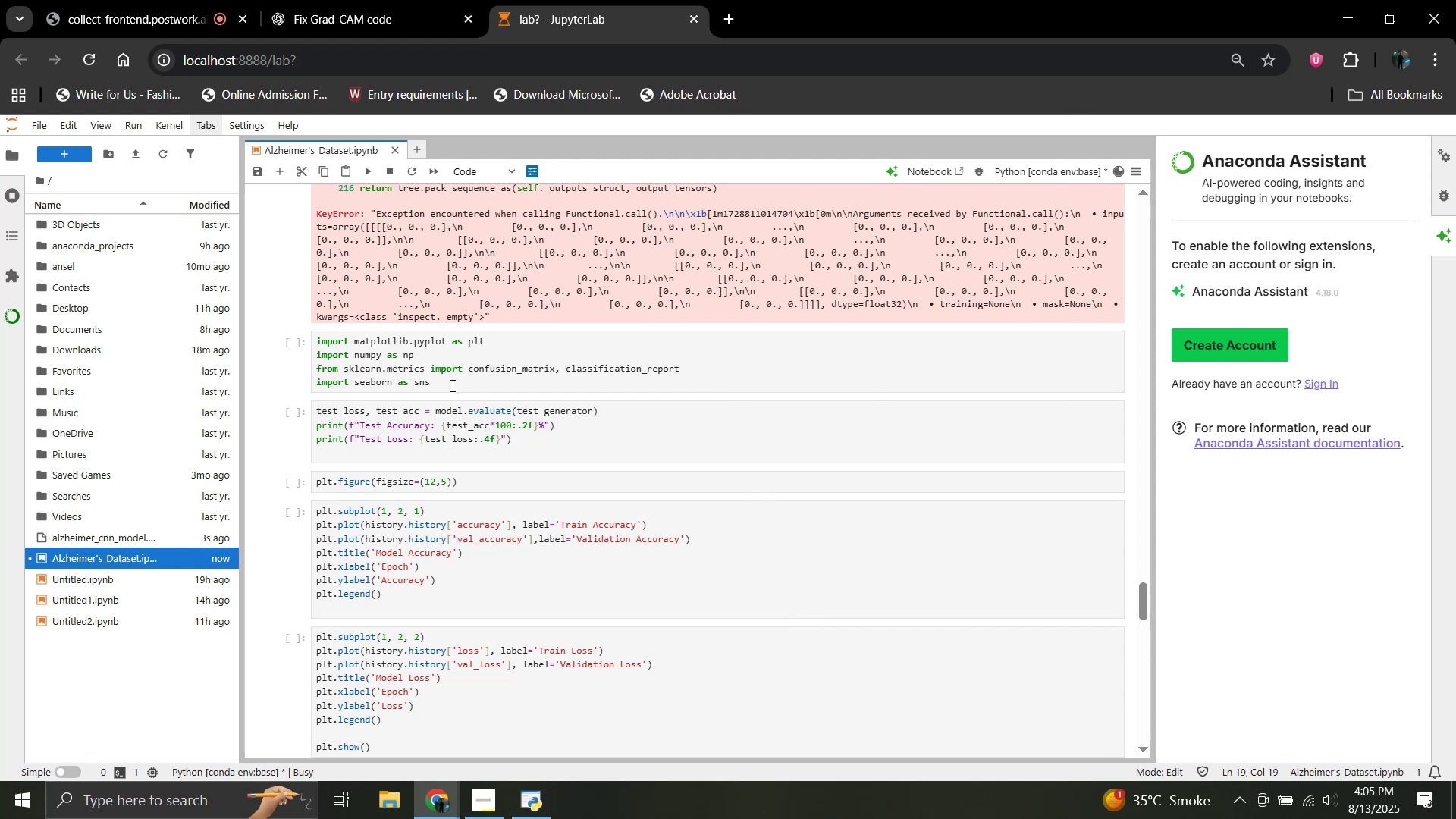 
wait(26.7)
 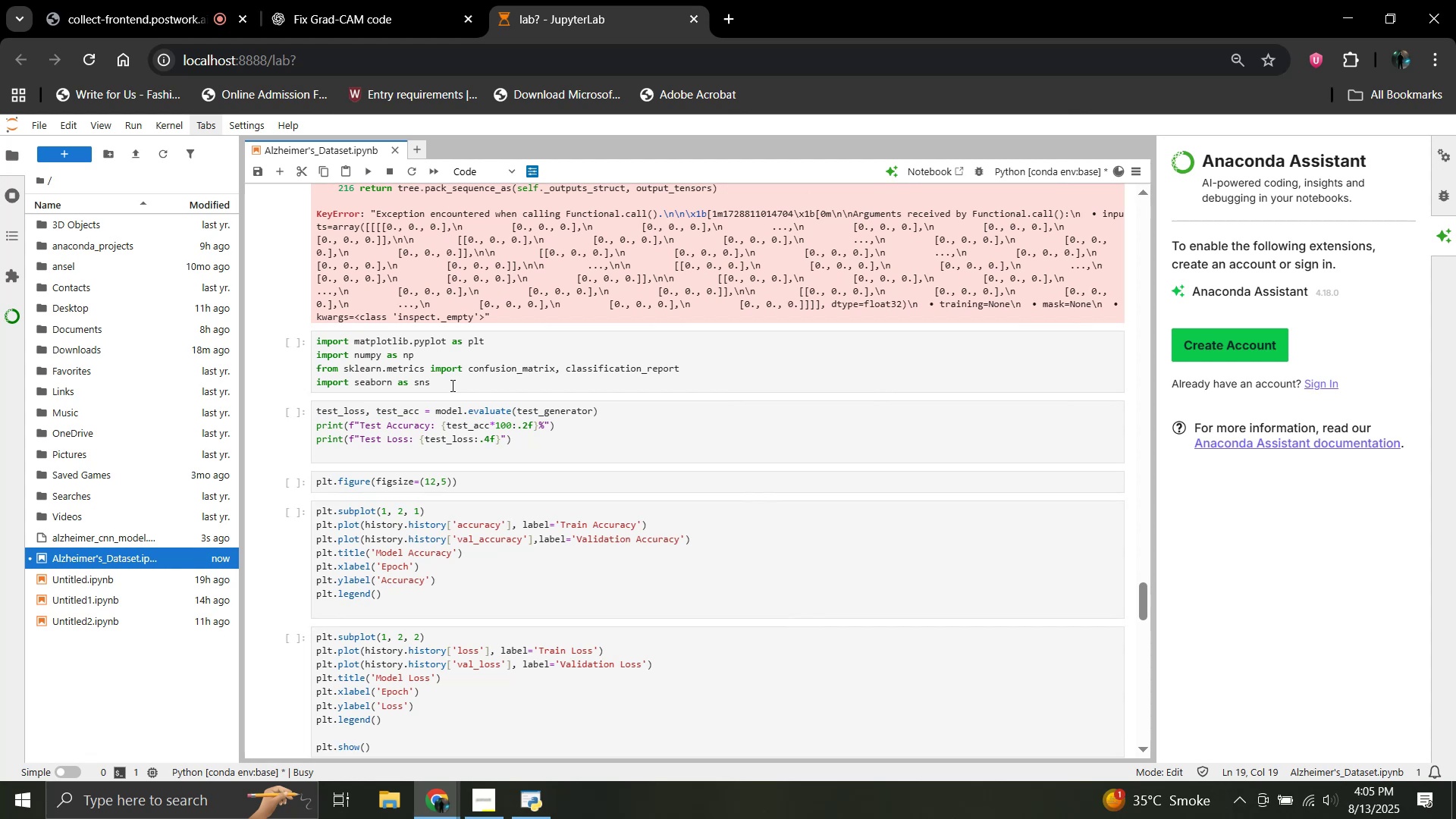 
scroll: coordinate [451, 385], scroll_direction: up, amount: 12.0
 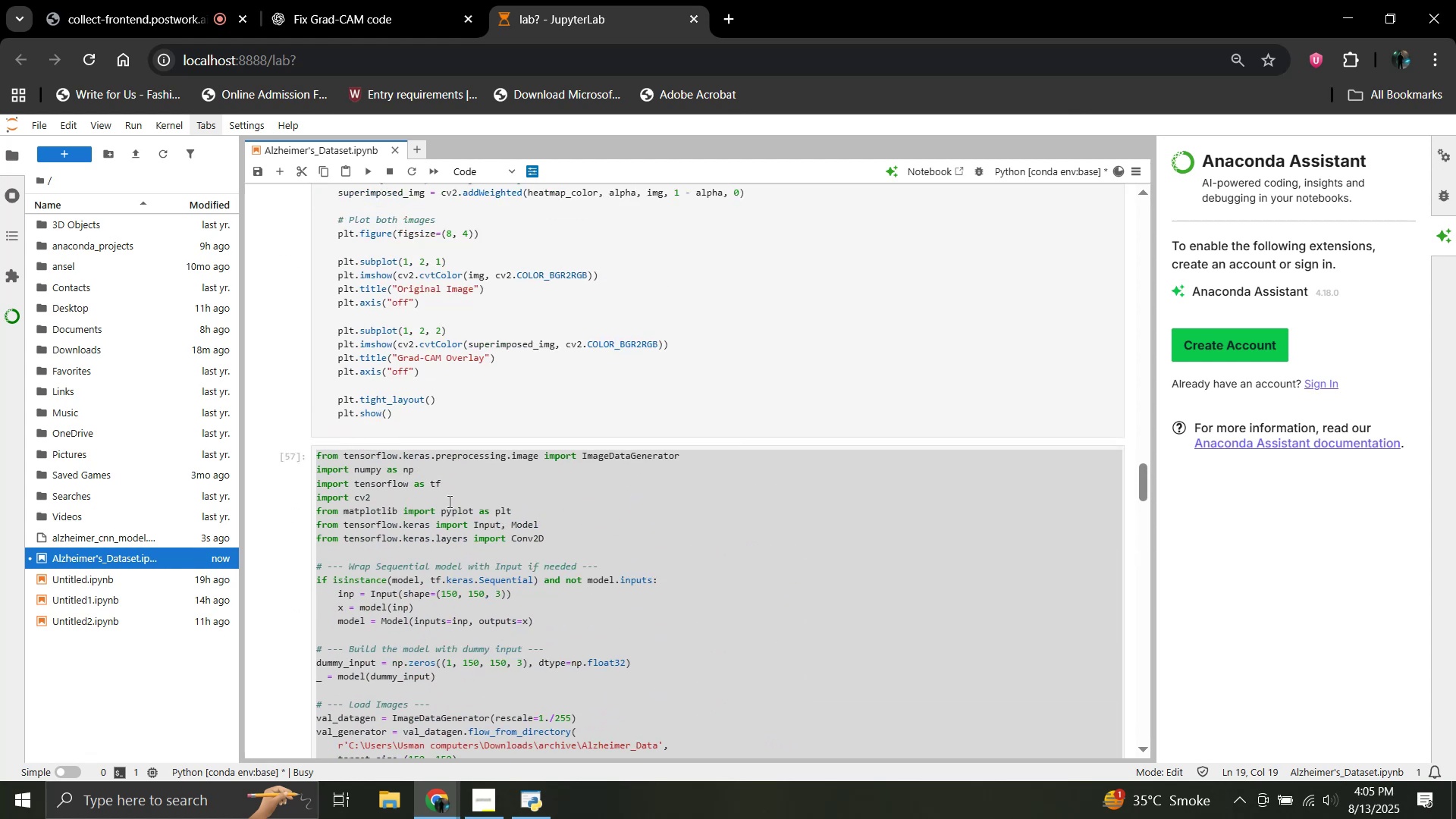 
wait(5.14)
 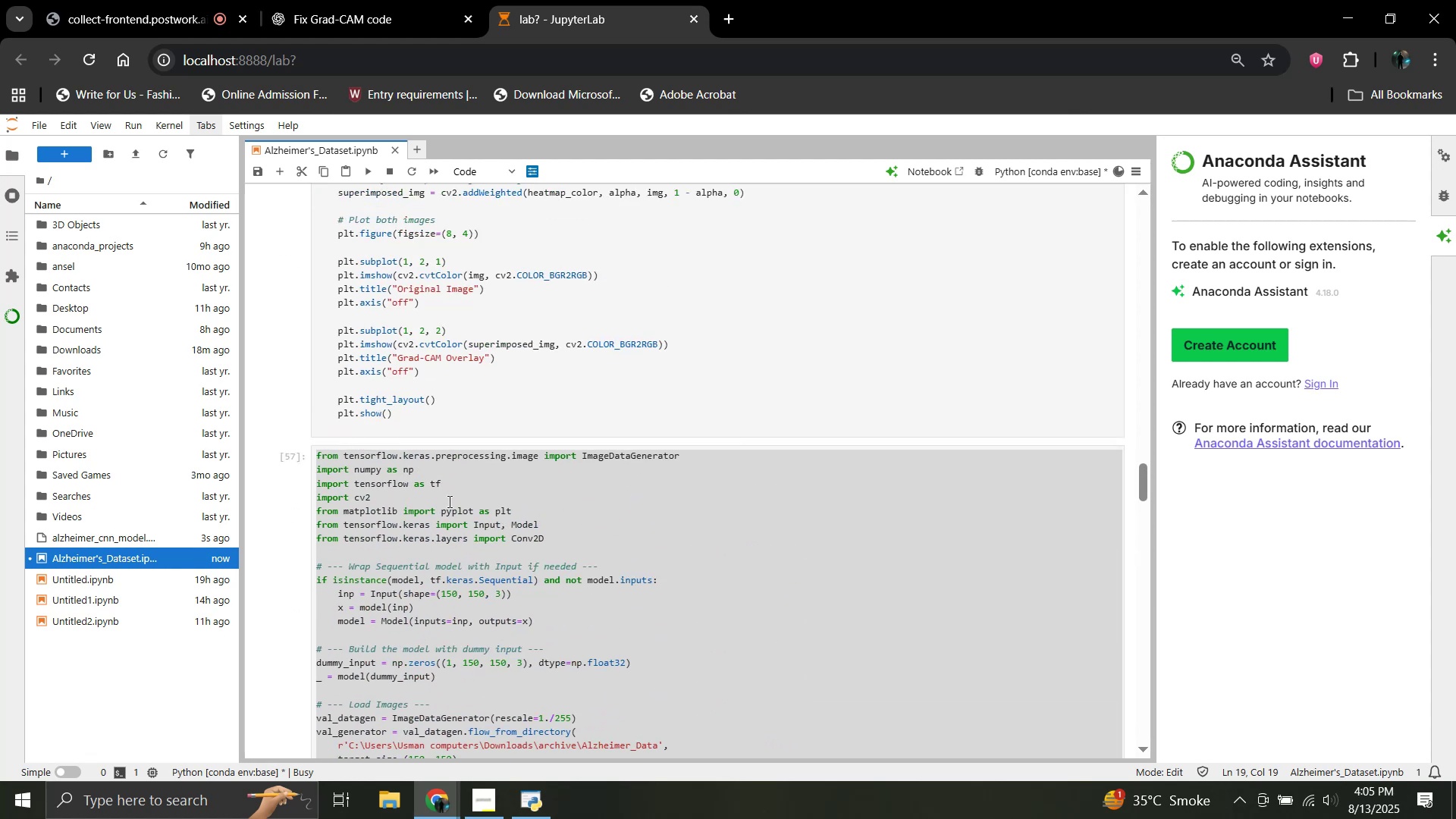 
left_click([448, 501])
 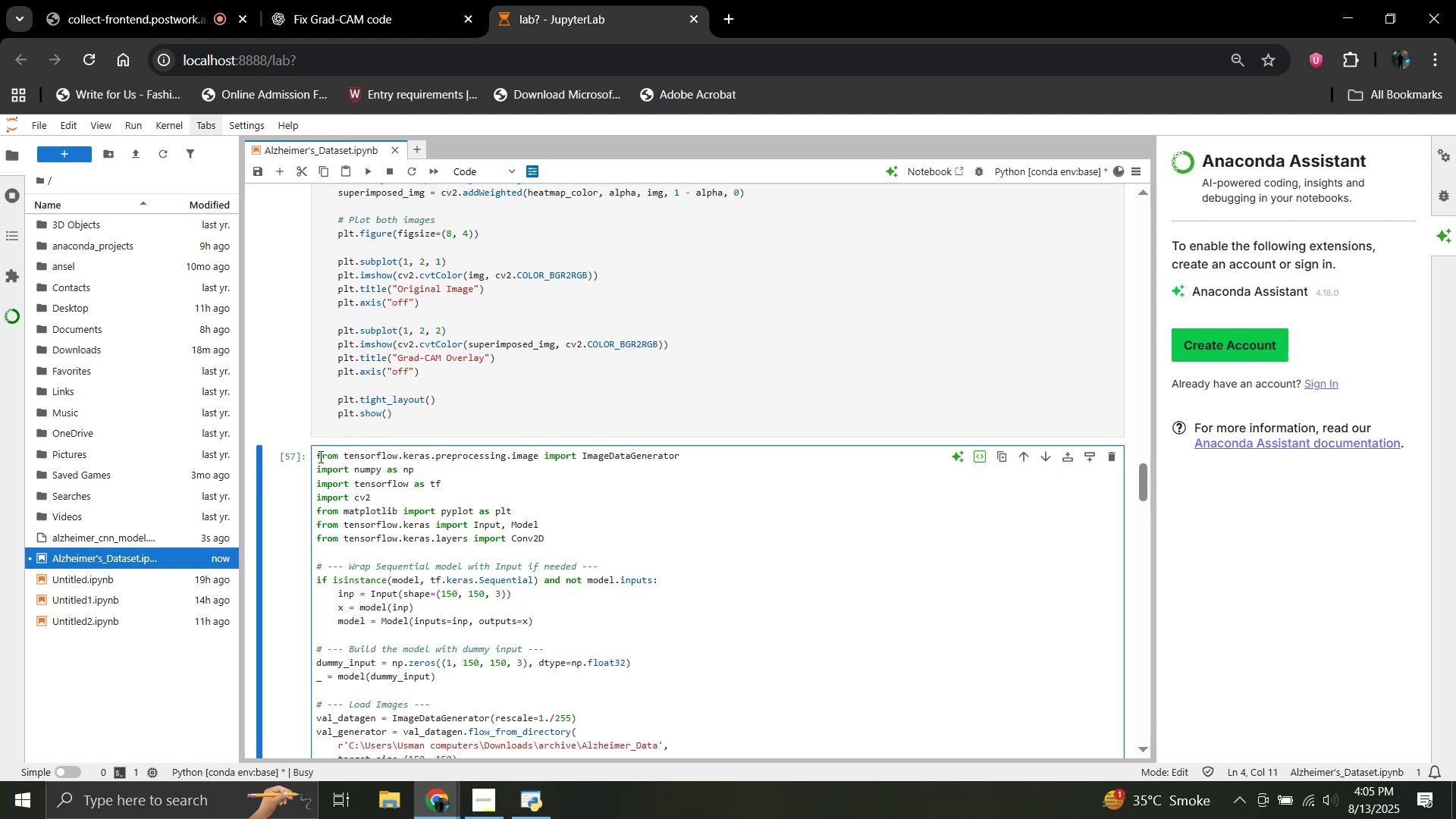 
left_click_drag(start_coordinate=[316, 457], to_coordinate=[522, 566])
 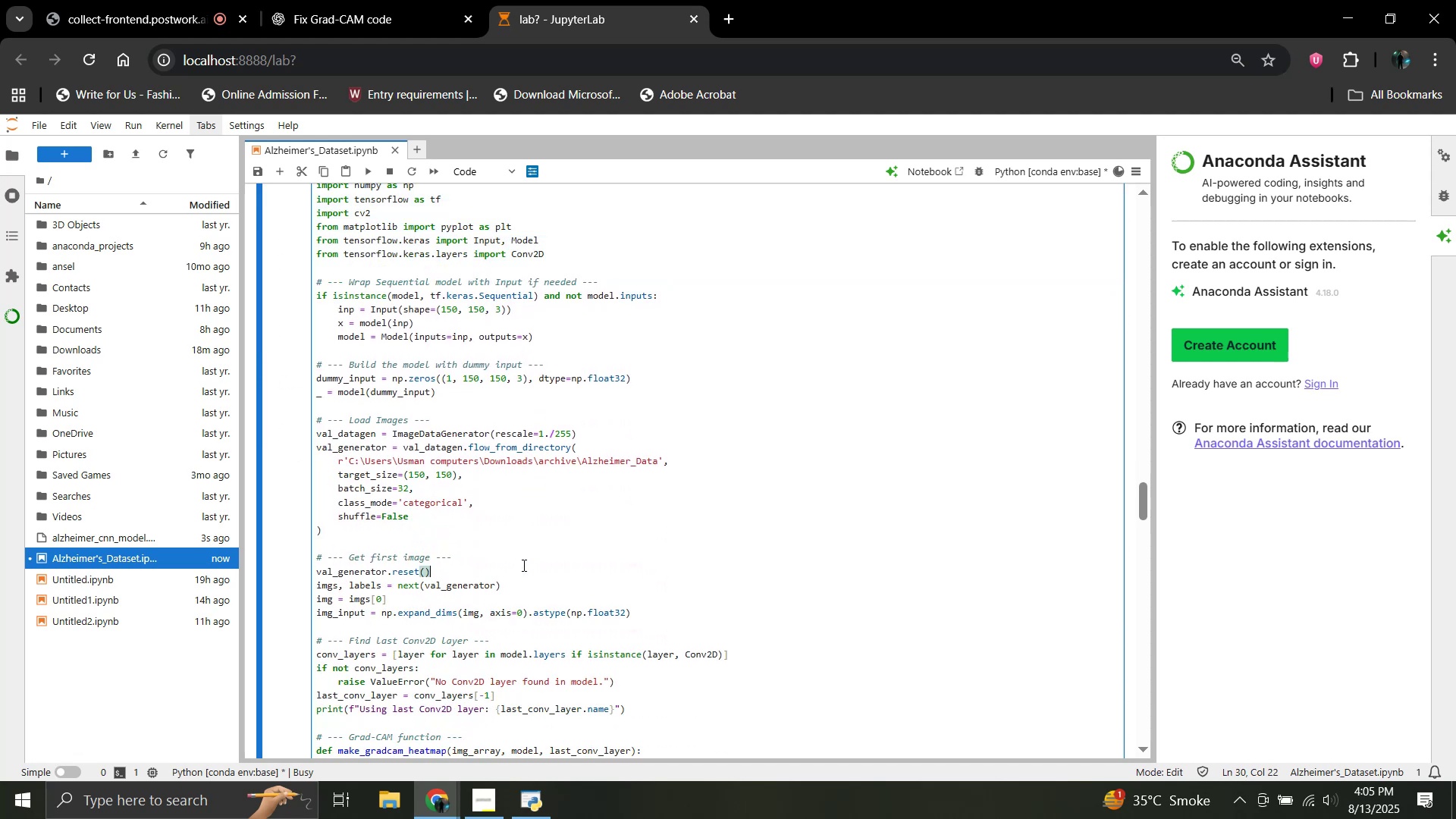 
scroll: coordinate [522, 565], scroll_direction: down, amount: 5.0
 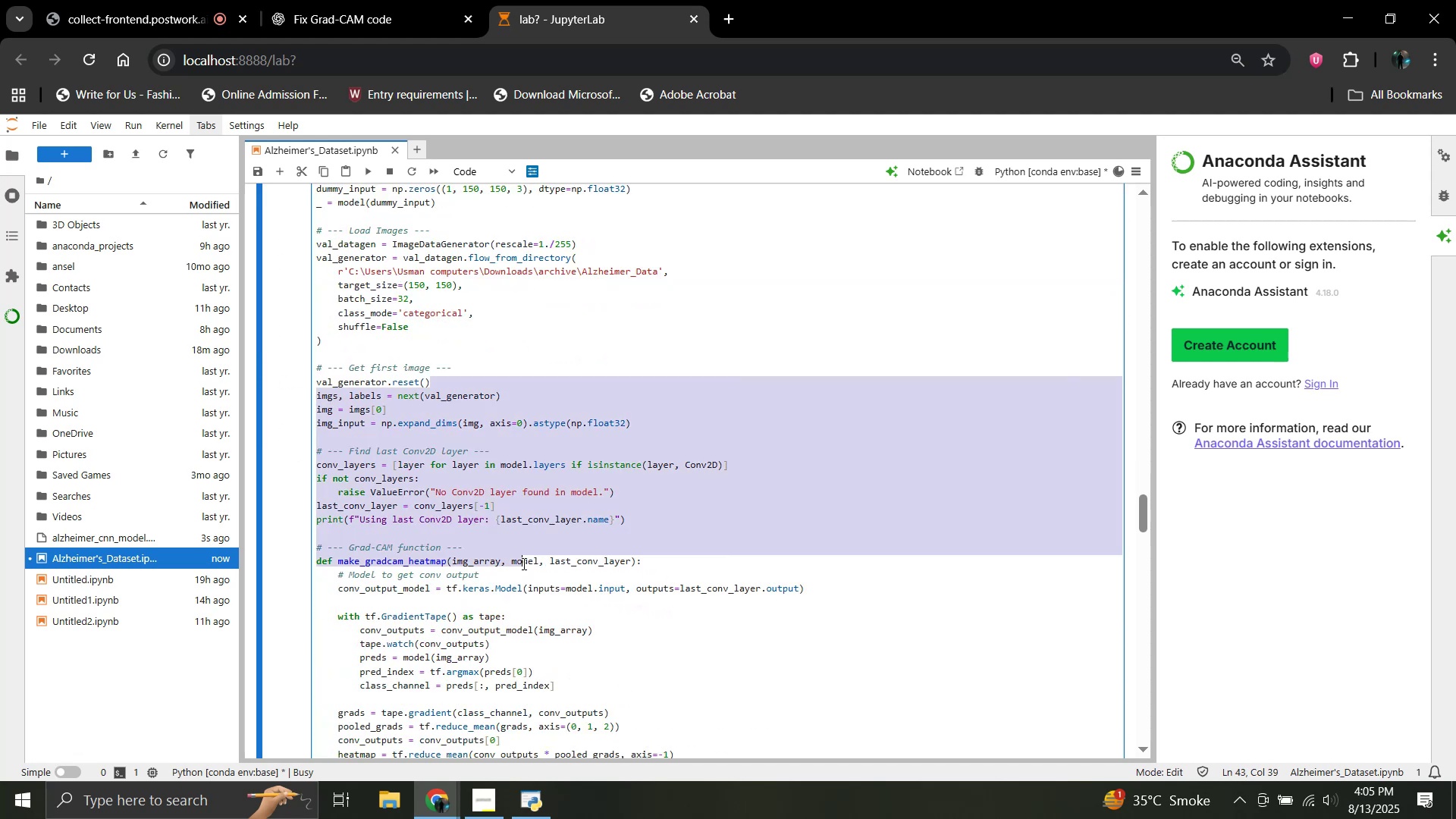 
left_click_drag(start_coordinate=[522, 566], to_coordinate=[522, 563])
 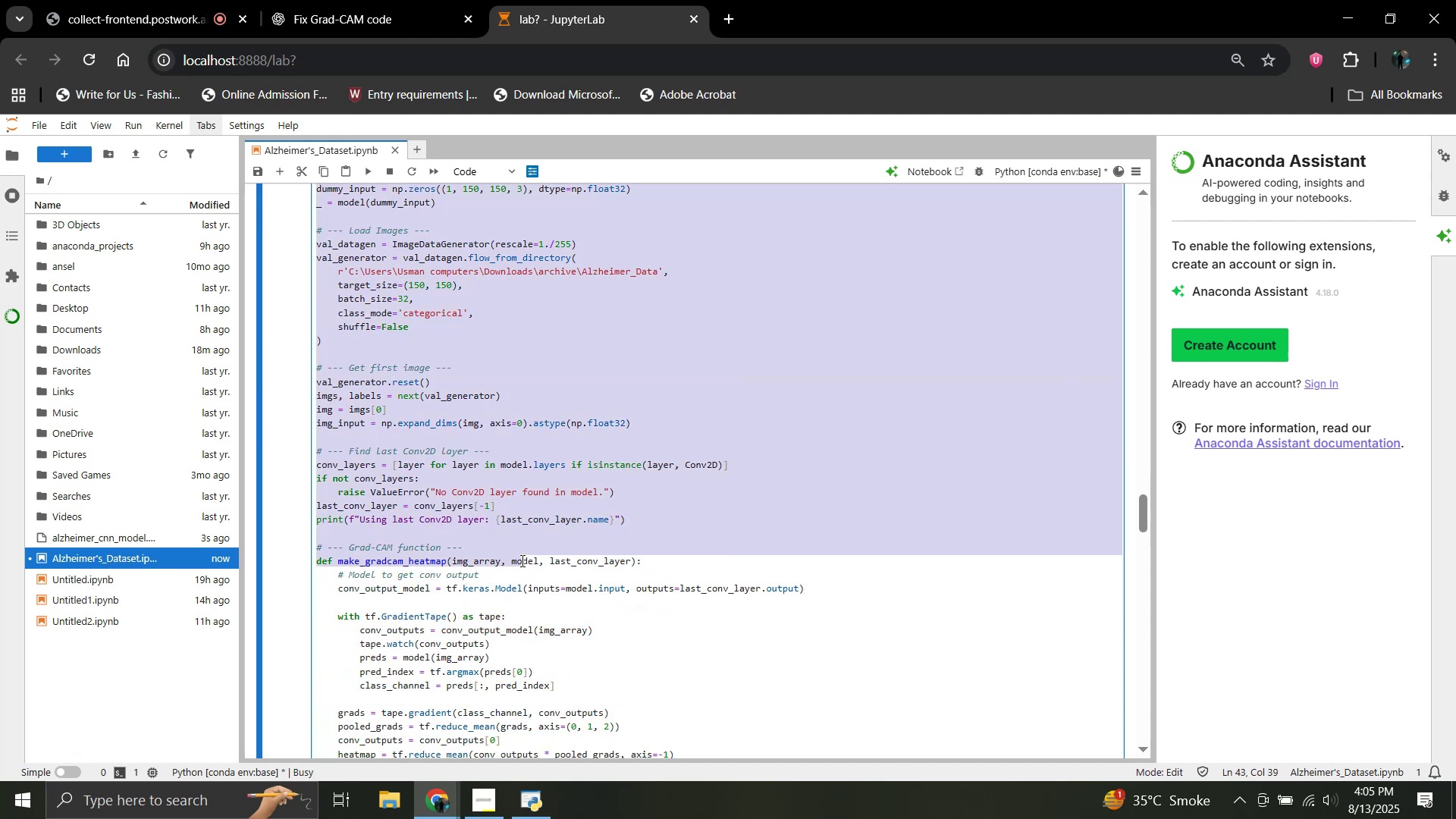 
scroll: coordinate [521, 557], scroll_direction: down, amount: 4.0
 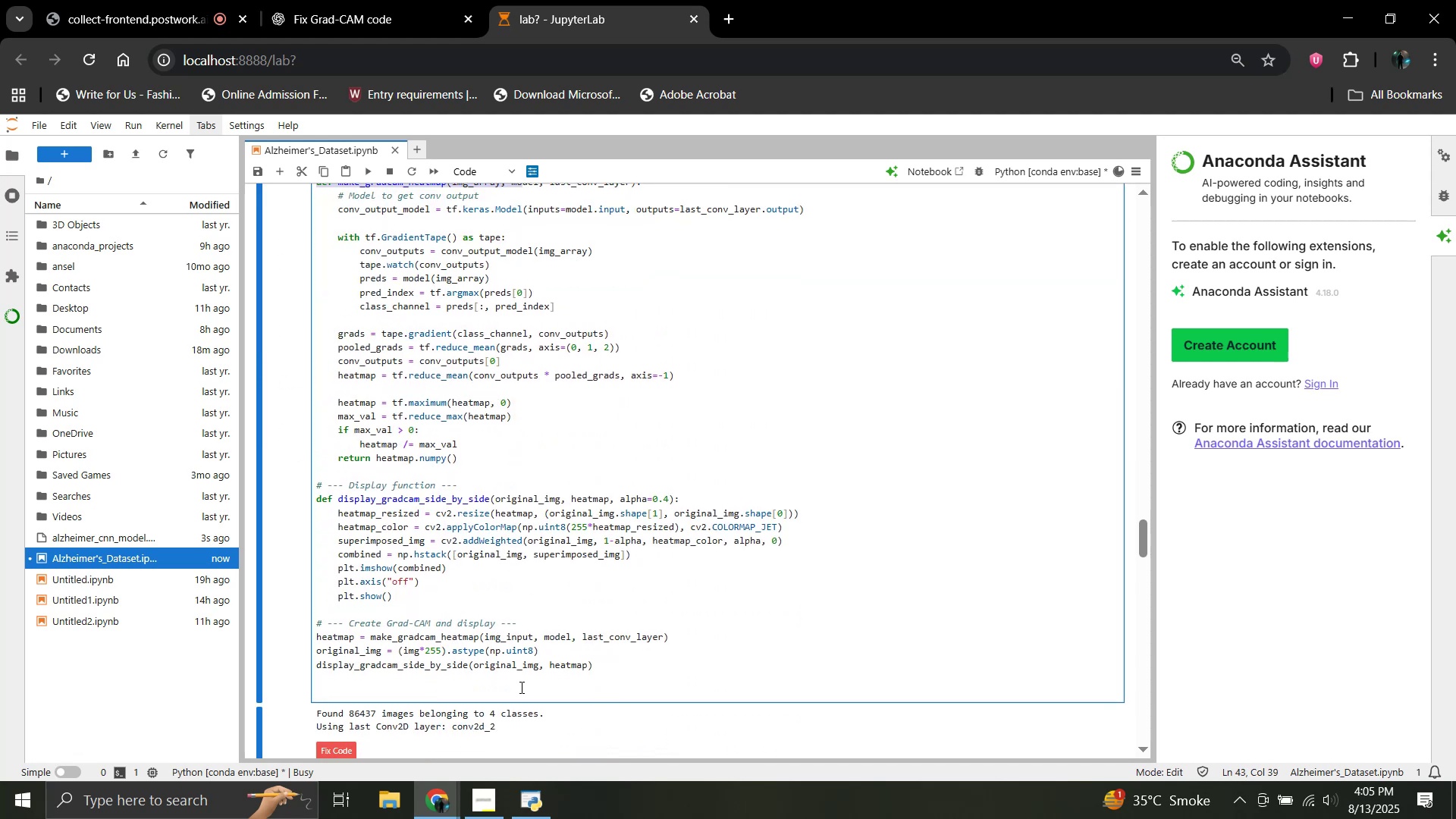 
scroll: coordinate [391, 494], scroll_direction: up, amount: 9.0
 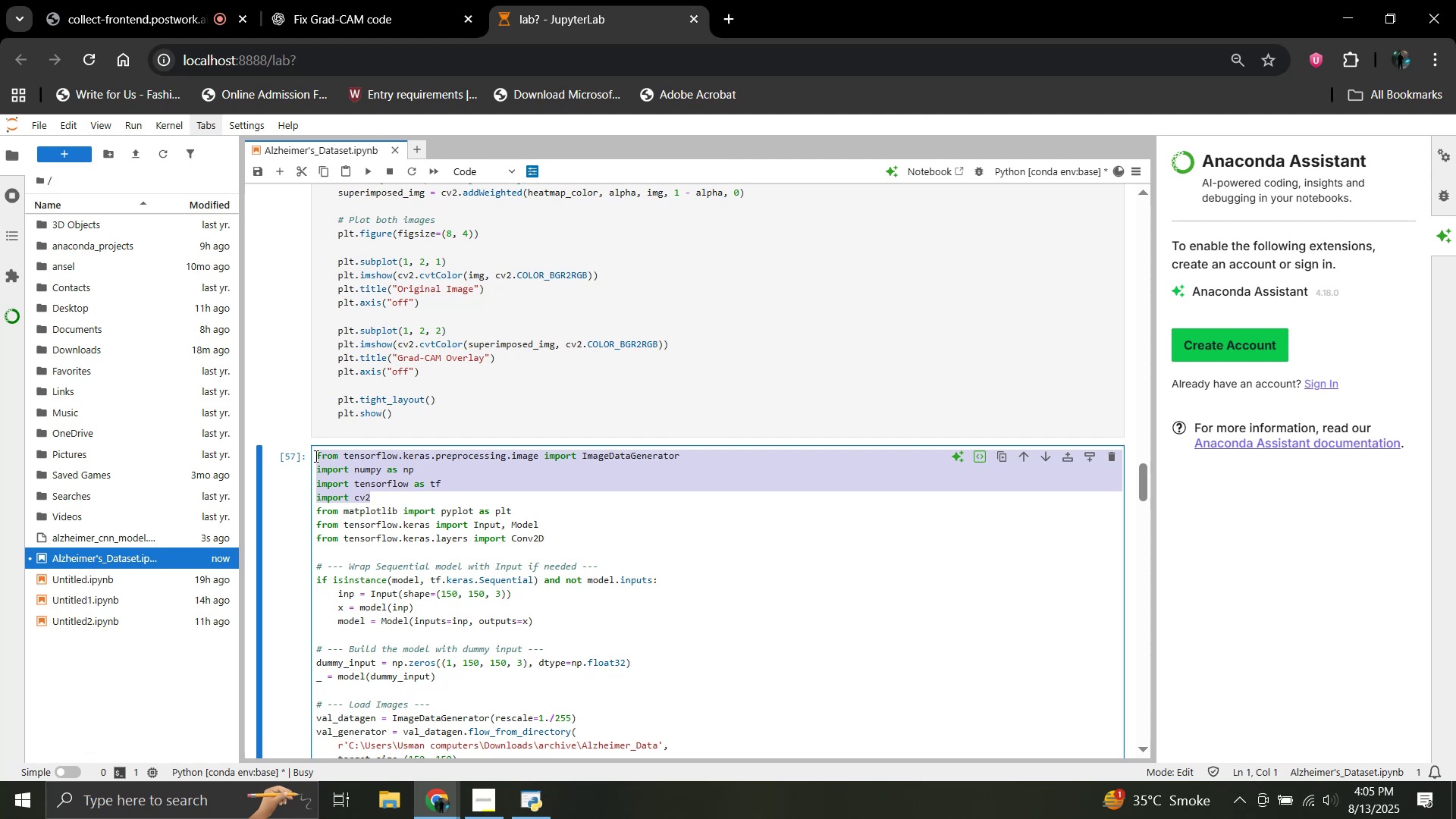 
key(Backspace)
 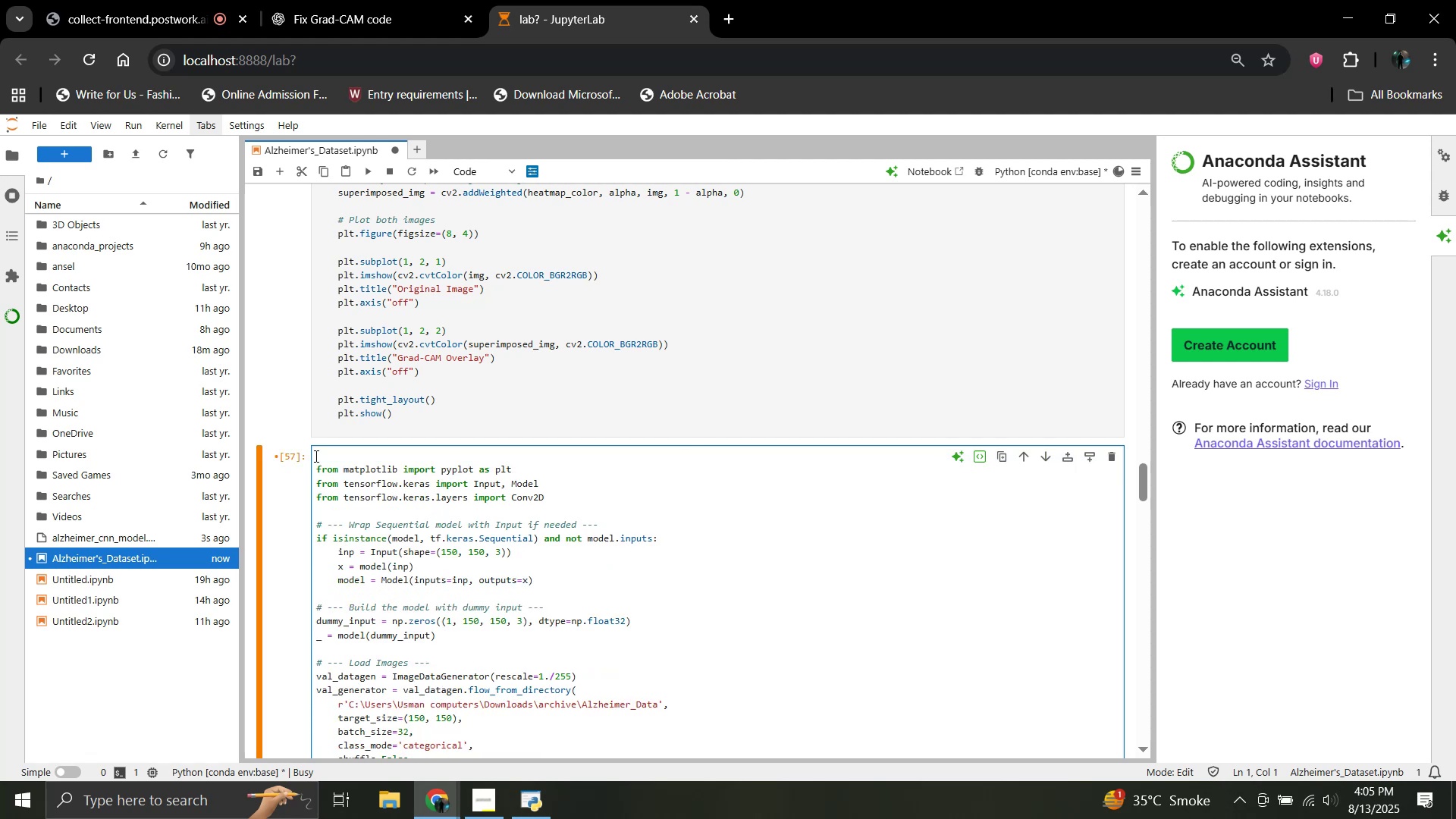 
left_click_drag(start_coordinate=[315, 456], to_coordinate=[525, 544])
 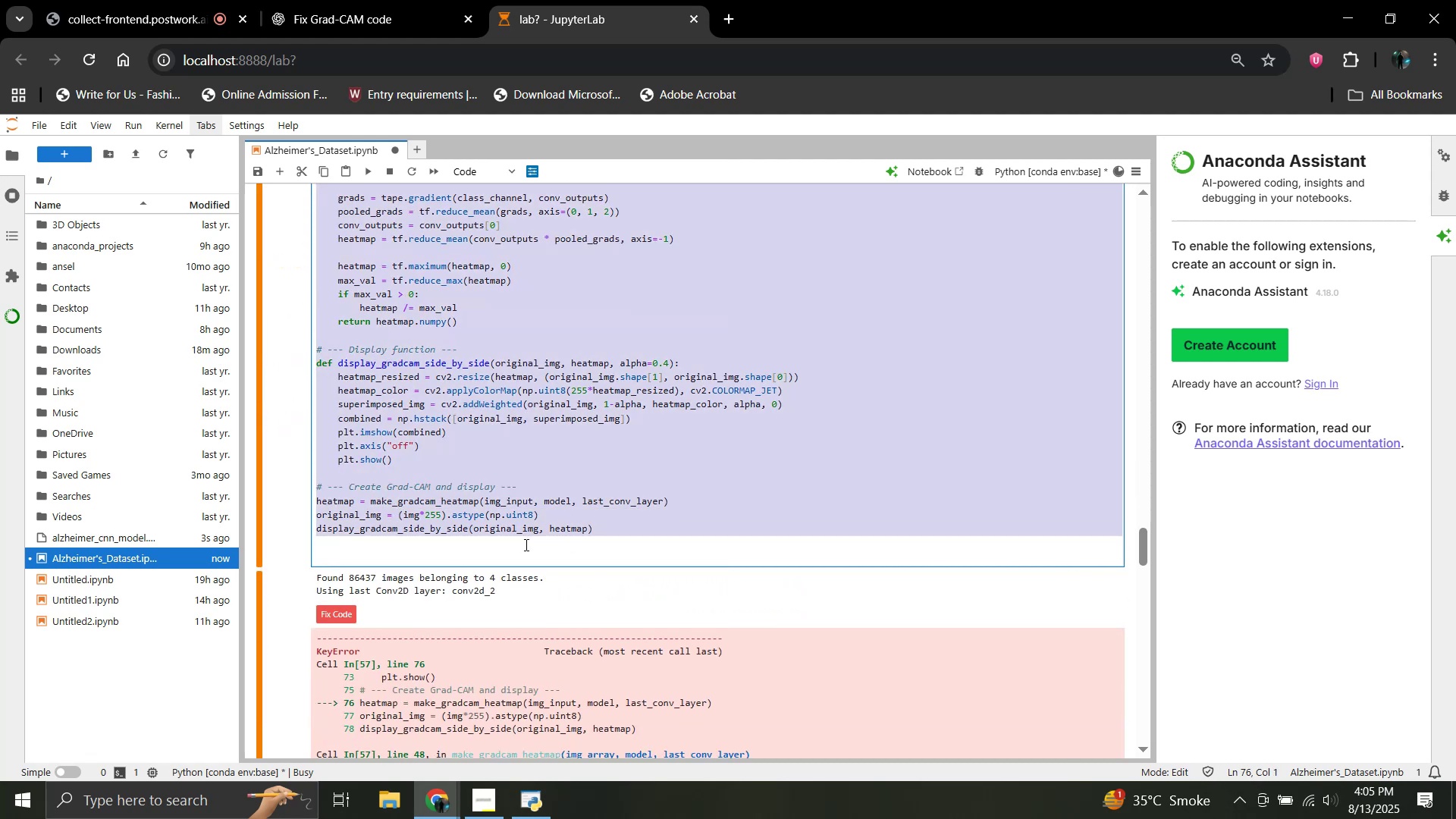 
scroll: coordinate [394, 509], scroll_direction: down, amount: 10.0
 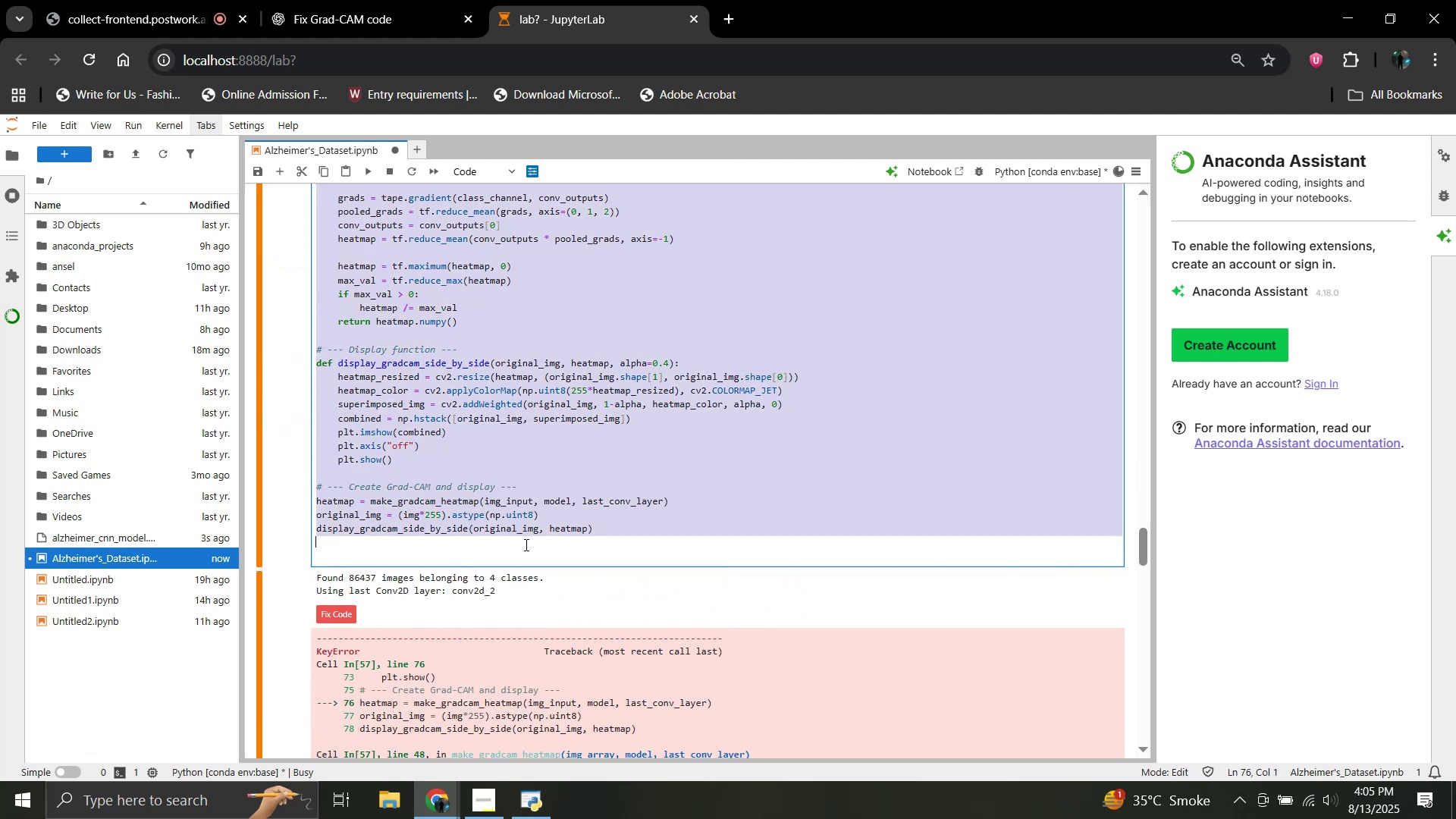 
key(Backspace)
 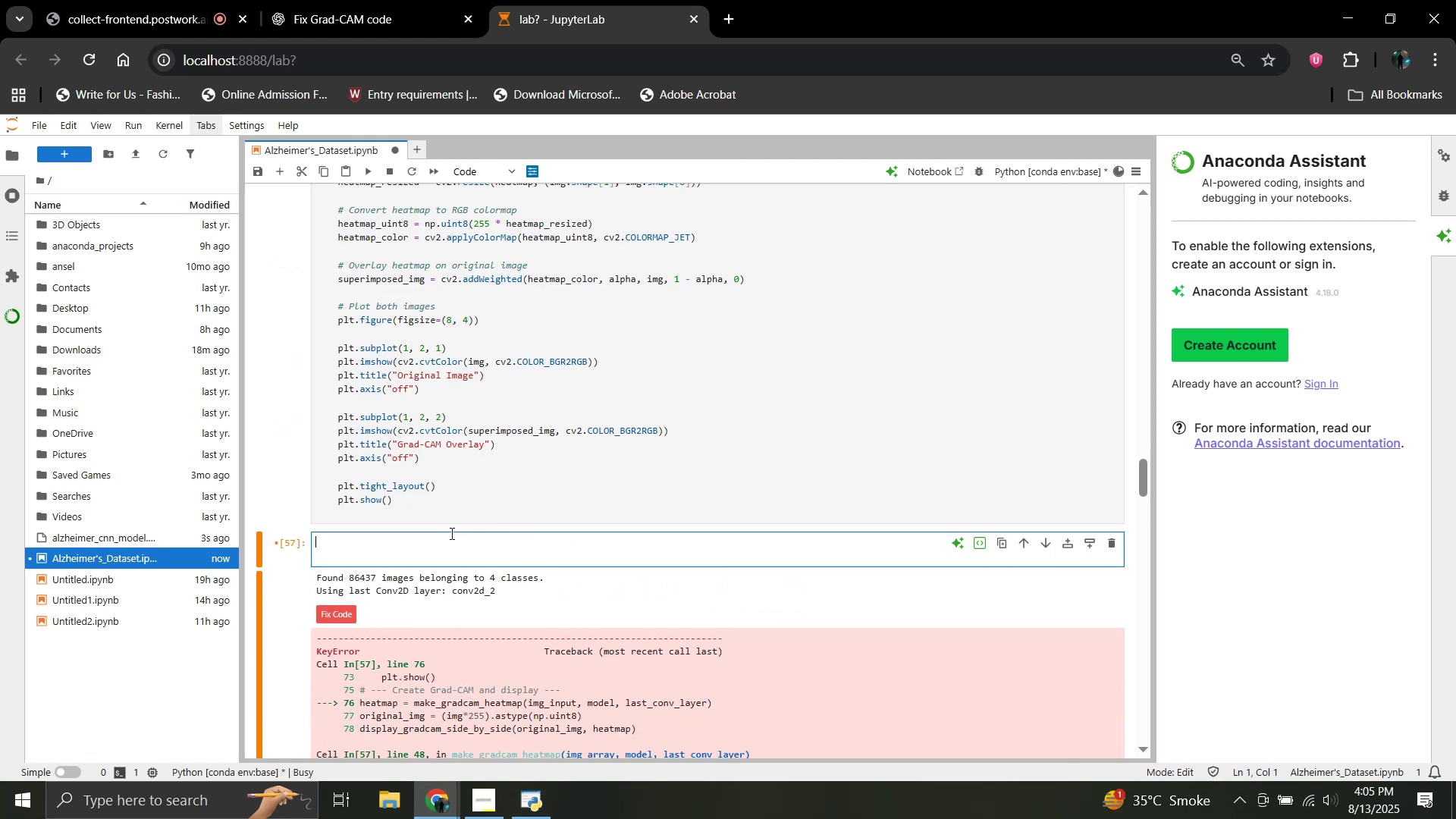 
type(import tensorflow as tf)
 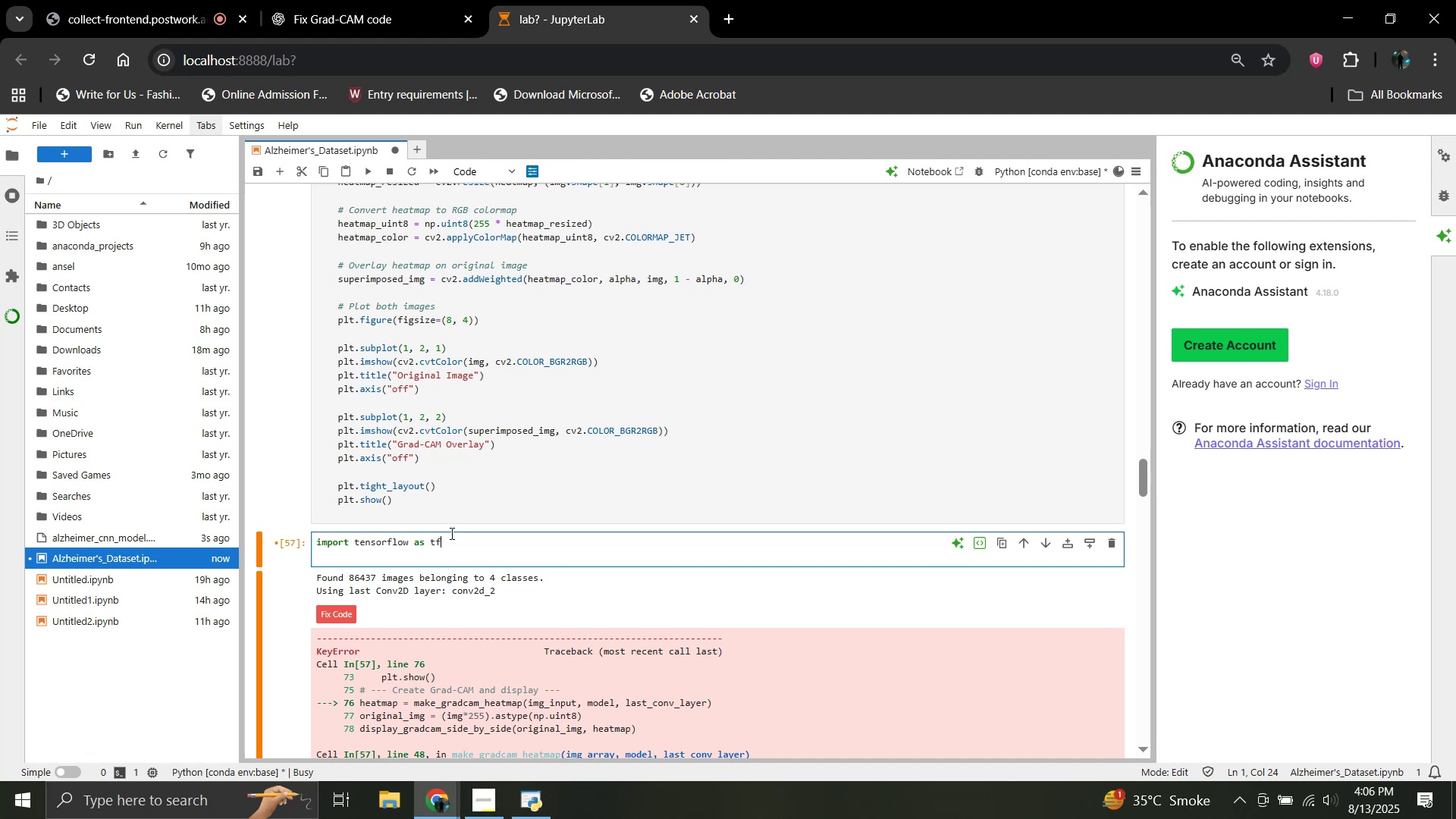 
key(Enter)
 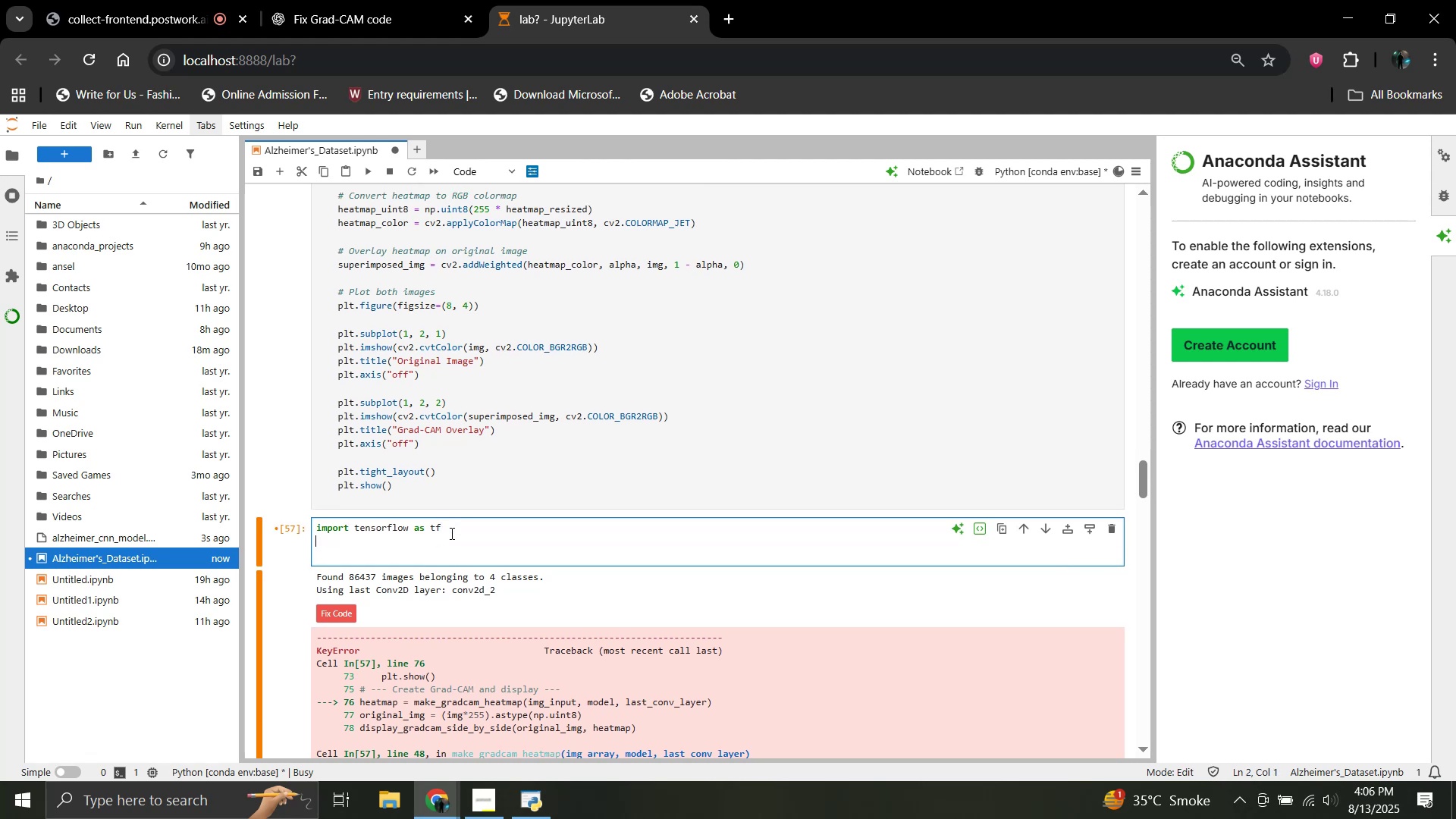 
type(import numpy as np)
 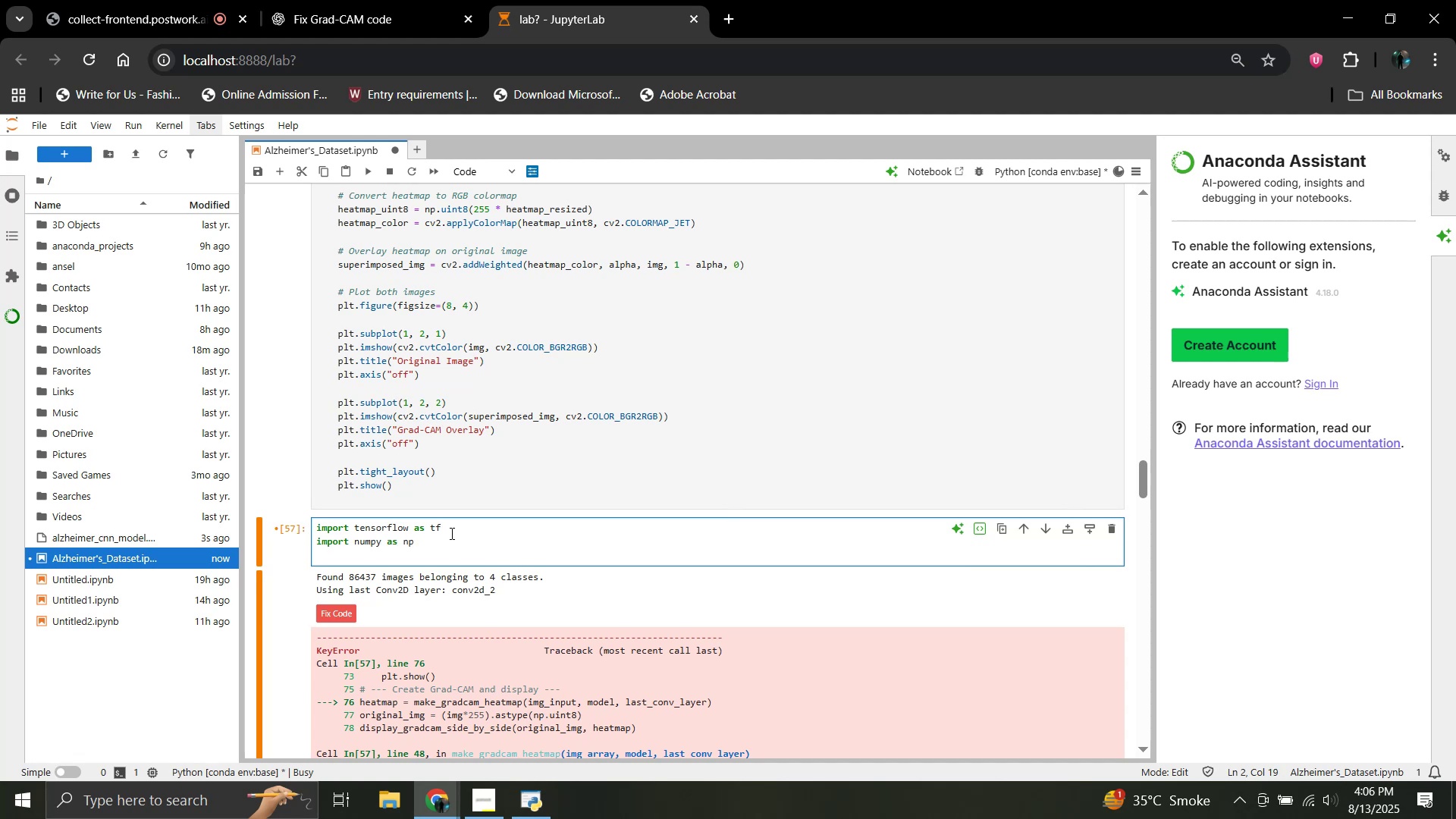 
key(Enter)
 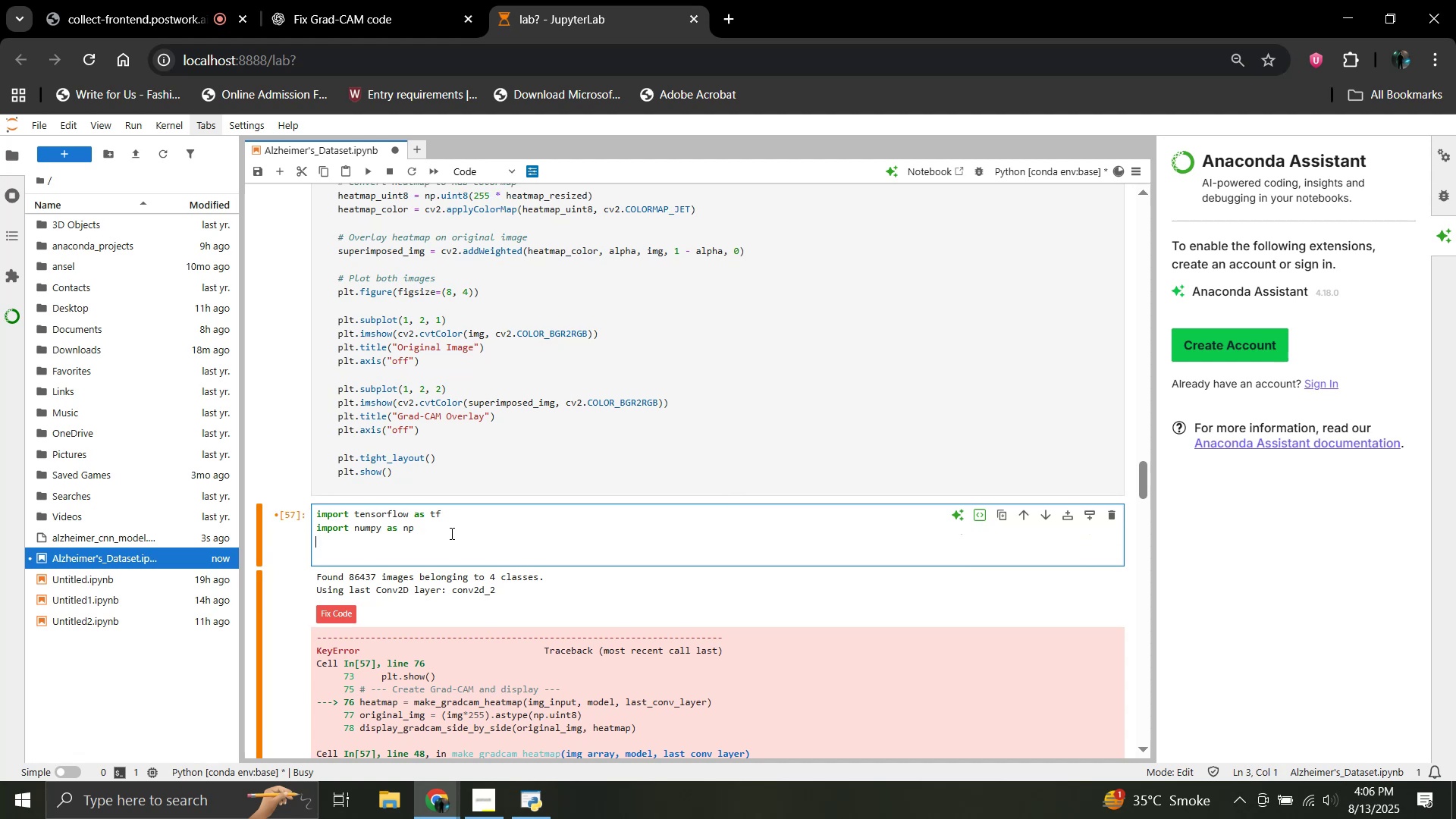 
type(impr)
key(Backspace)
type(ort matl)
key(Backspace)
type(plotlib.pyplot as plt)
 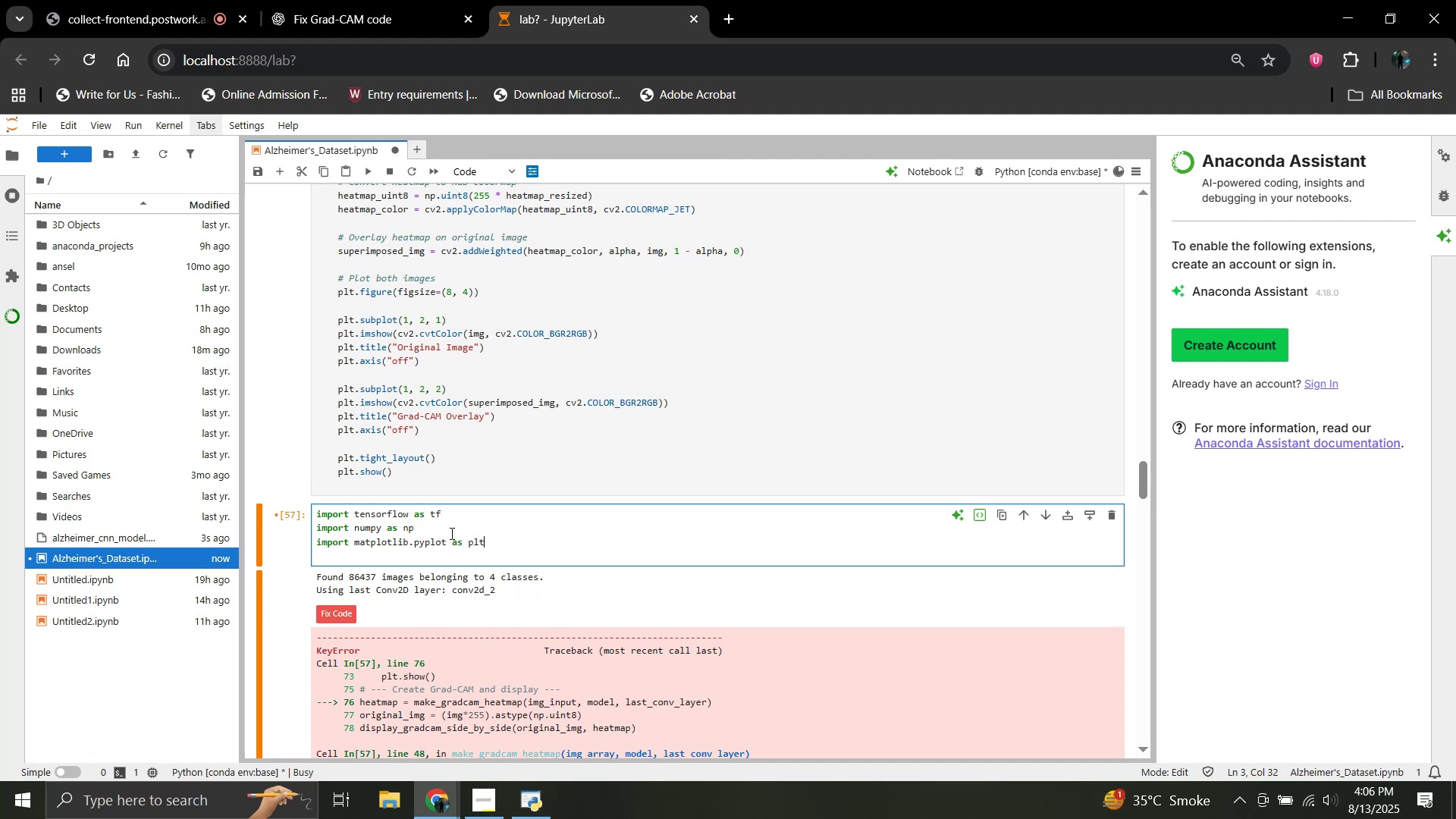 
key(Enter)
 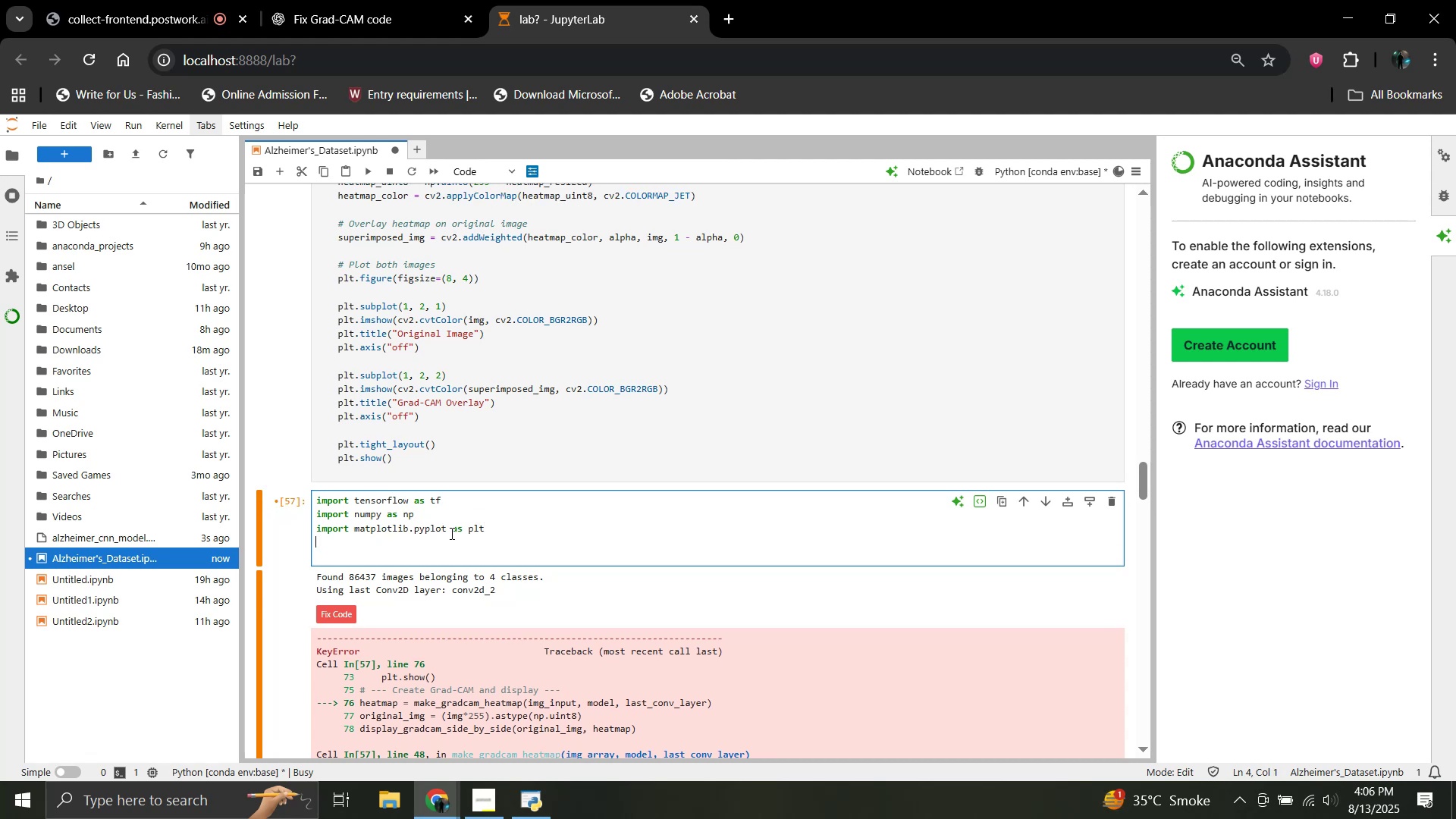 
type(import cv2)
 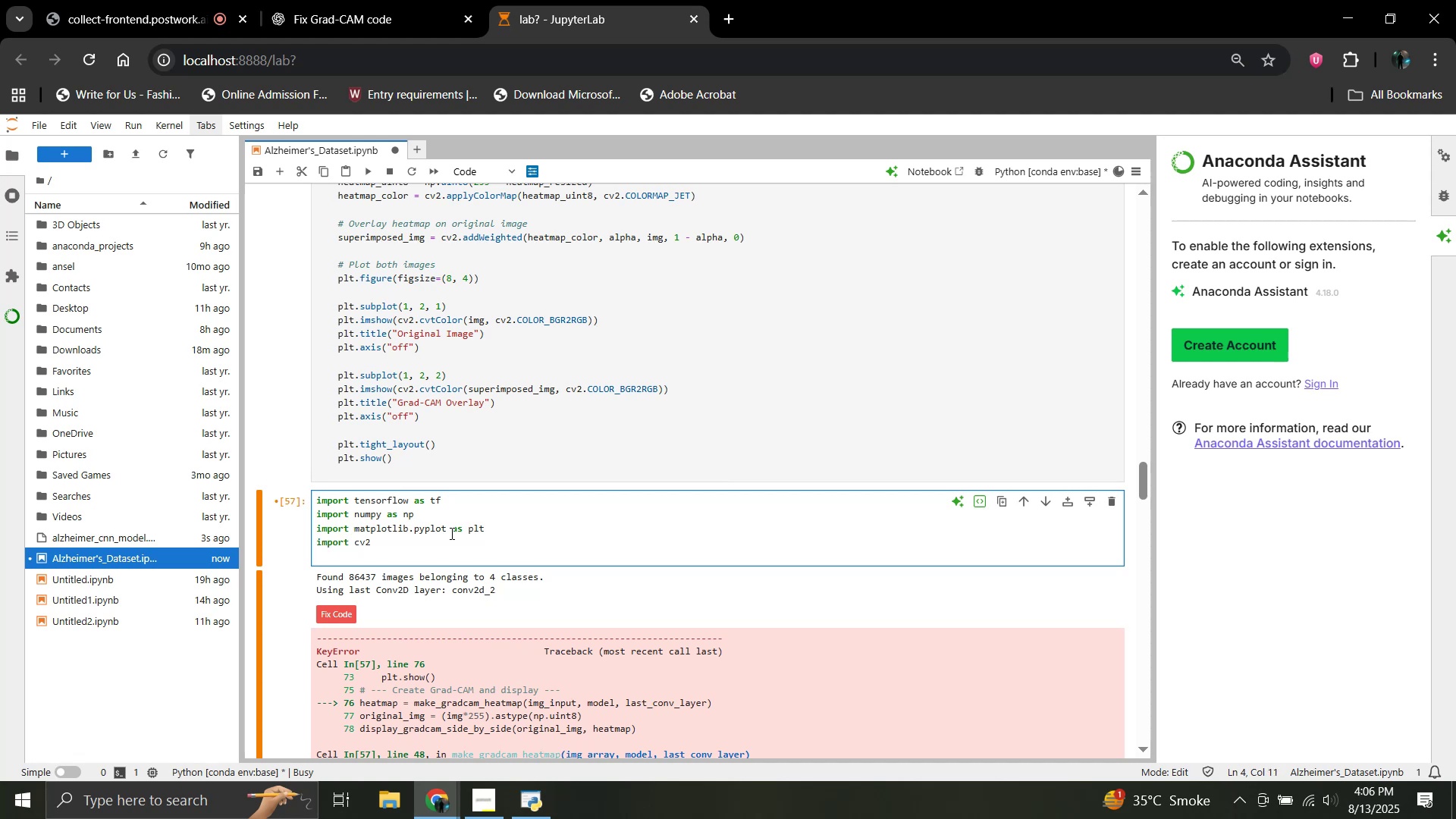 
key(Enter)
 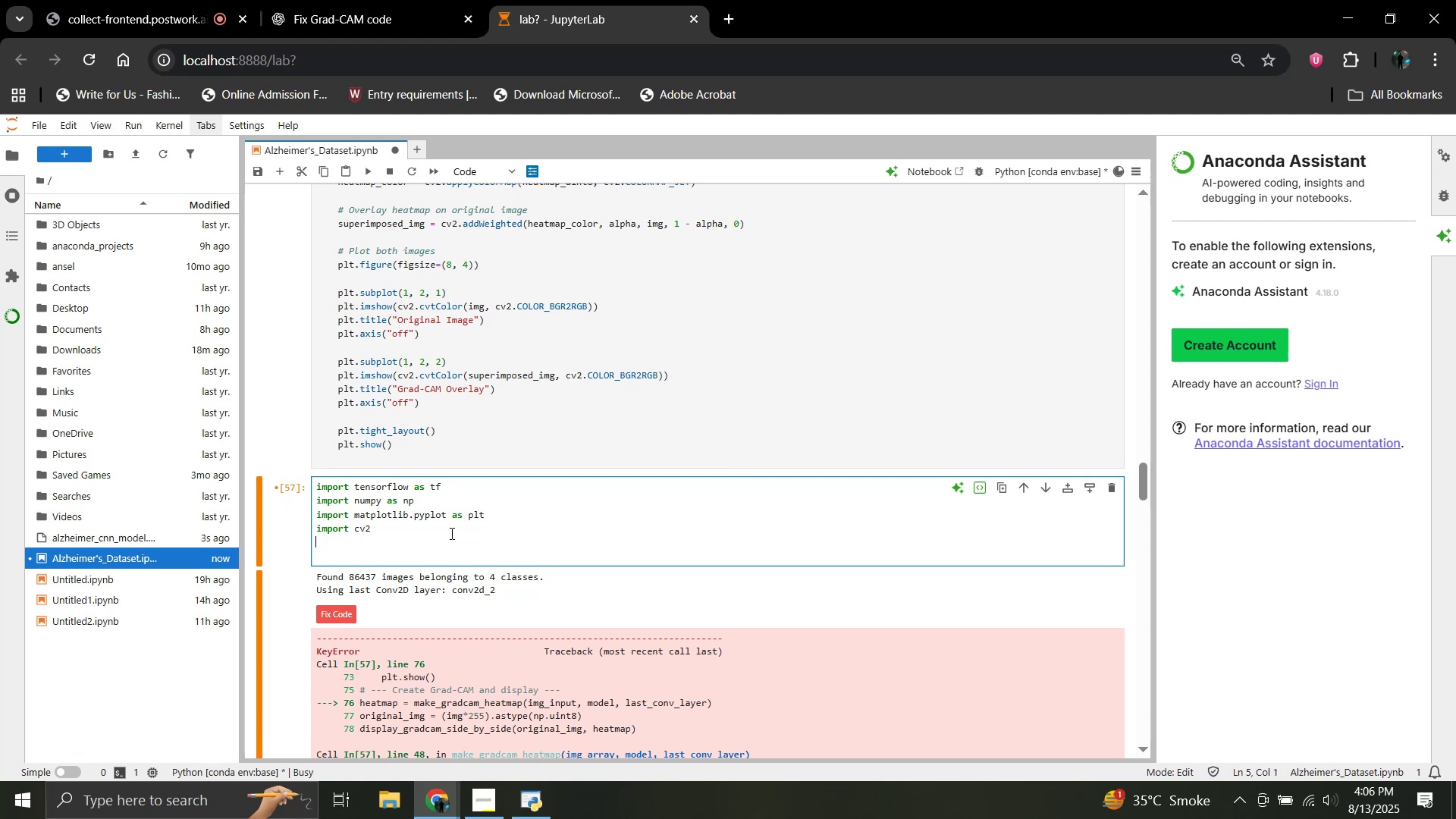 
key(Enter)
 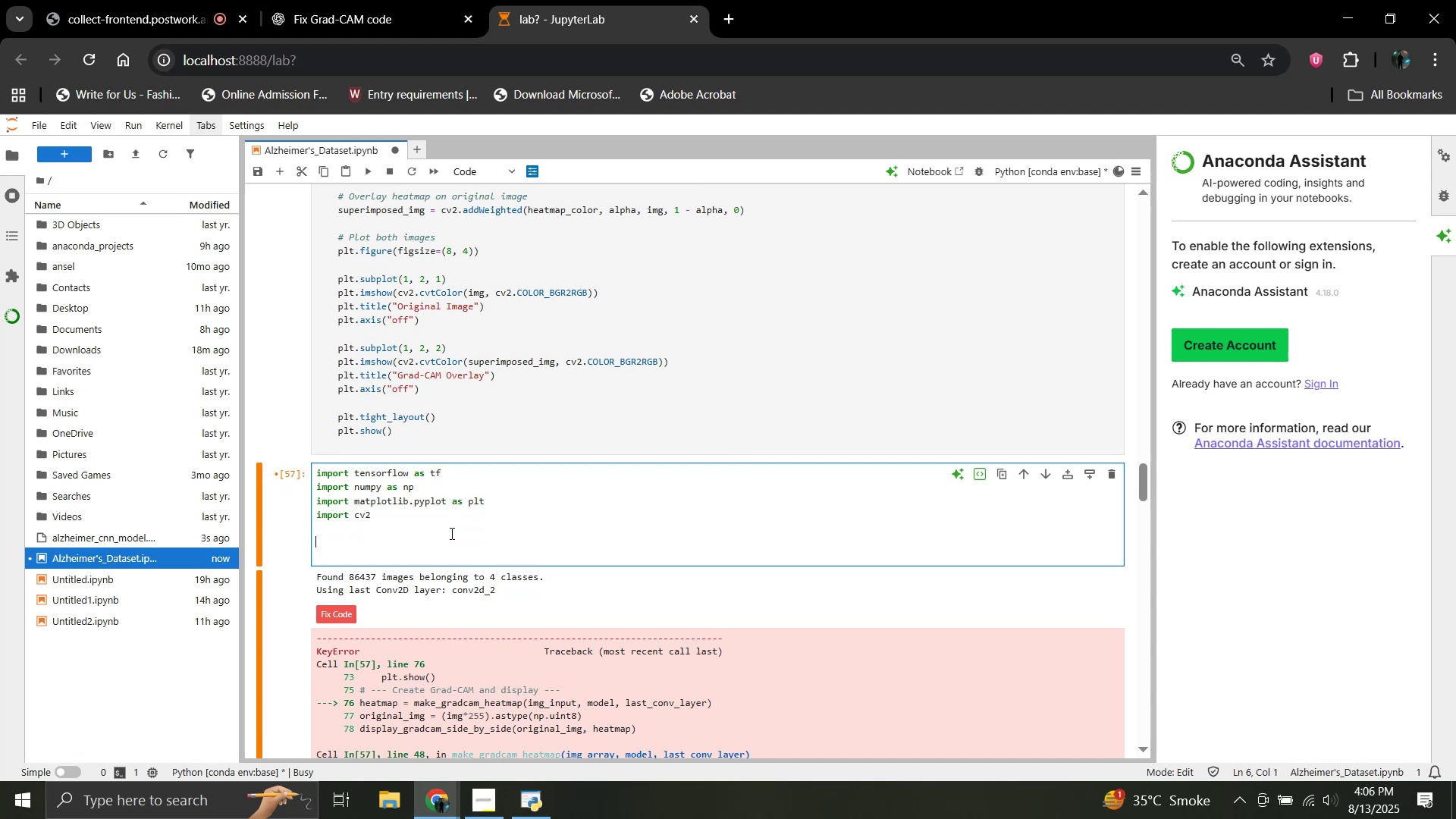 
type(def make_f)
key(Backspace)
type(gradcam+fe)
key(Backspace)
key(Backspace)
key(Backspace)
type(_heatcam)
key(Backspace)
key(Backspace)
key(Backspace)
type(map))
key(Backspace)
type((img_array, model, last_conv_layer_name, pred_index=n)
key(Backspace)
type(None):)
 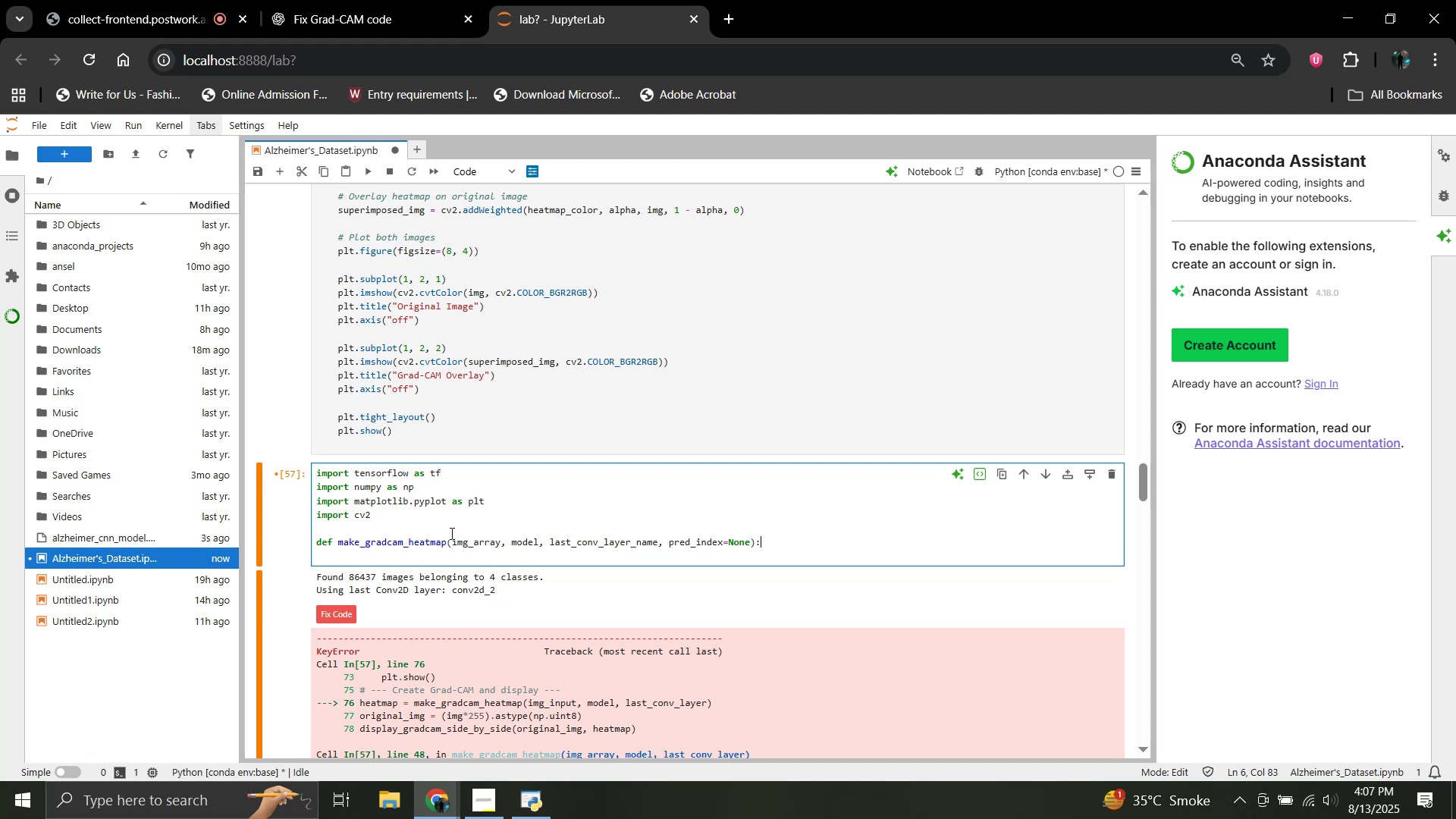 
key(Enter)
 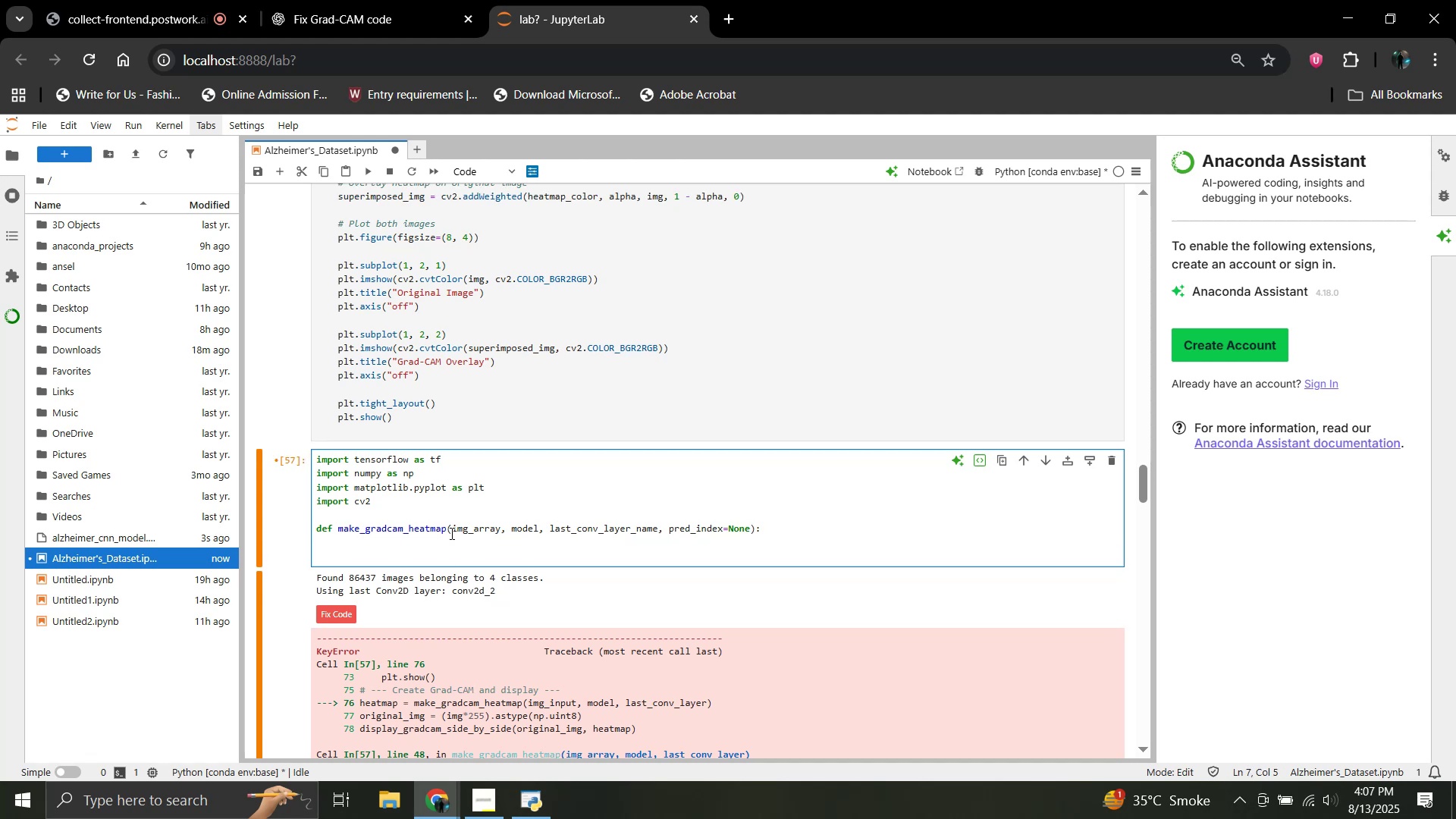 
key(Enter)
 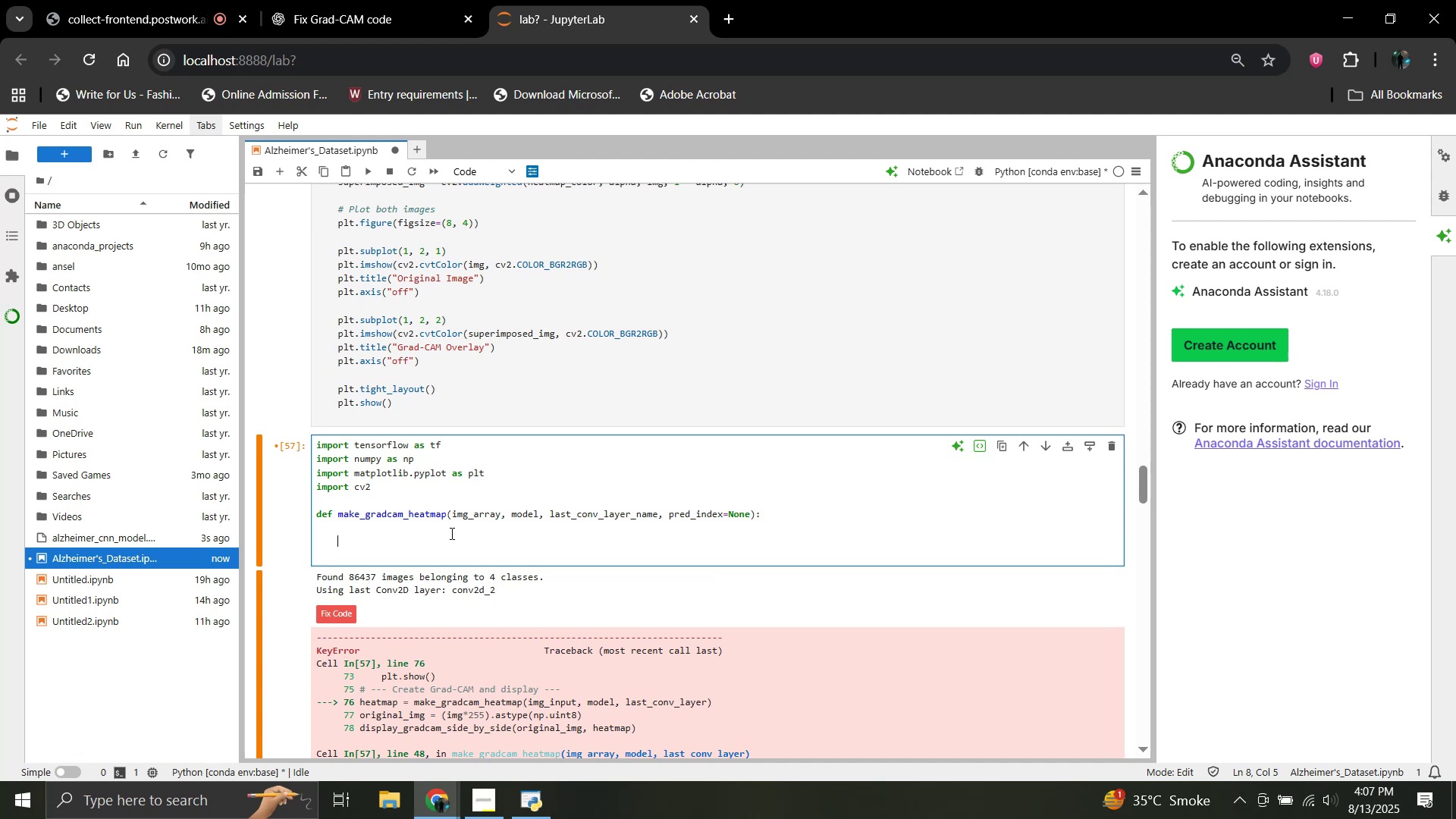 
type(grad)
 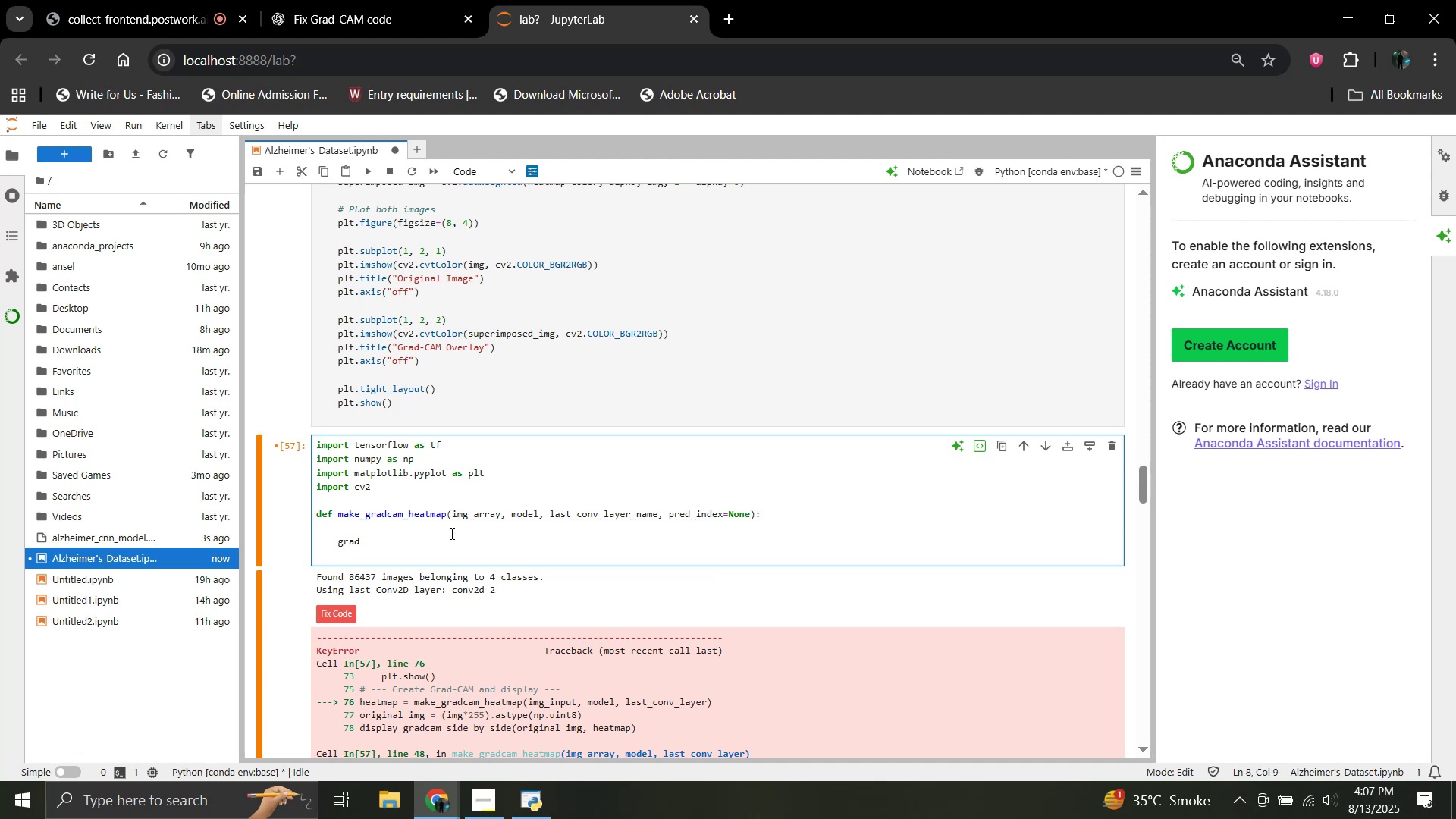 
wait(5.41)
 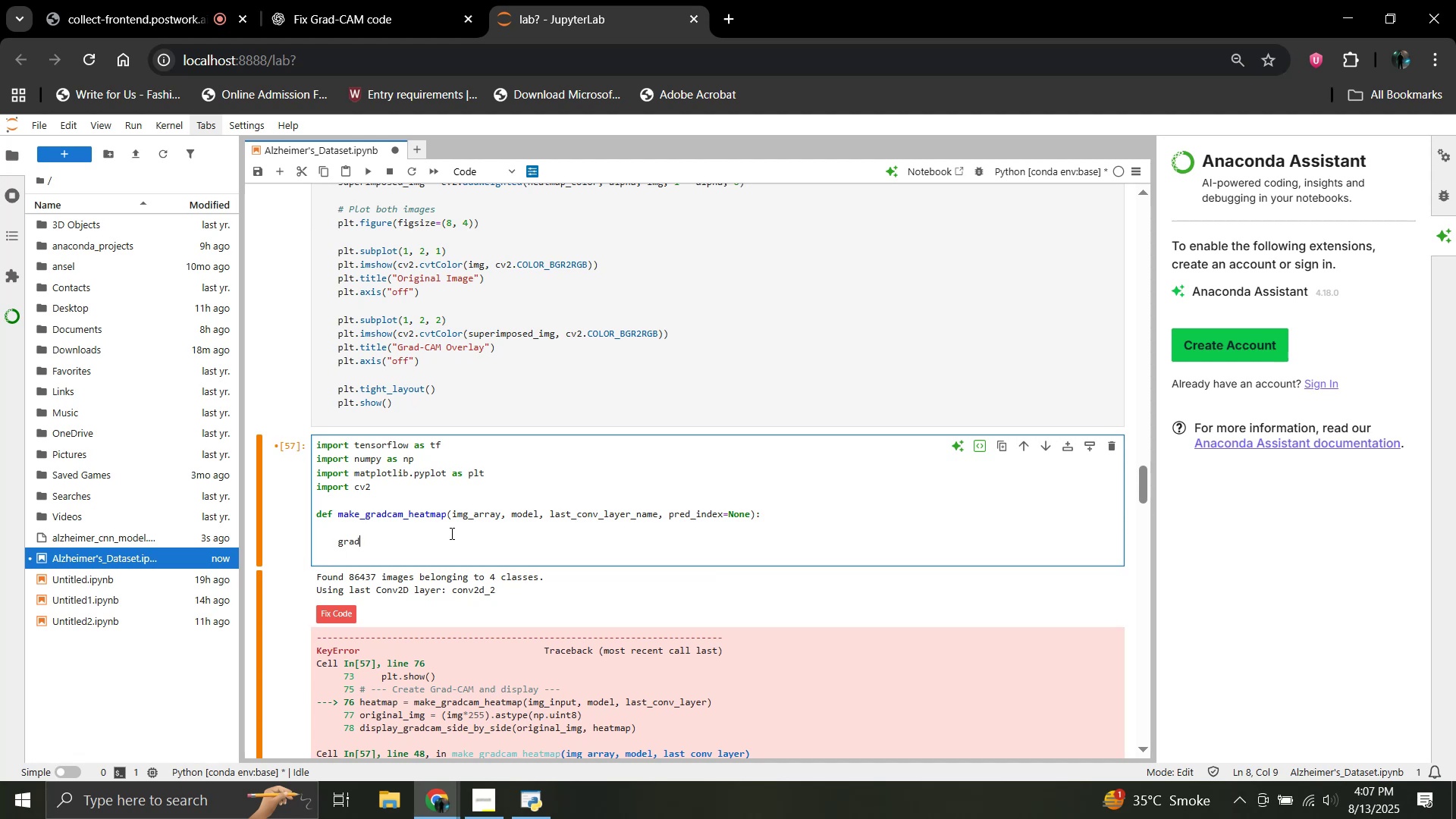 
type(_model -)
key(Backspace)
type(= tf.keras,)
key(Backspace)
type(.models)
 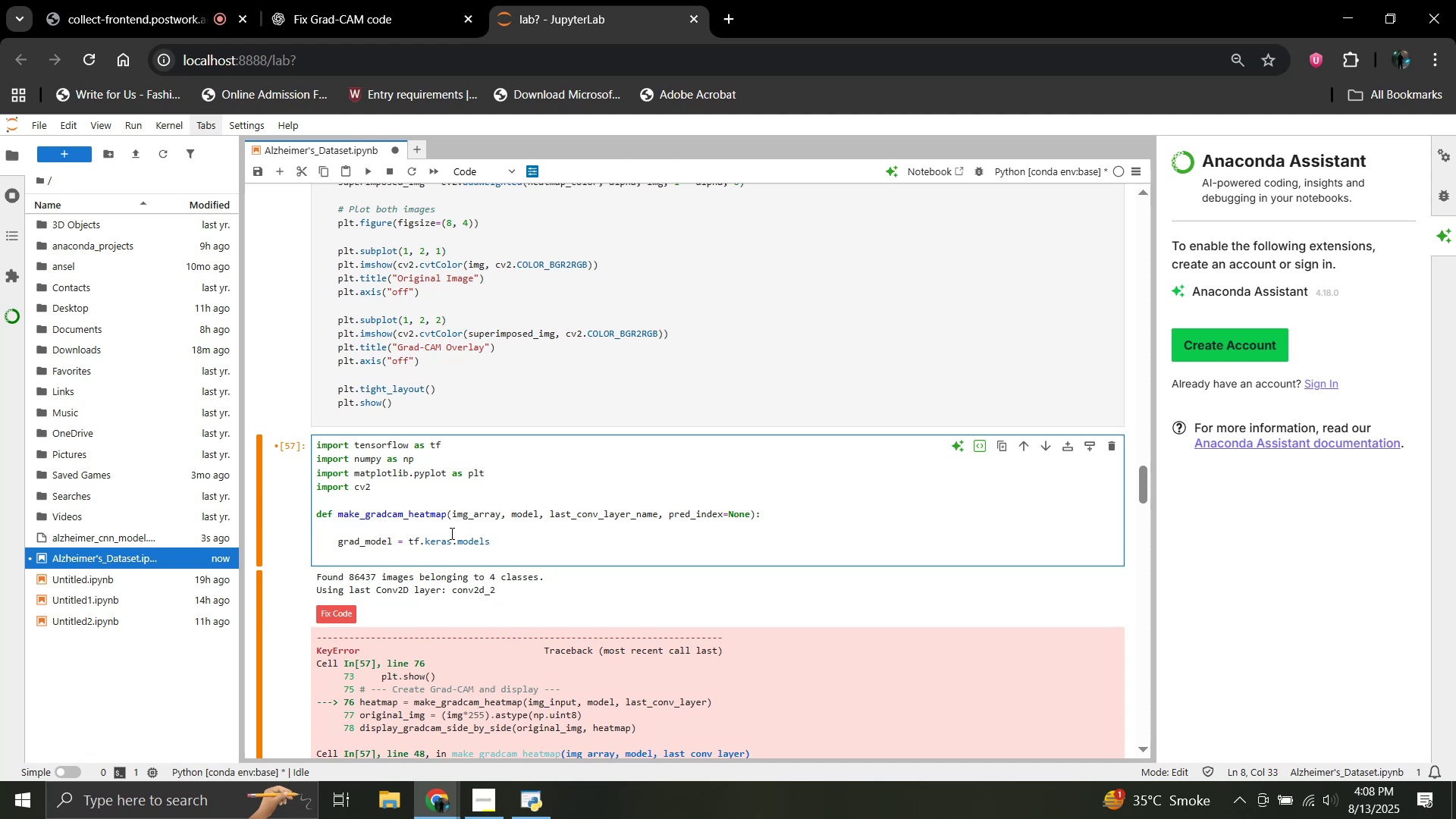 
type(.Model()
 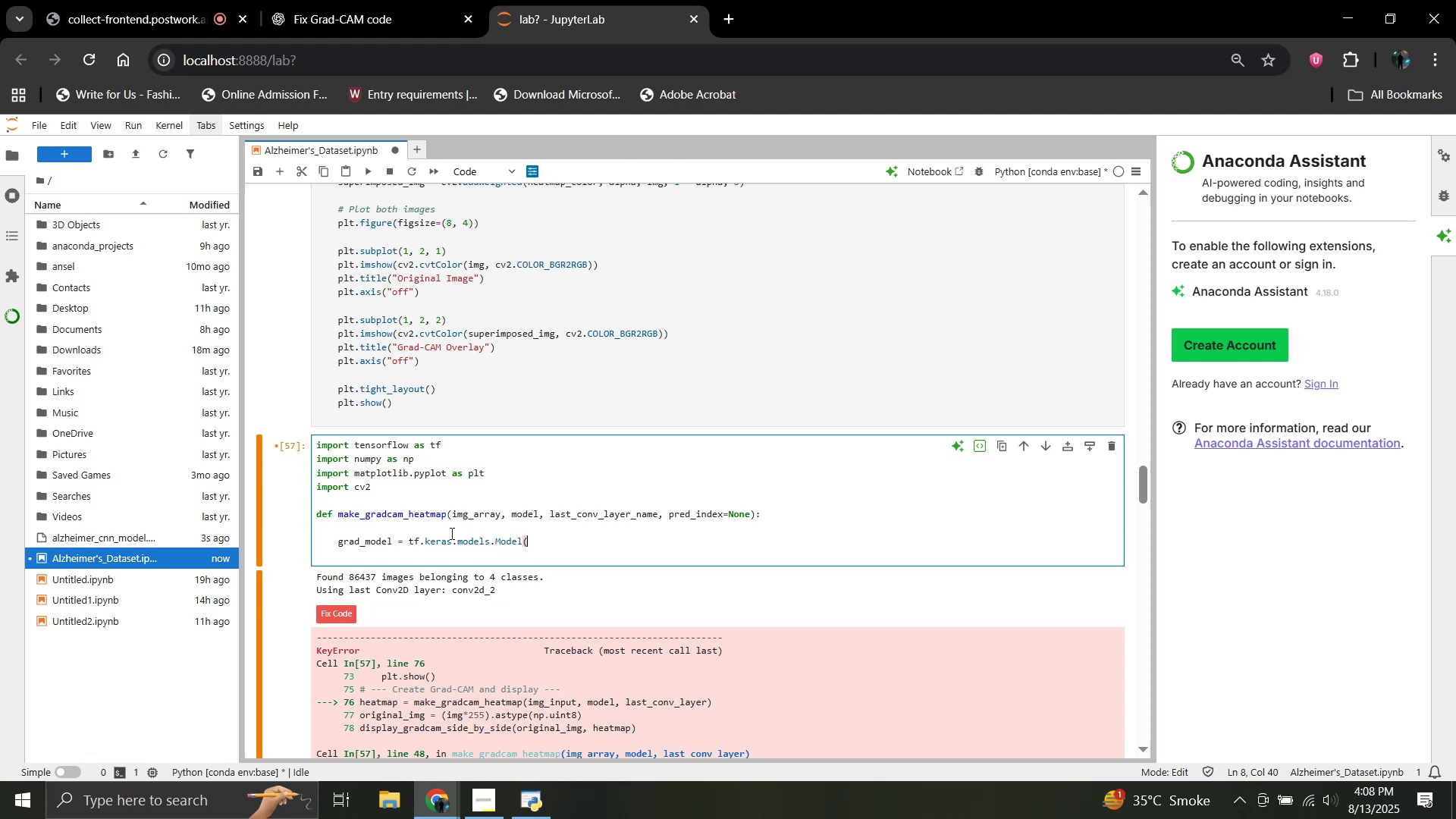 
key(Enter)
 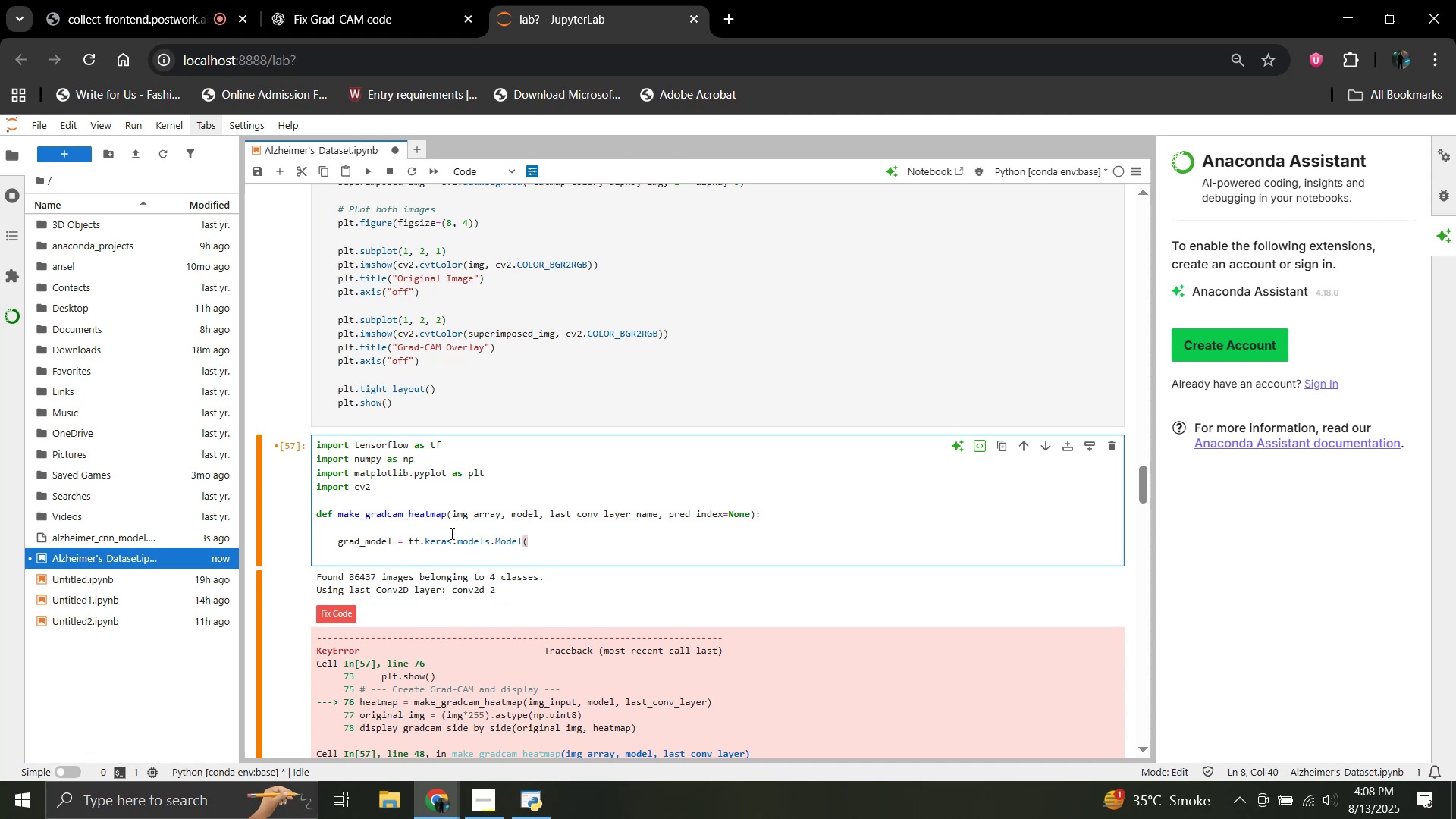 
key(Enter)
 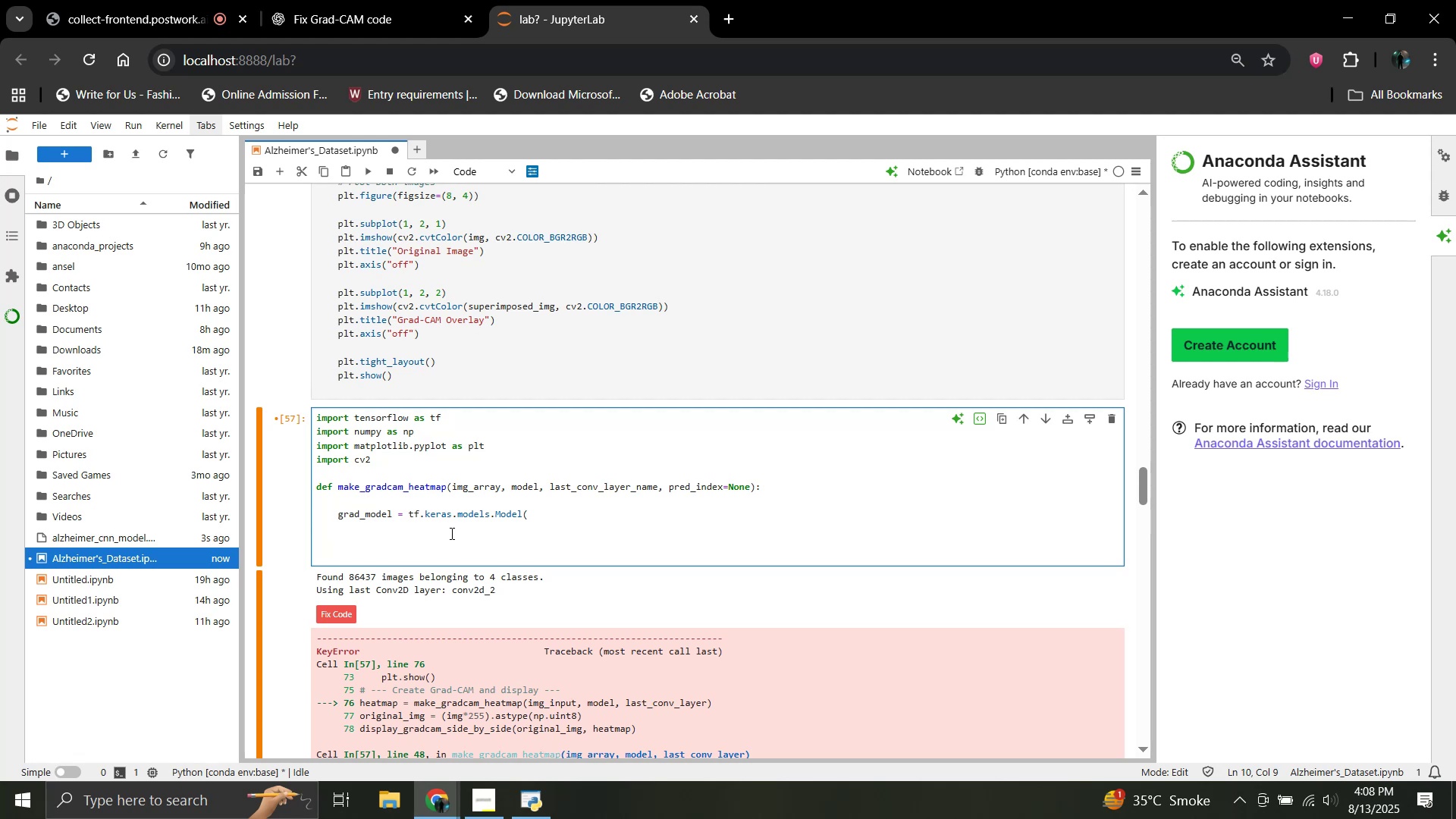 
key(BracketLeft)
 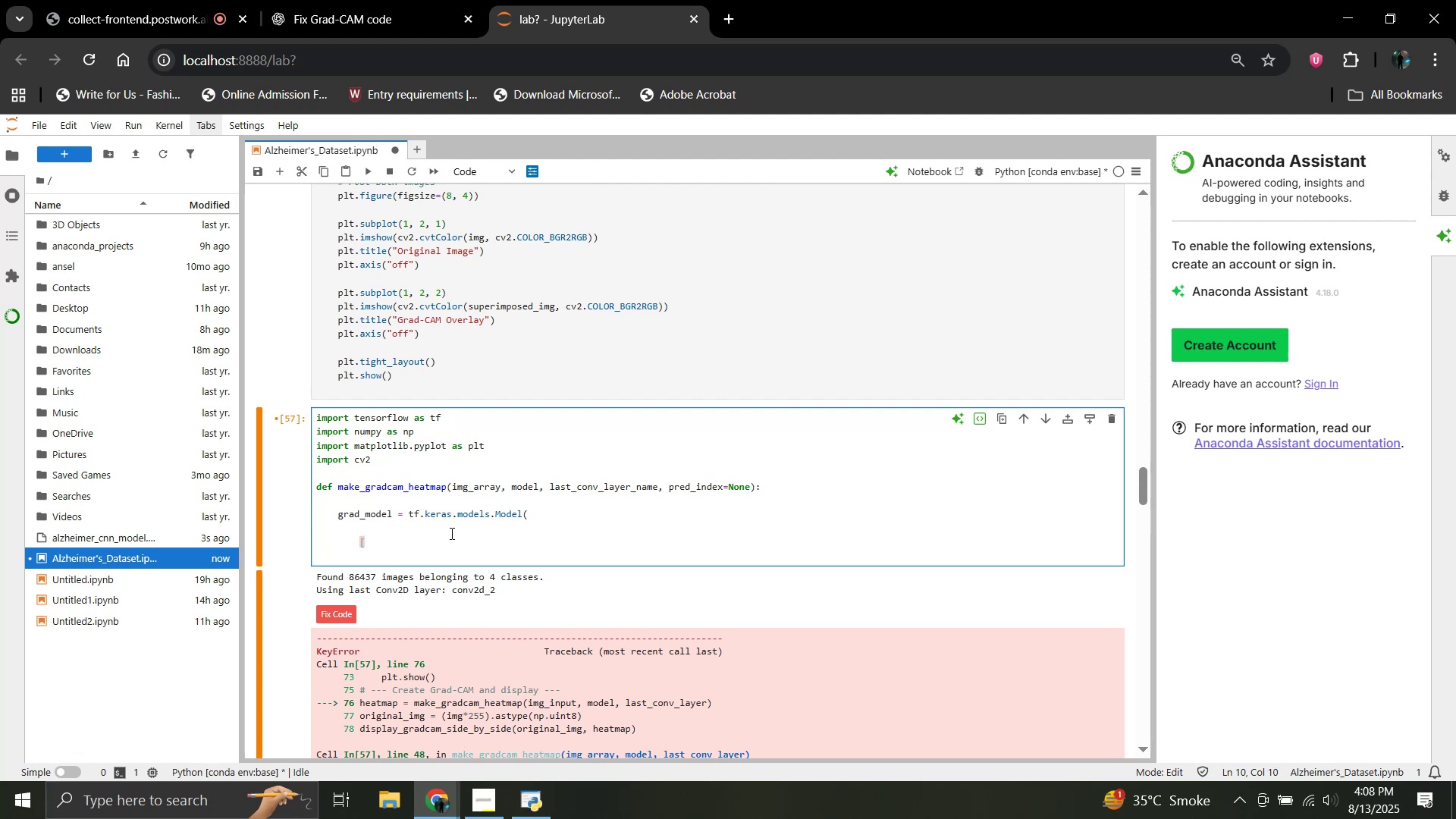 
key(Backspace)
 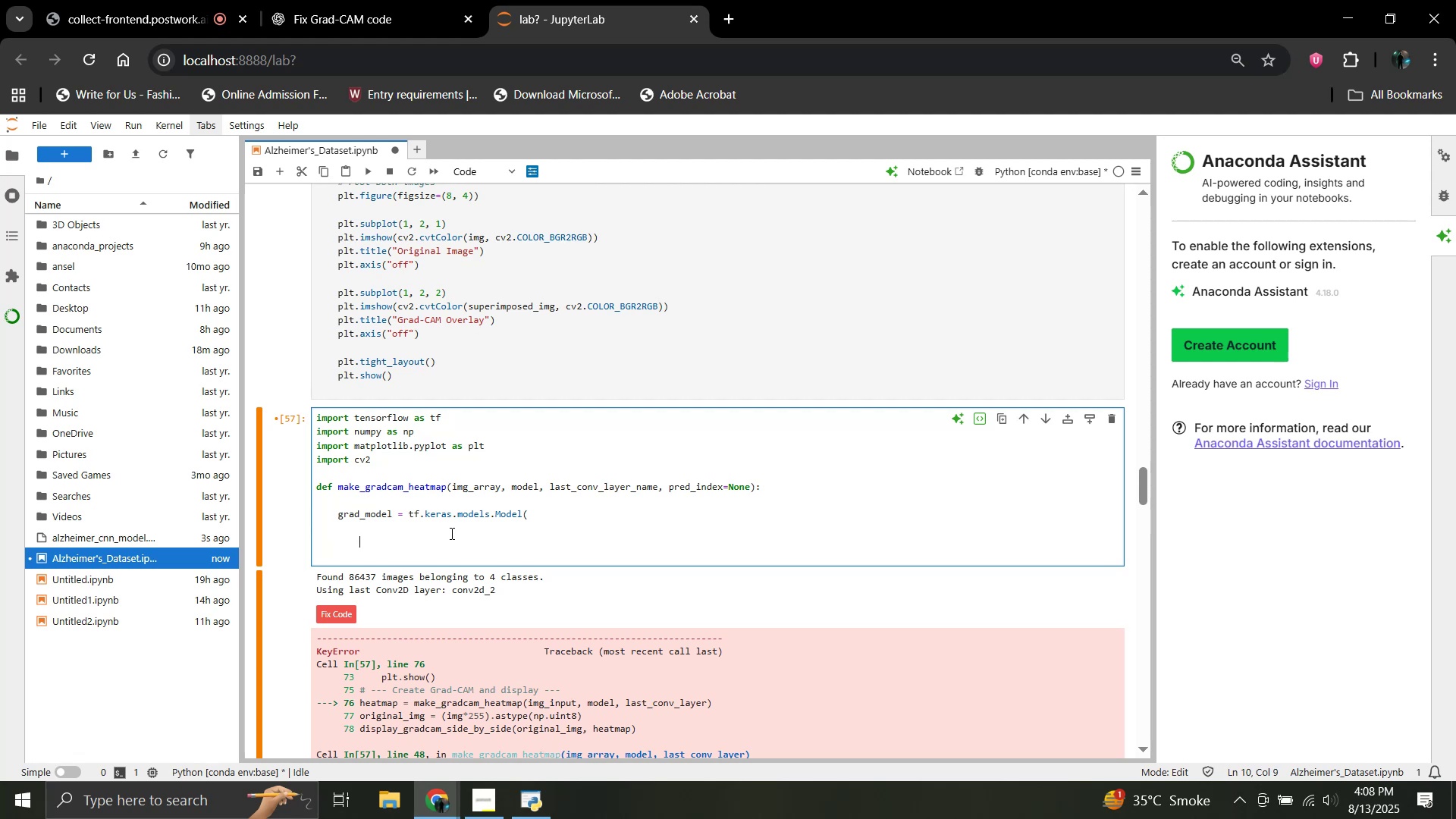 
key(Backspace)
 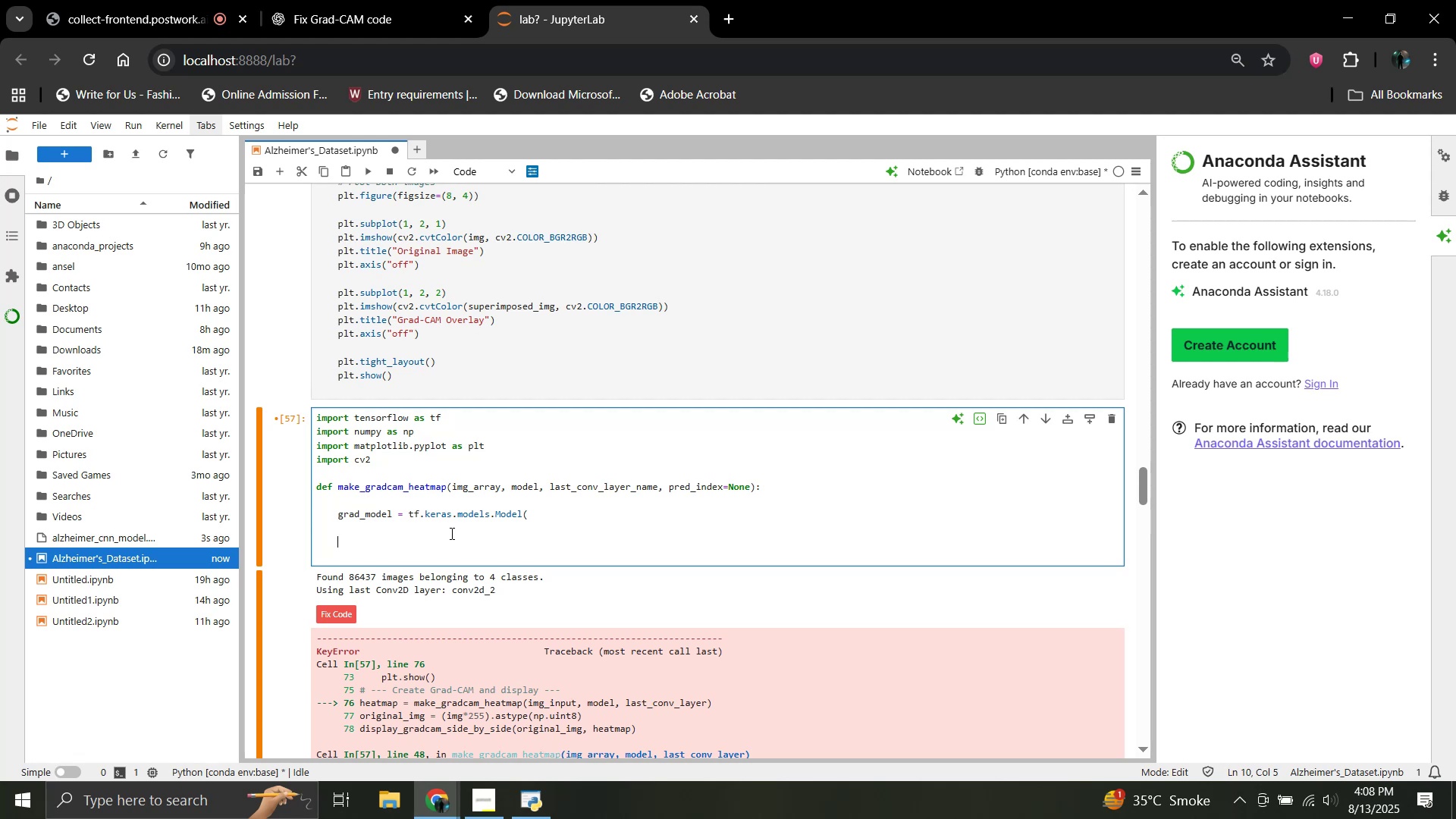 
key(Backspace)
 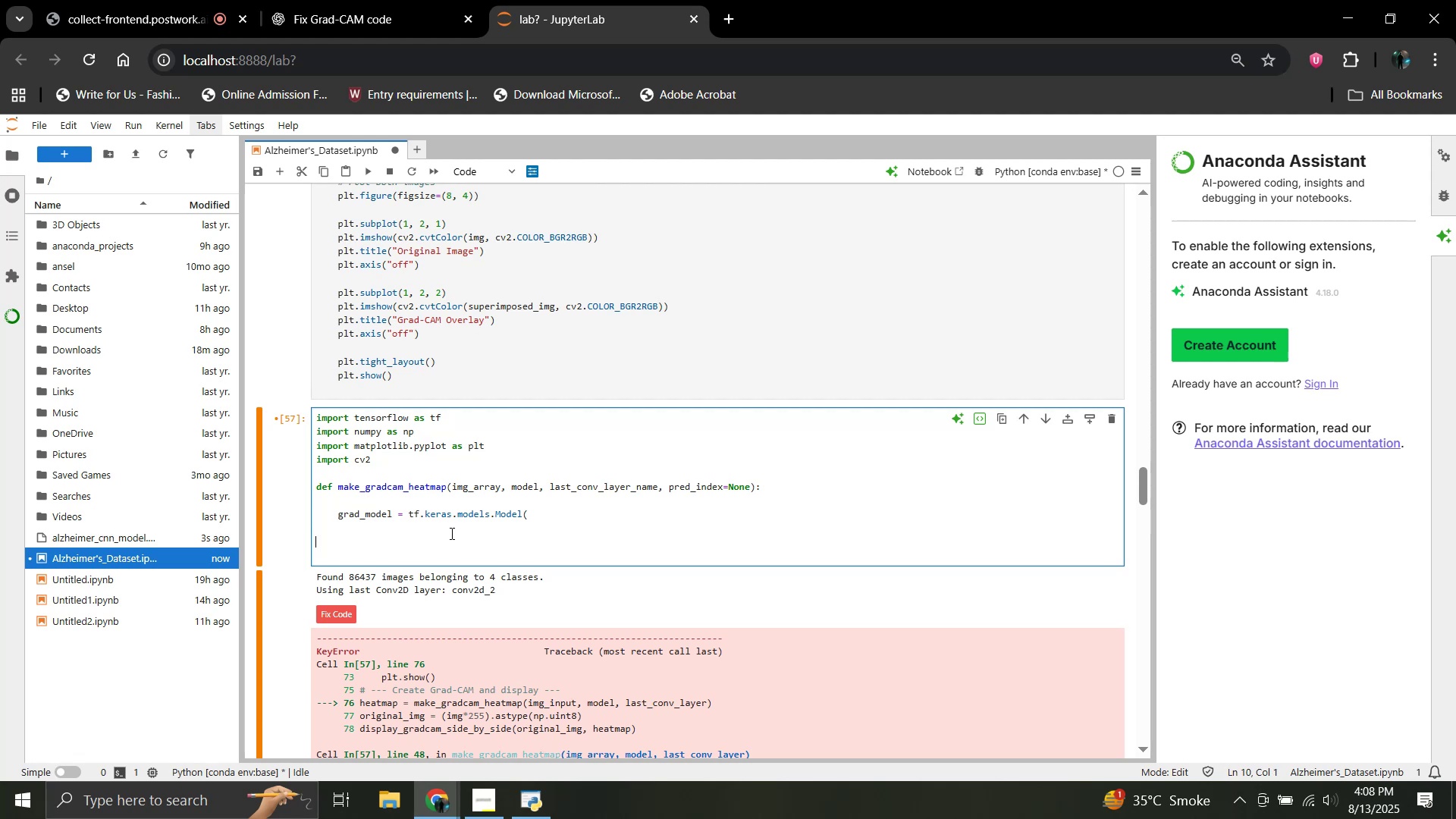 
key(Backspace)
 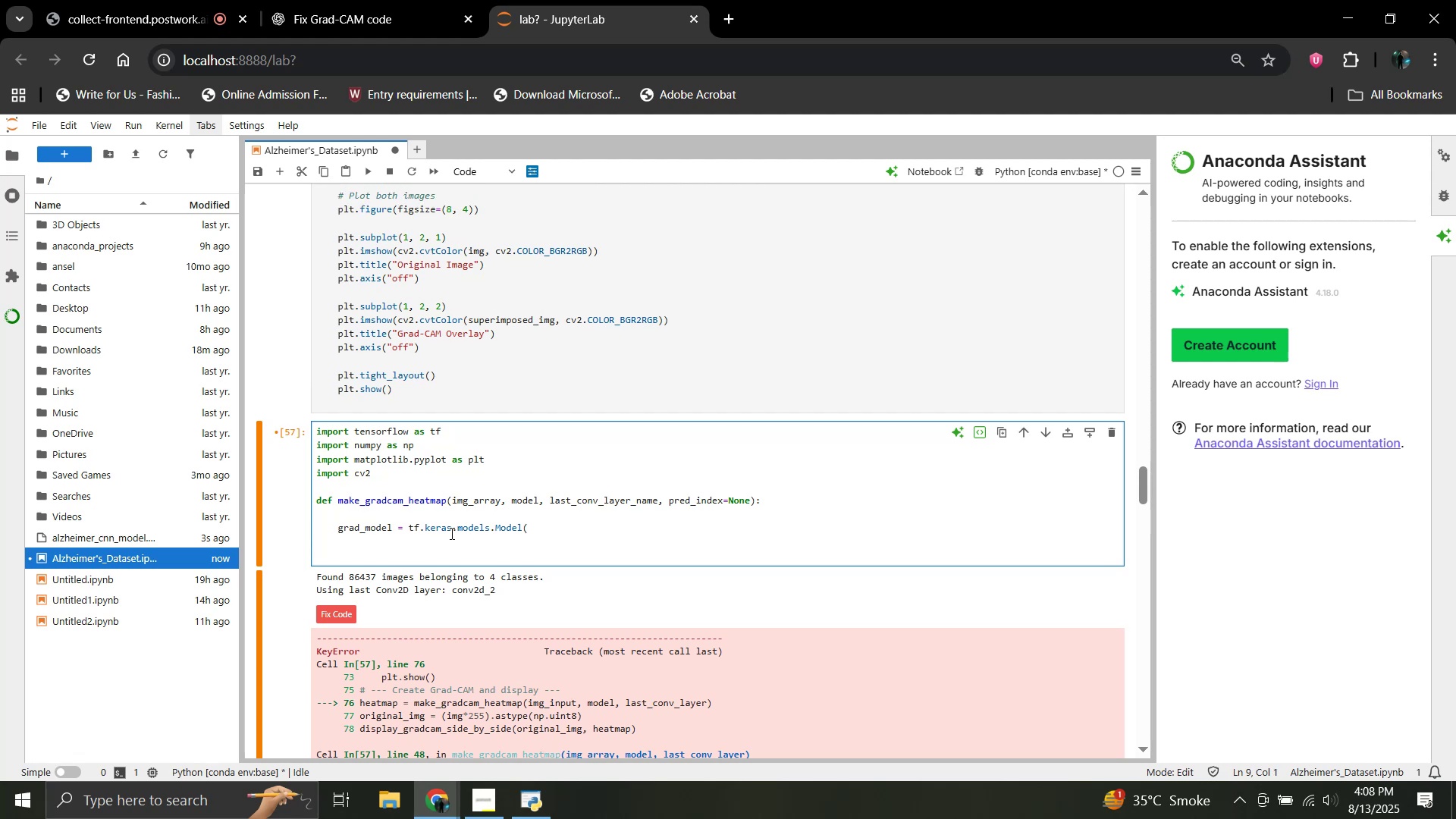 
key(Tab)
 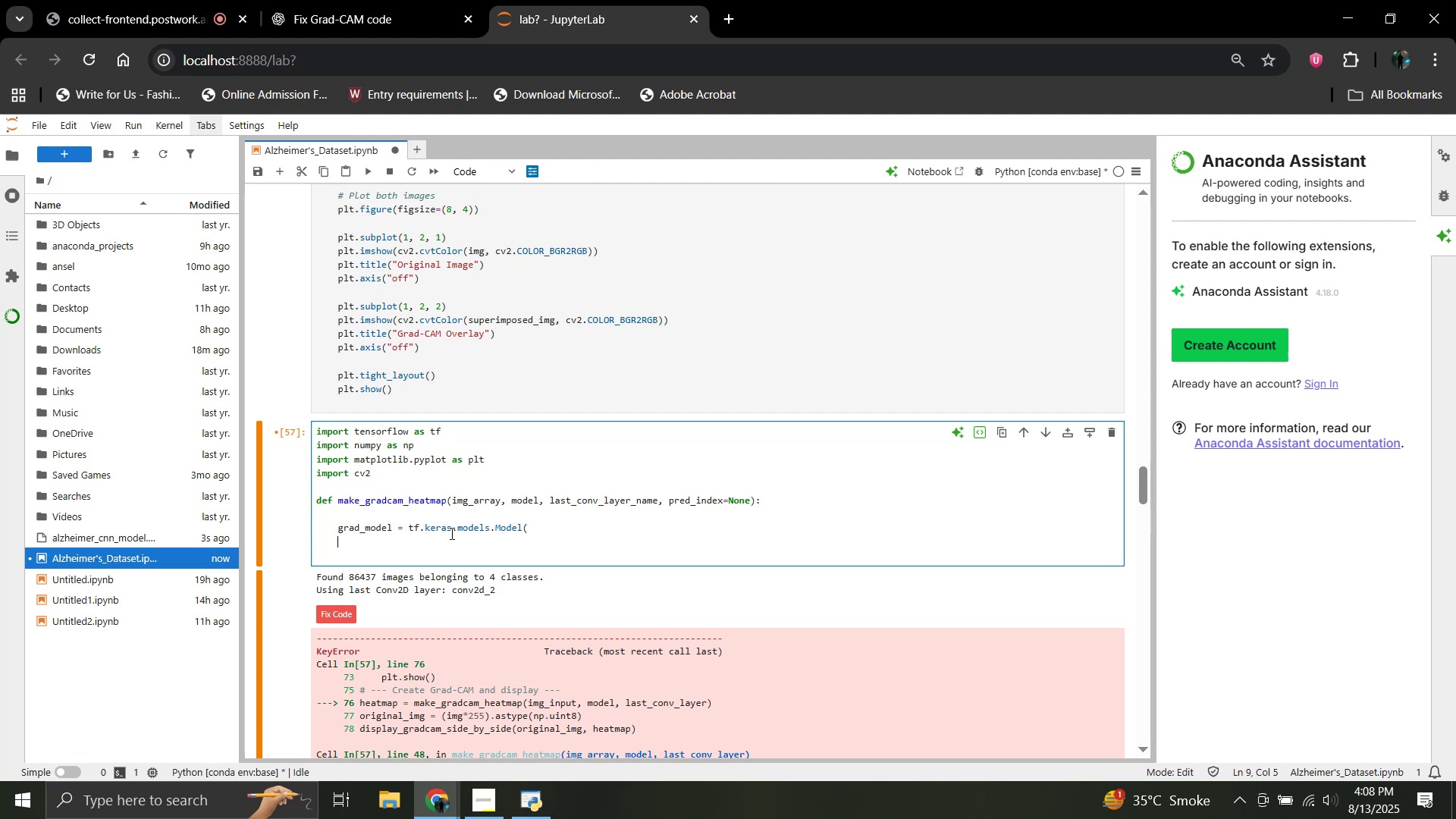 
key(Tab)
 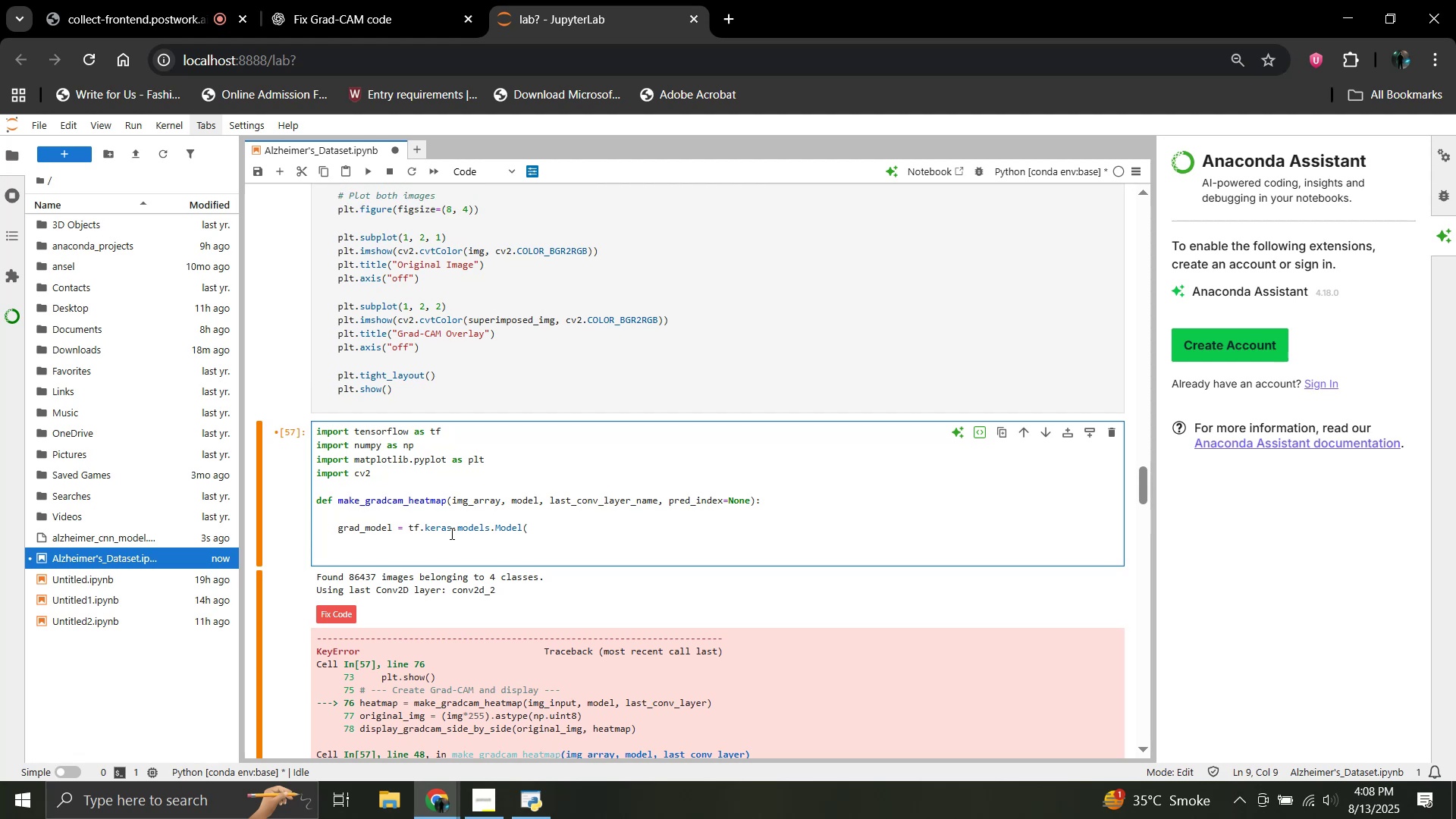 
key(Backspace)
 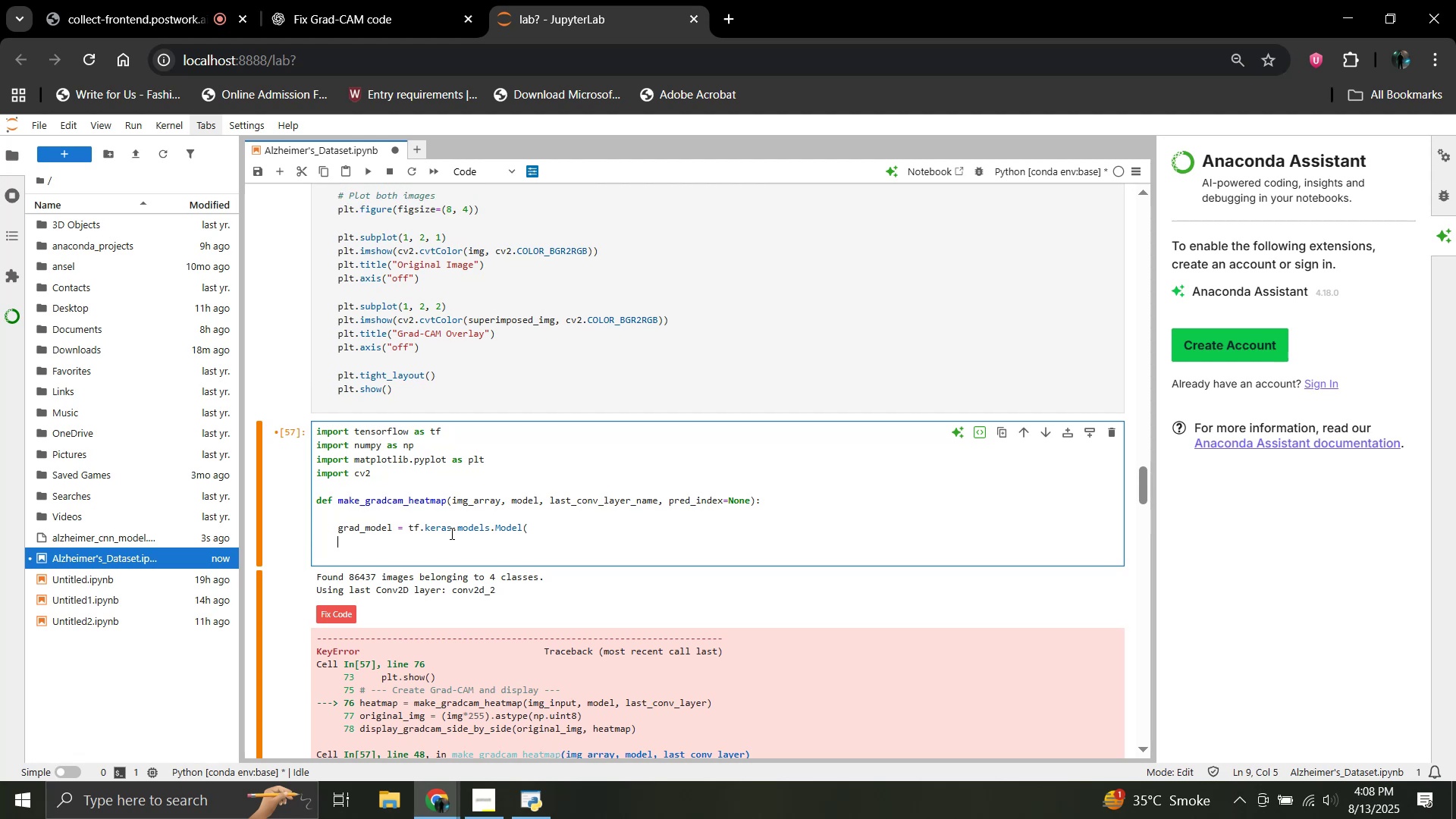 
key(Backspace)
 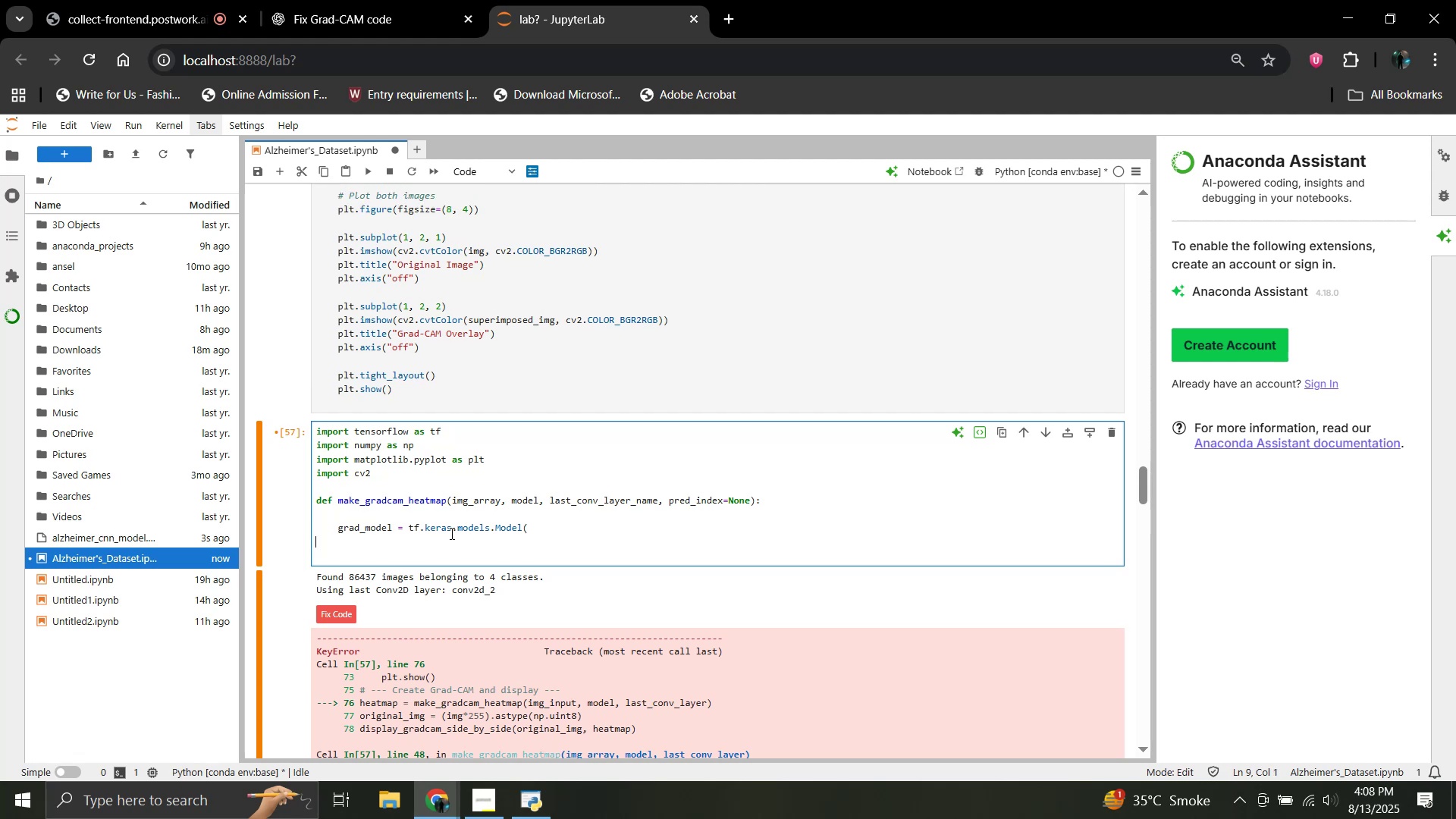 
key(Backspace)
 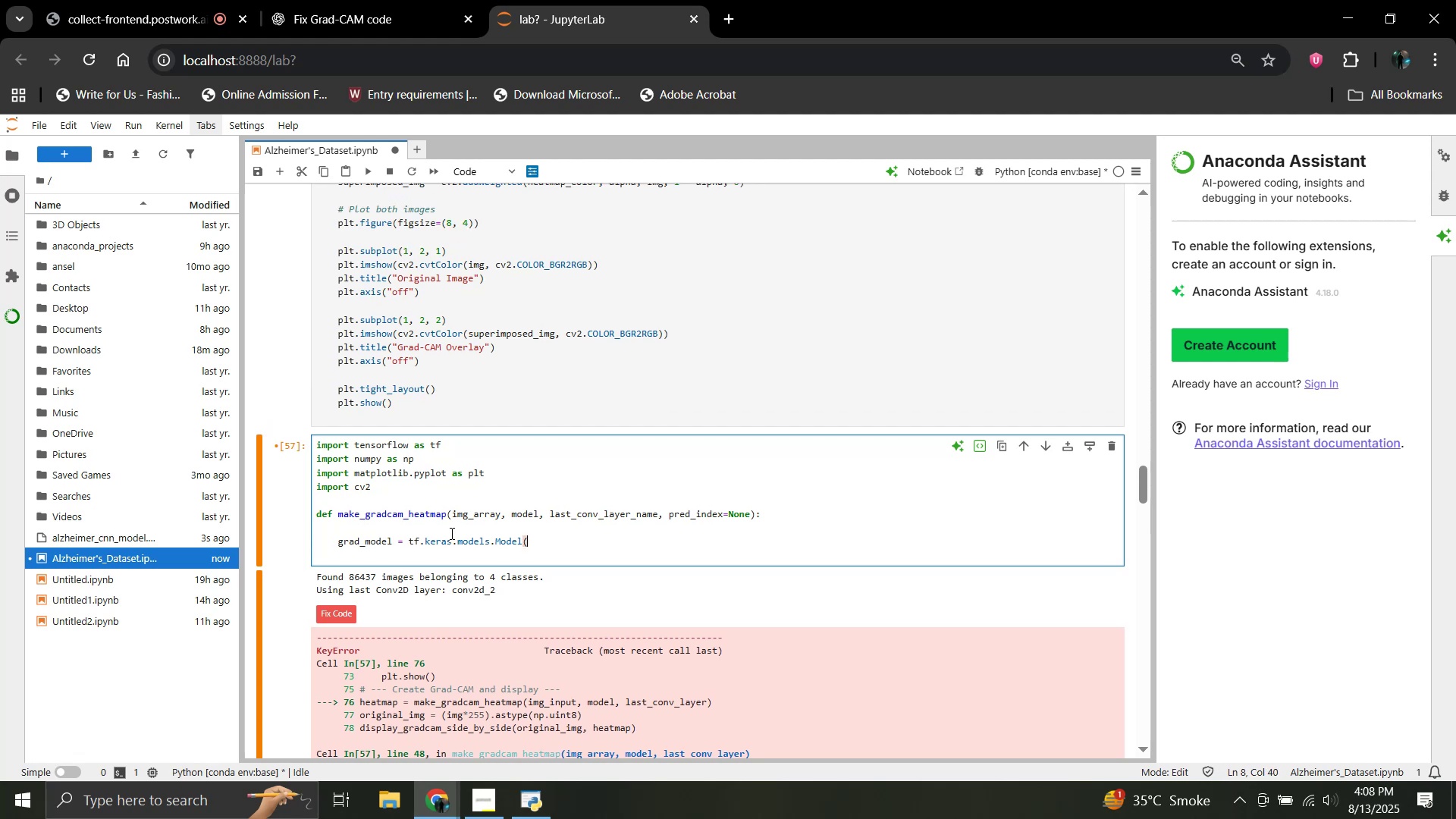 
key(Enter)
 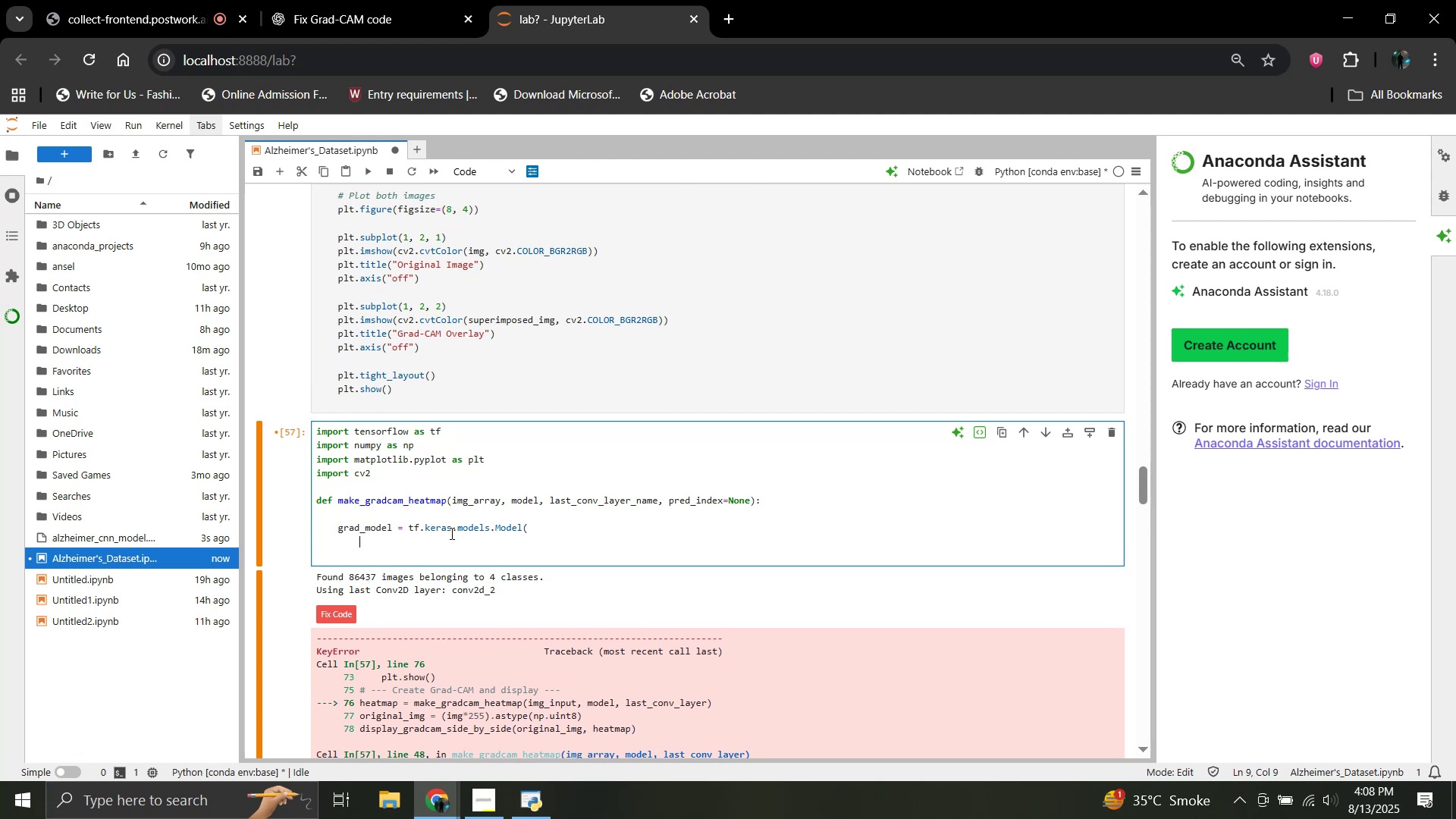 
type([model.inputs],)
 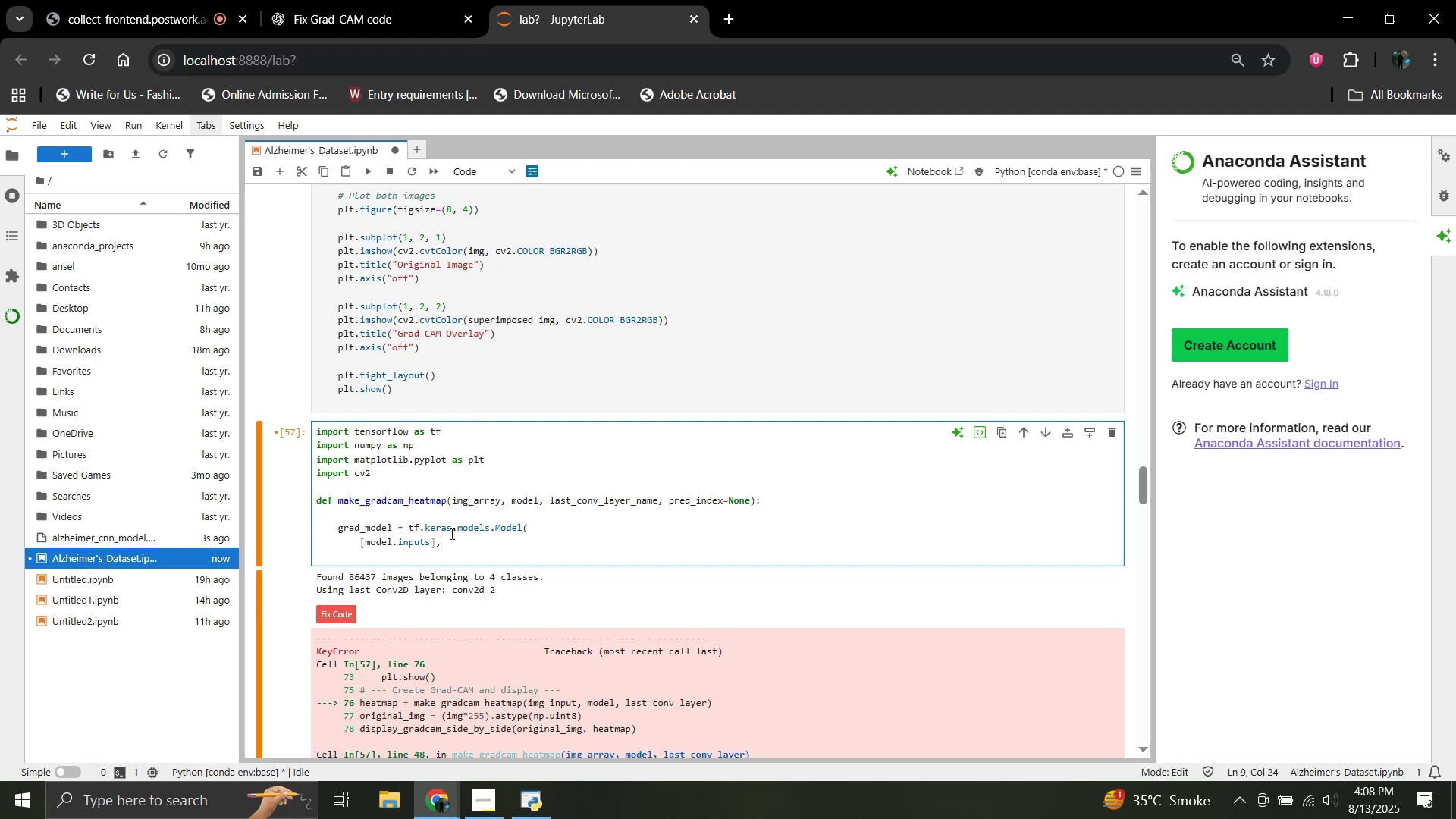 
key(Enter)
 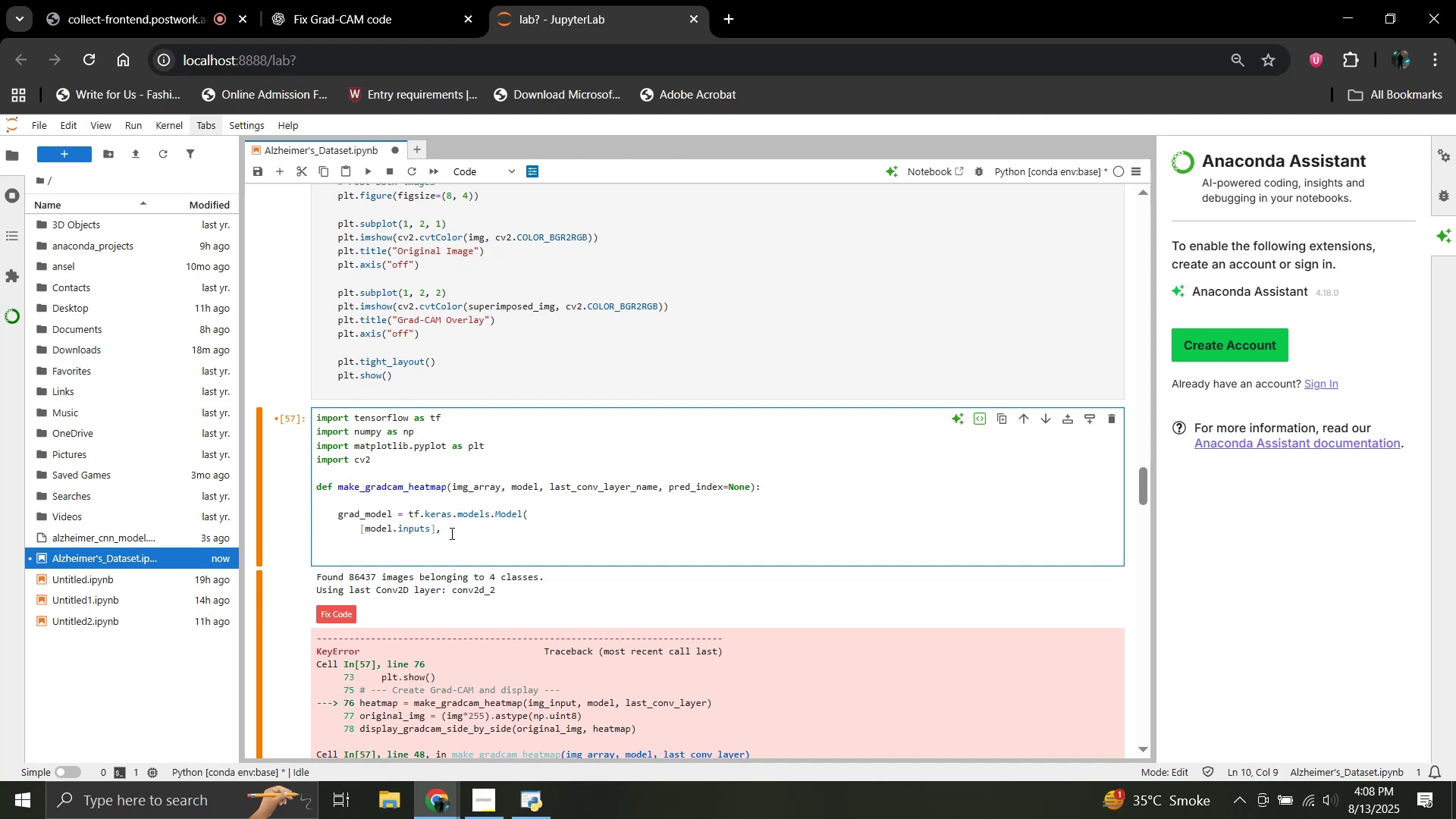 
type([model.get+)
key(Backspace)
type(_layer(last_conv_layer_name).output, model.output])
 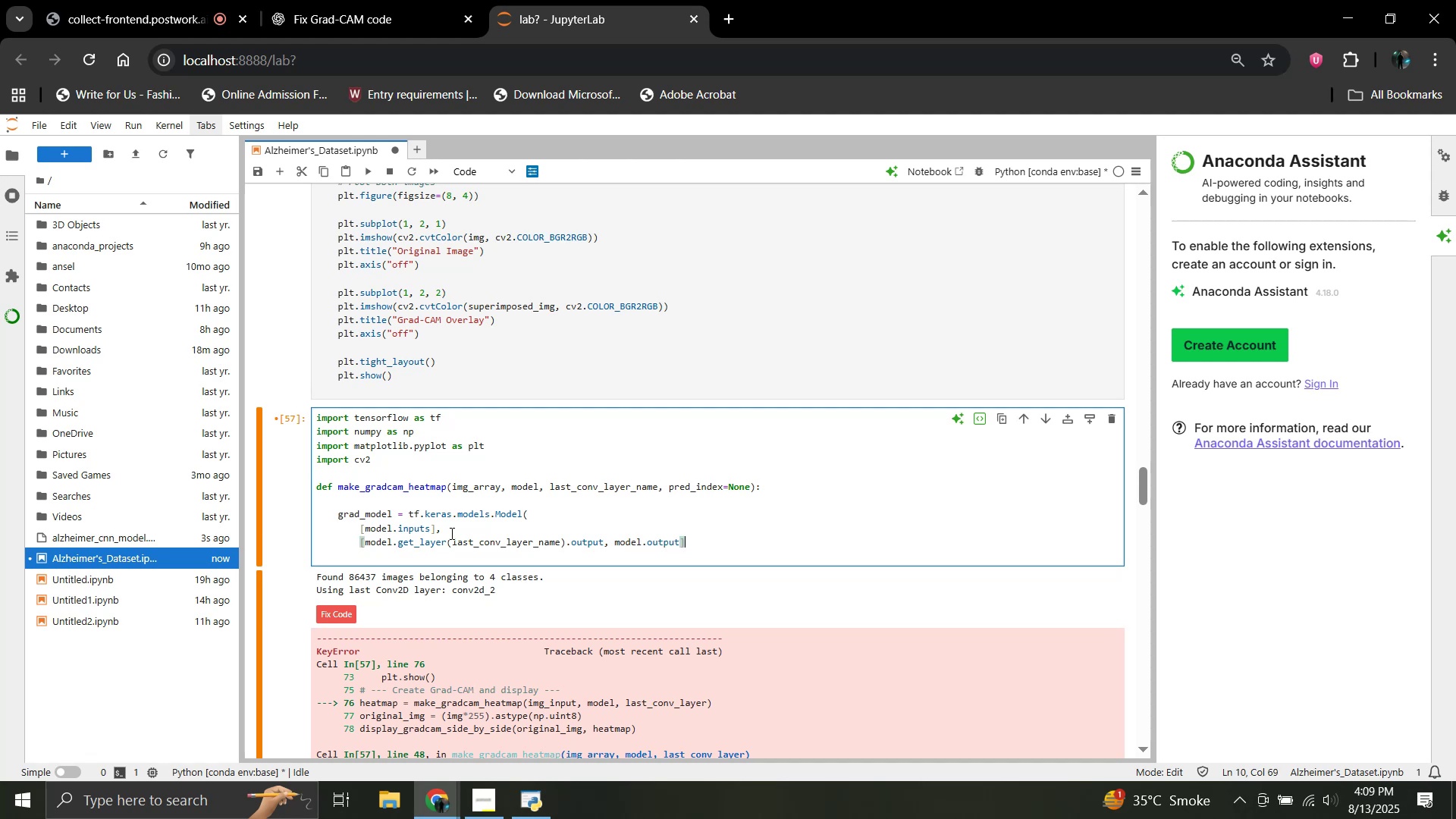 
key(Enter)
 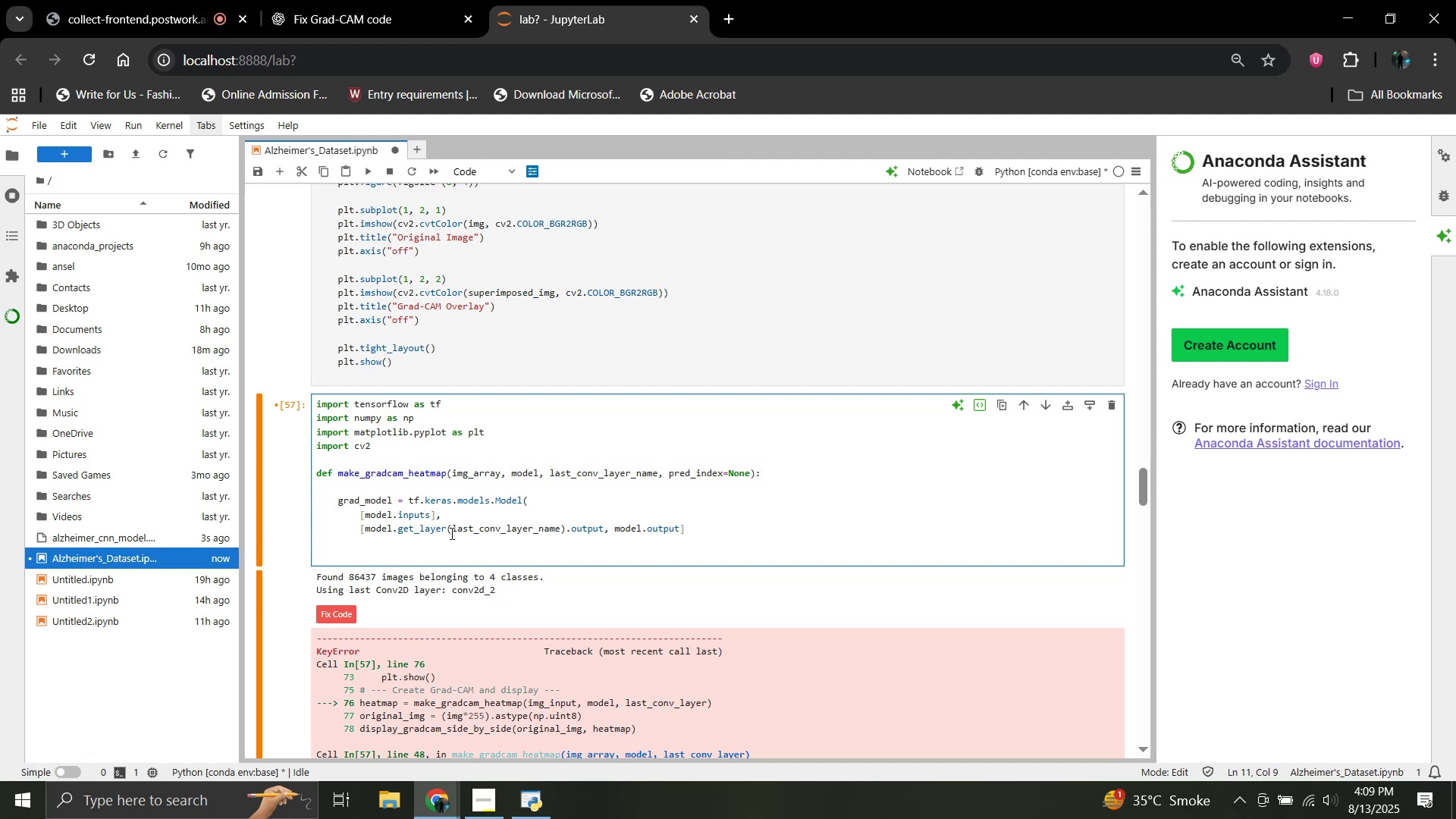 
key(Backspace)
 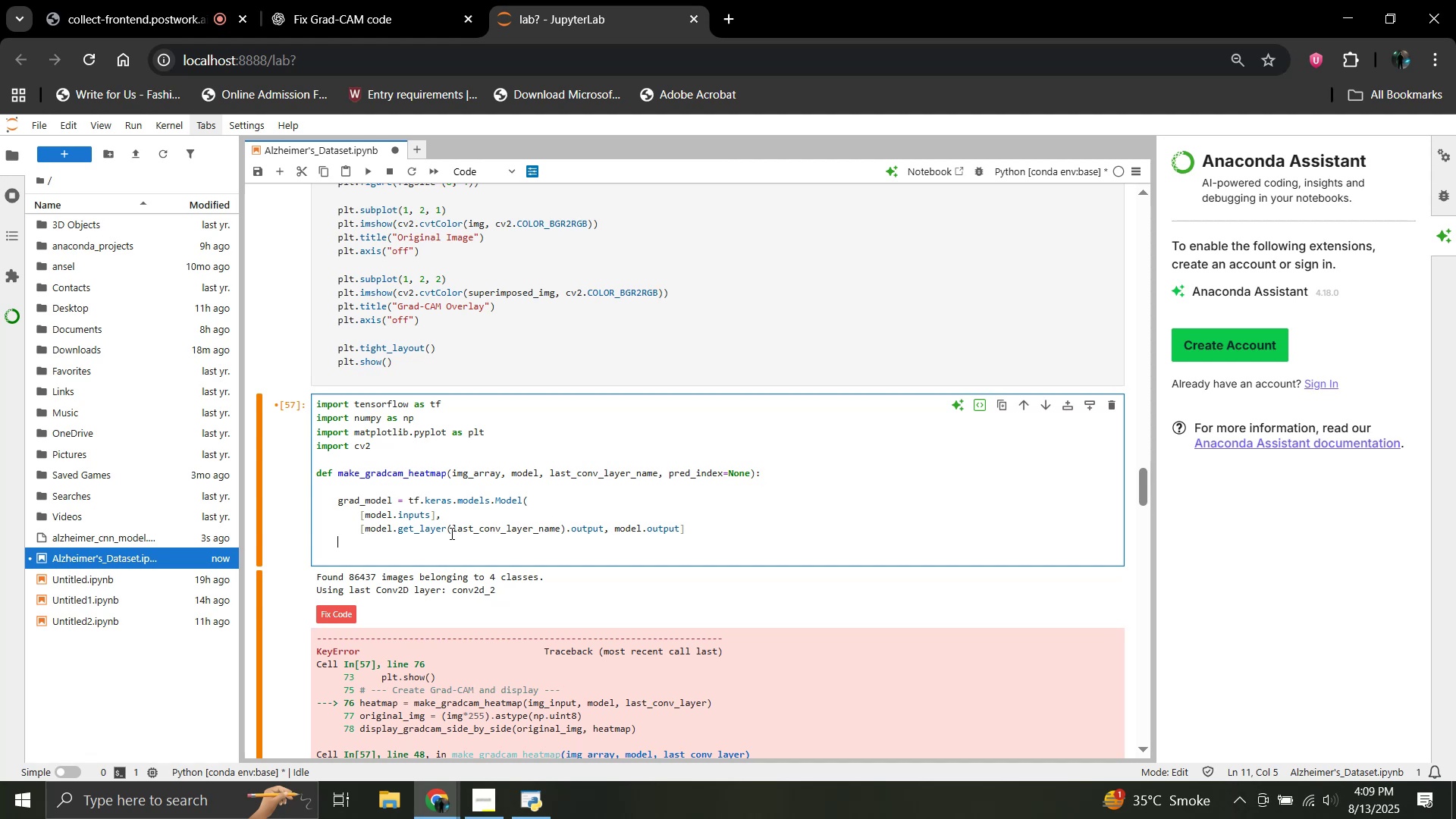 
key(Shift+0)
 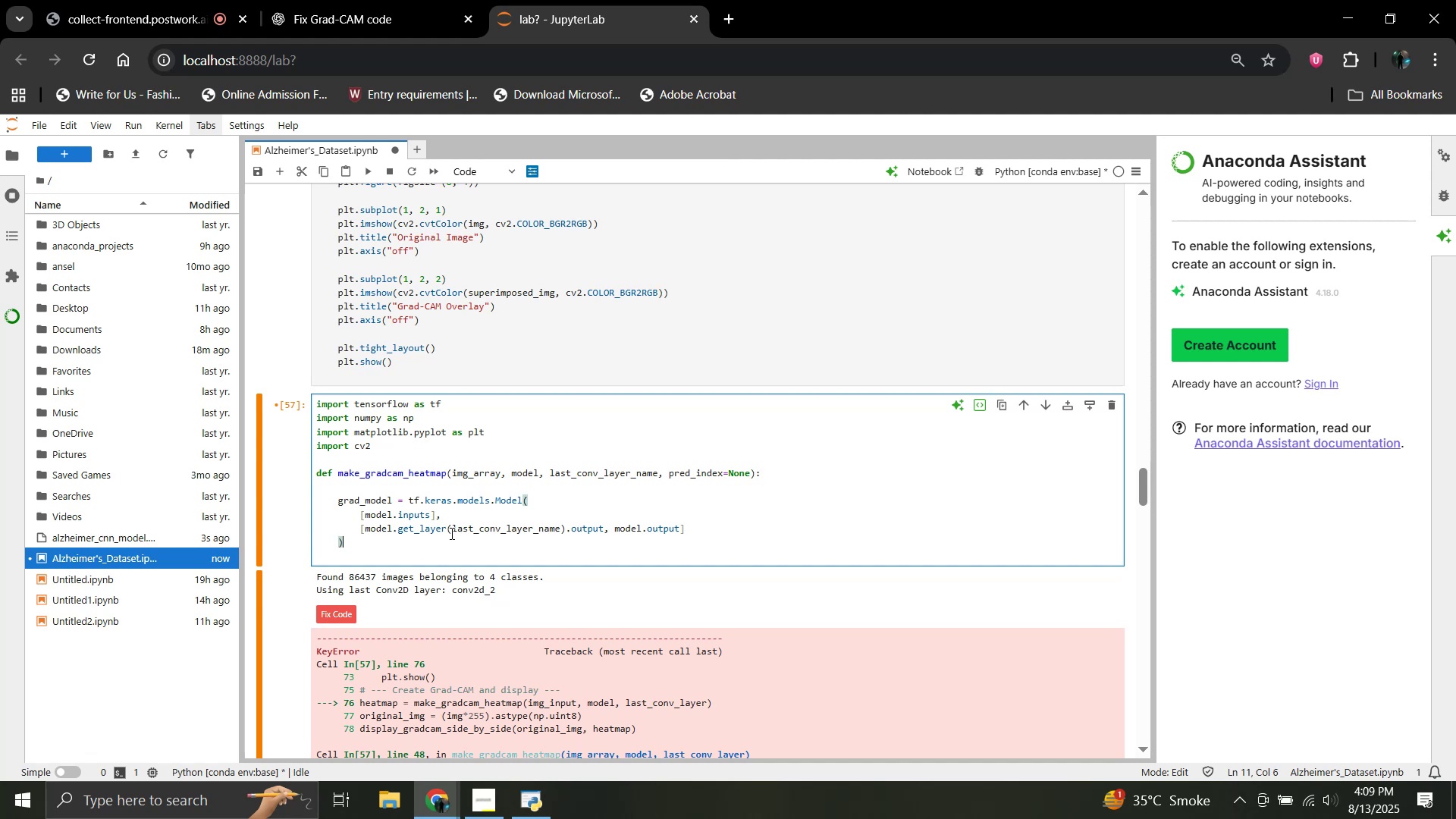 
key(Enter)
 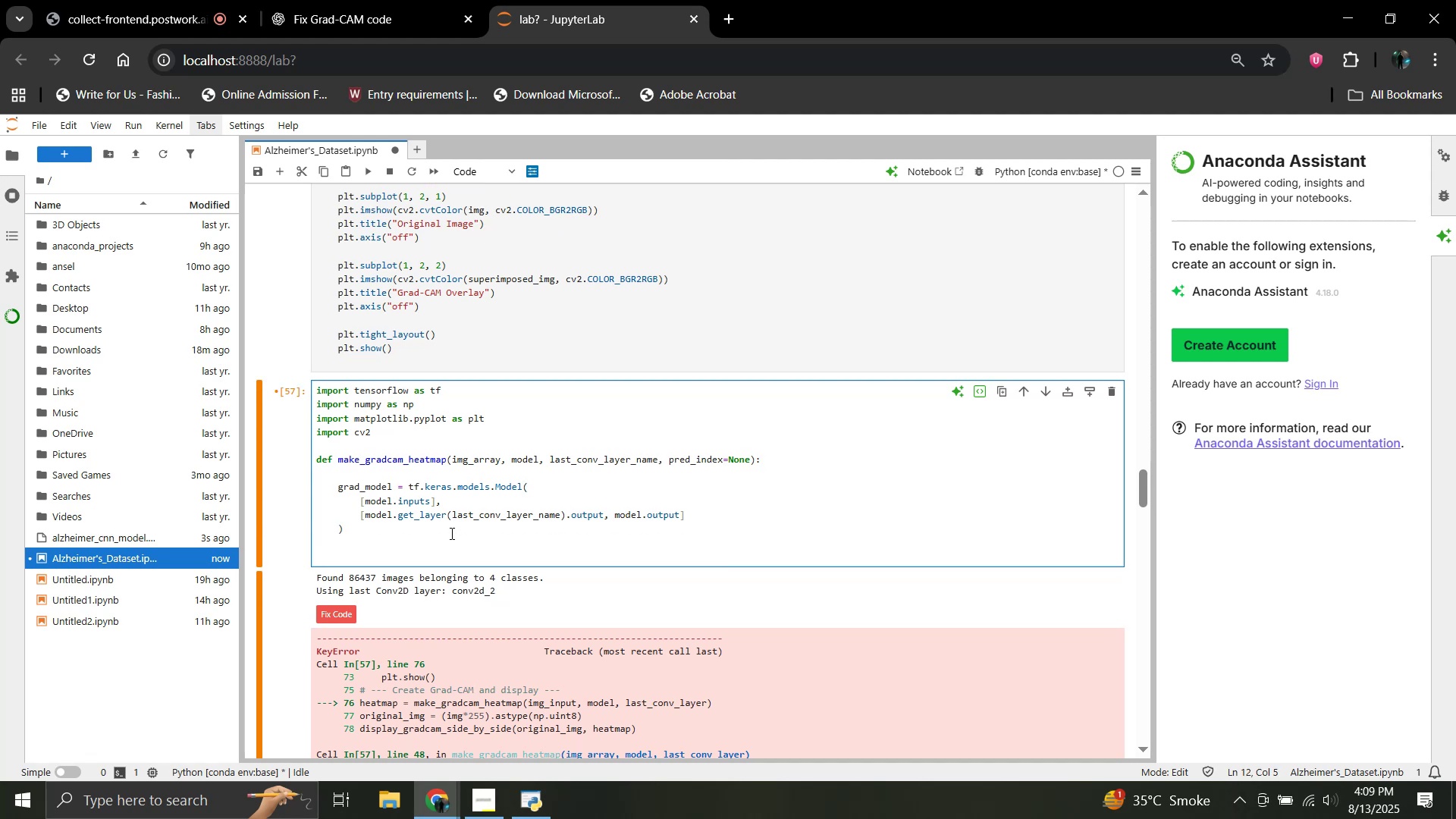 
type(with tf.grad)
key(Backspace)
key(Backspace)
key(Backspace)
key(Backspace)
type(GradientTape())
 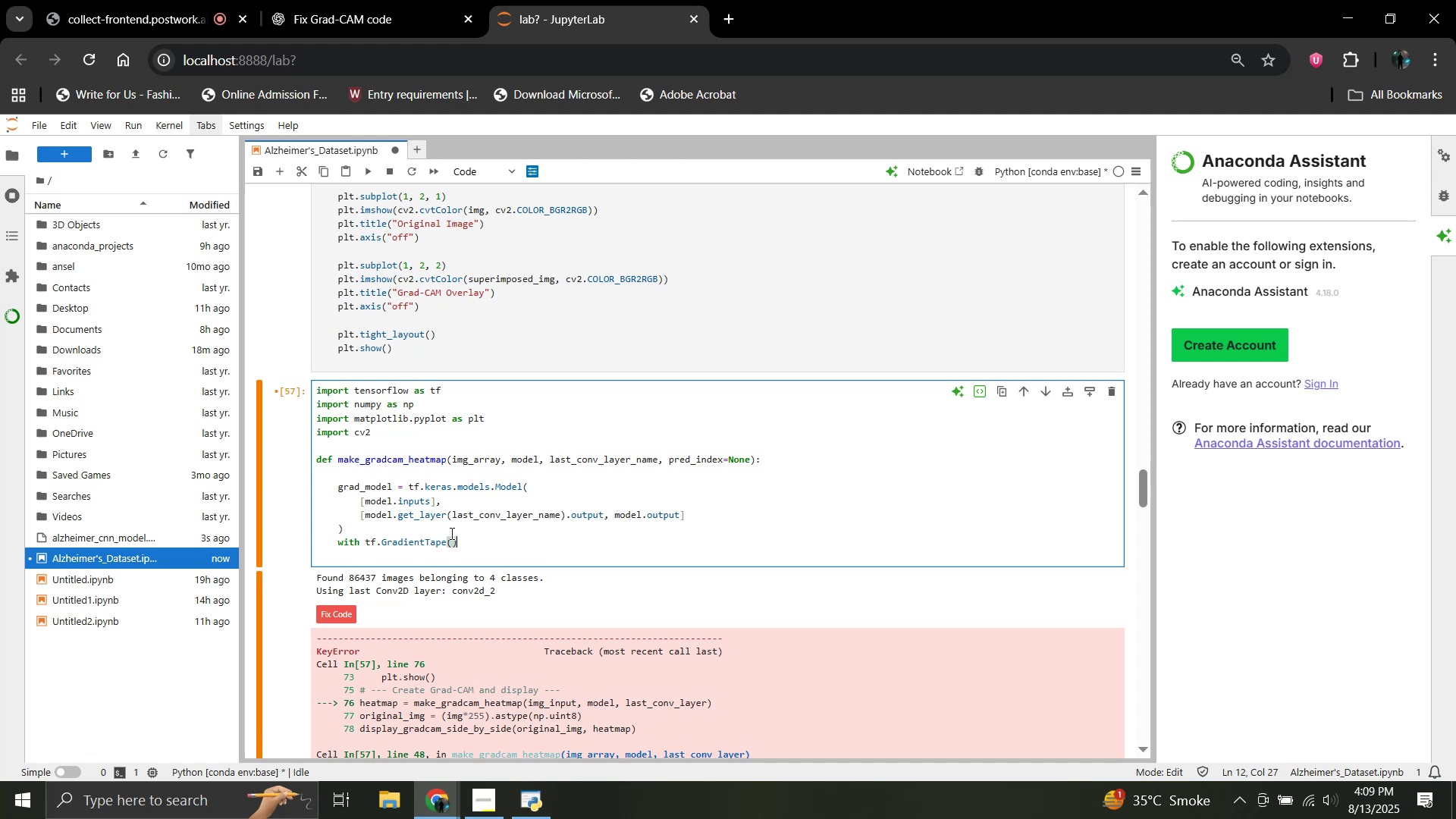 
scroll: coordinate [450, 533], scroll_direction: down, amount: 8.0
 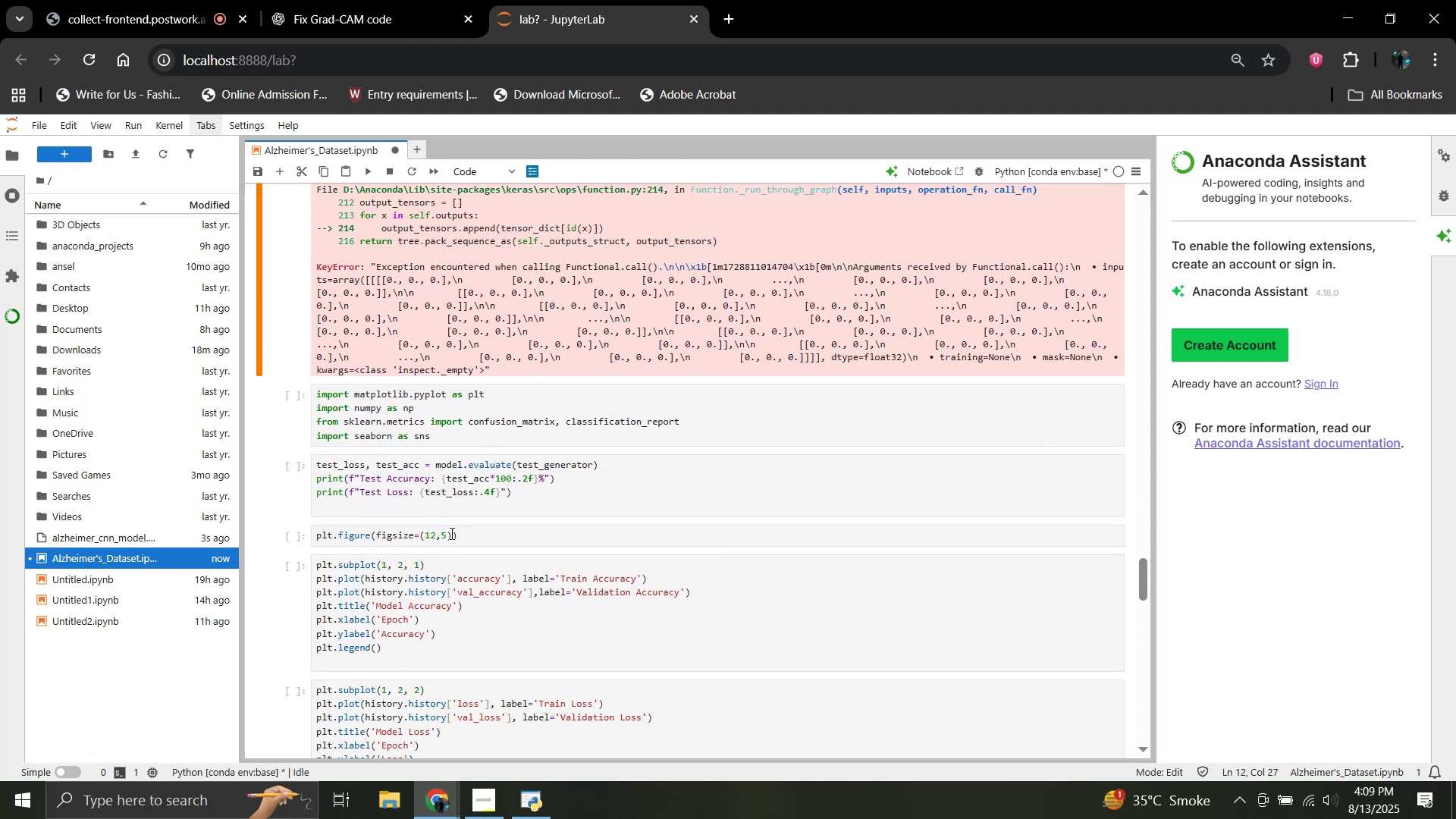 
scroll: coordinate [450, 533], scroll_direction: up, amount: 8.0
 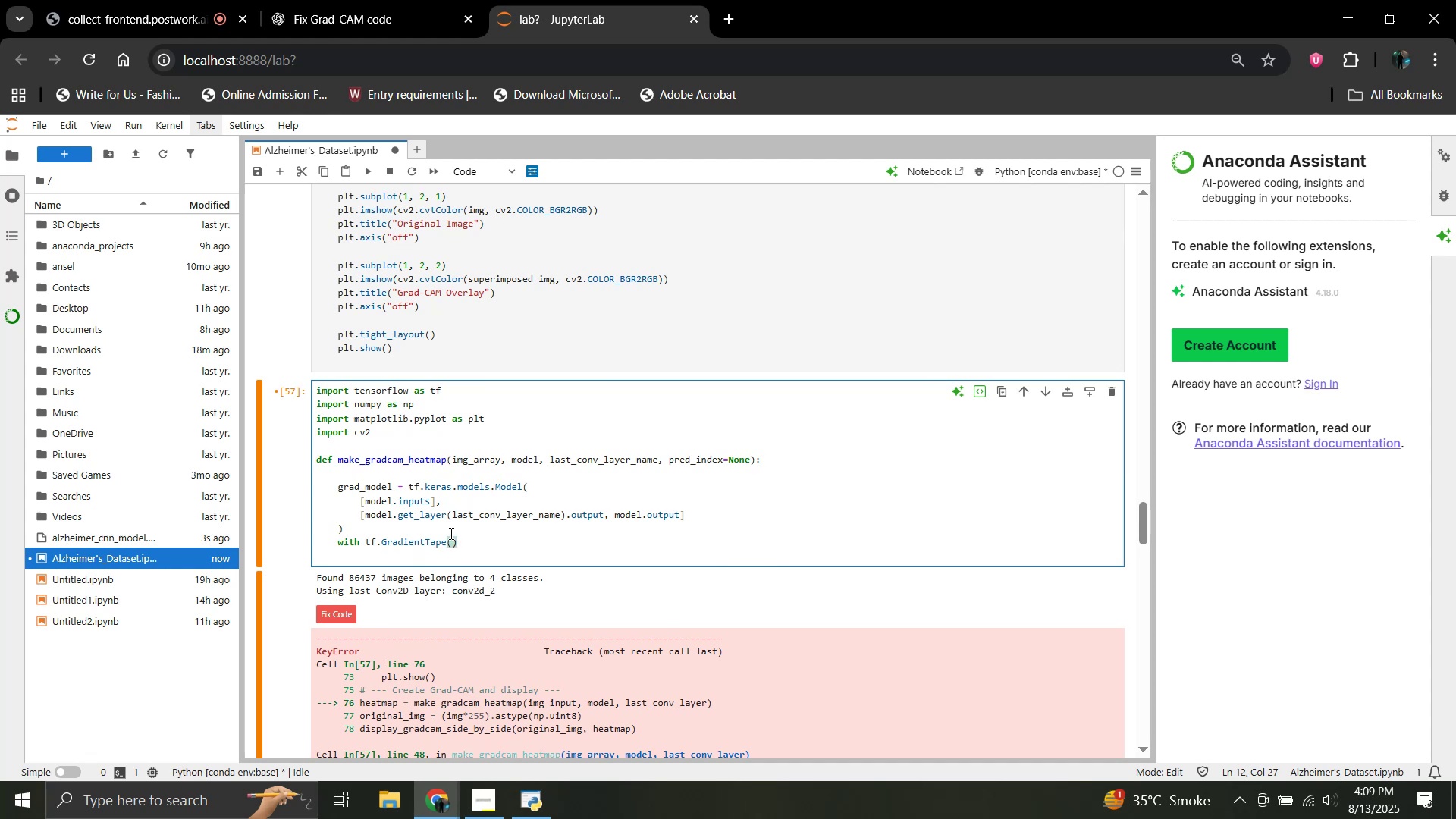 
wait(6.36)
 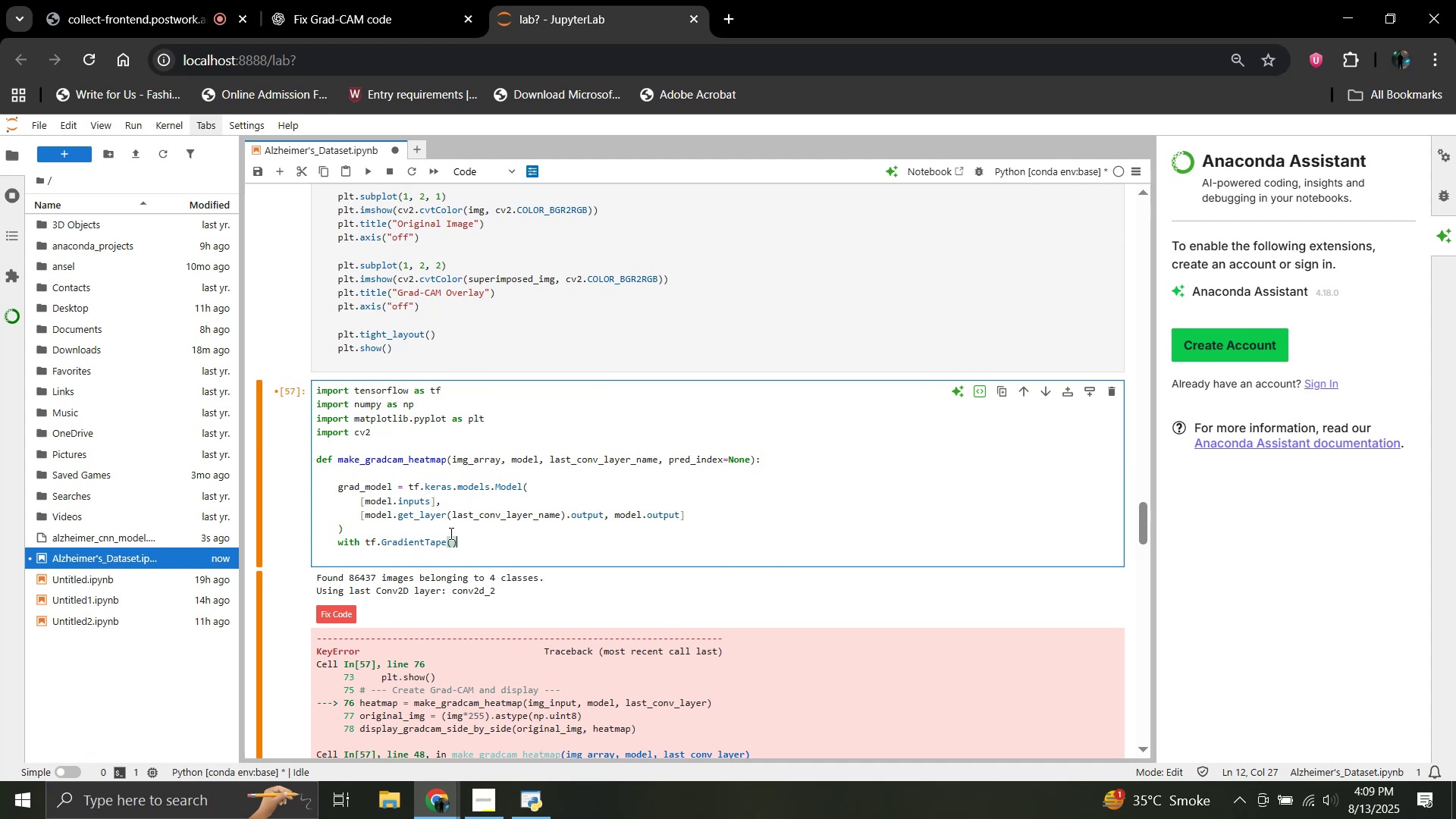 
scroll: coordinate [450, 533], scroll_direction: down, amount: 8.0
 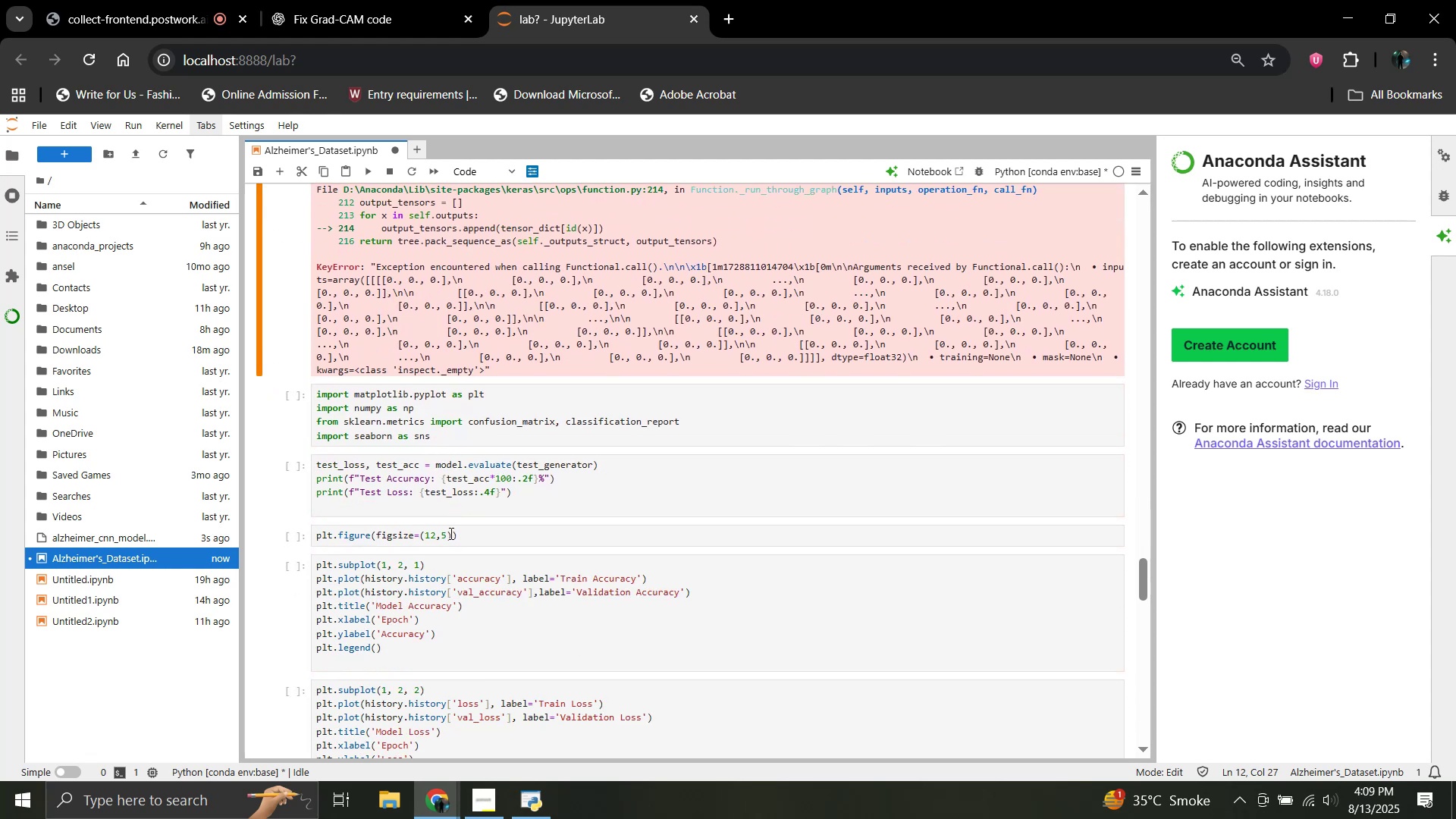 
scroll: coordinate [450, 533], scroll_direction: up, amount: 8.0
 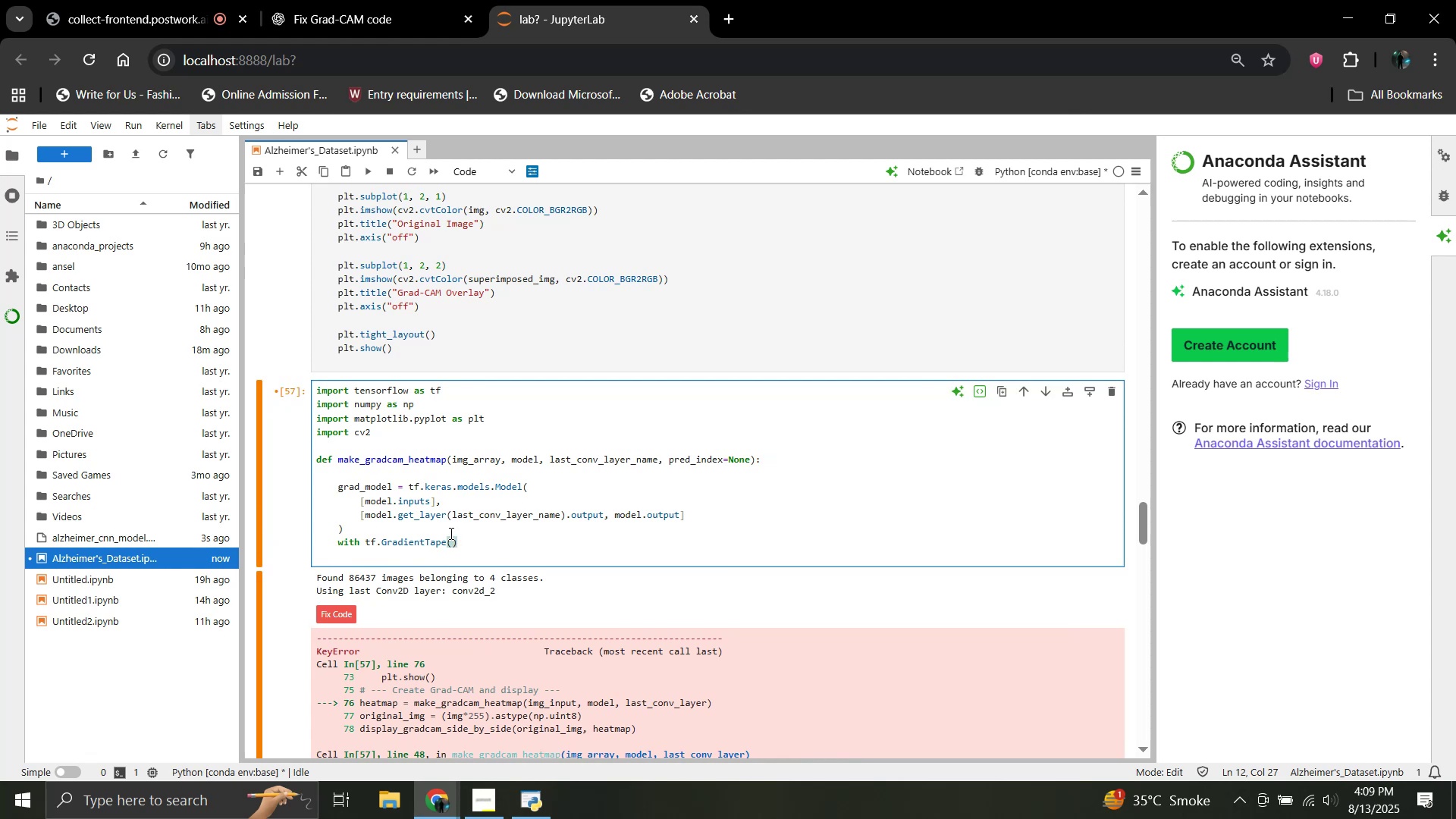 
wait(11.06)
 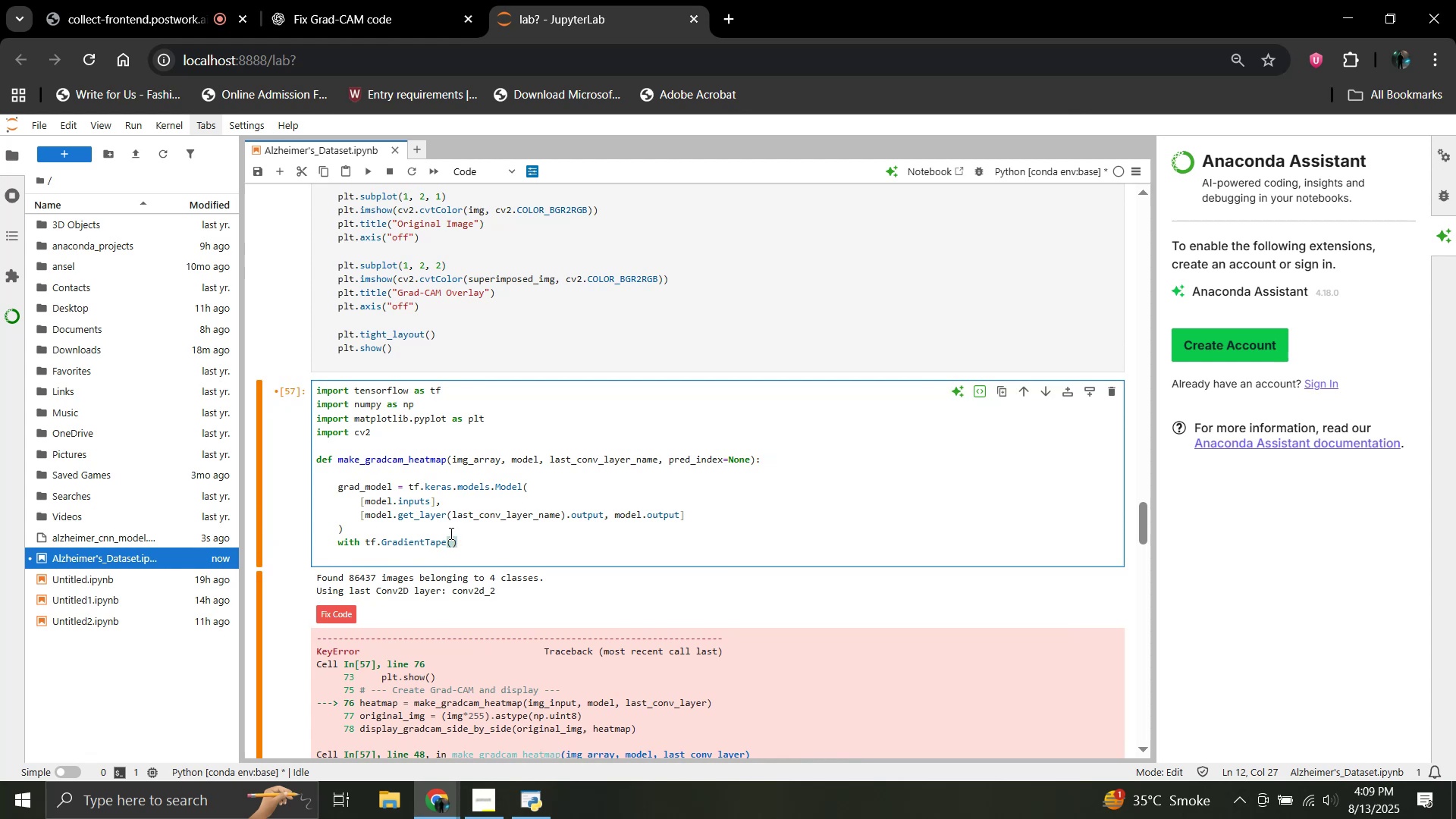 
type( as tape:[Break])
key(Backspace)
 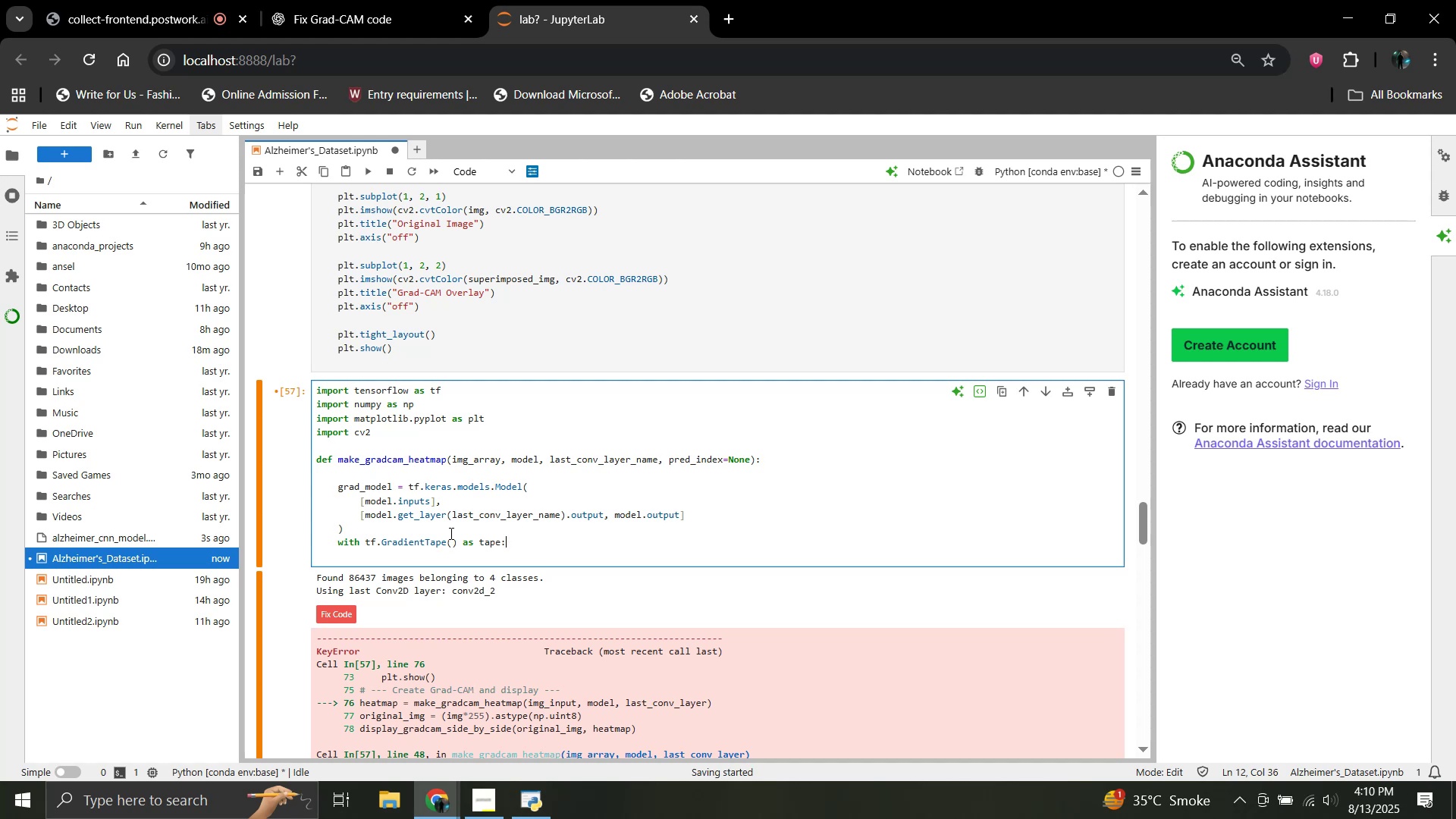 
key(Control+S)
 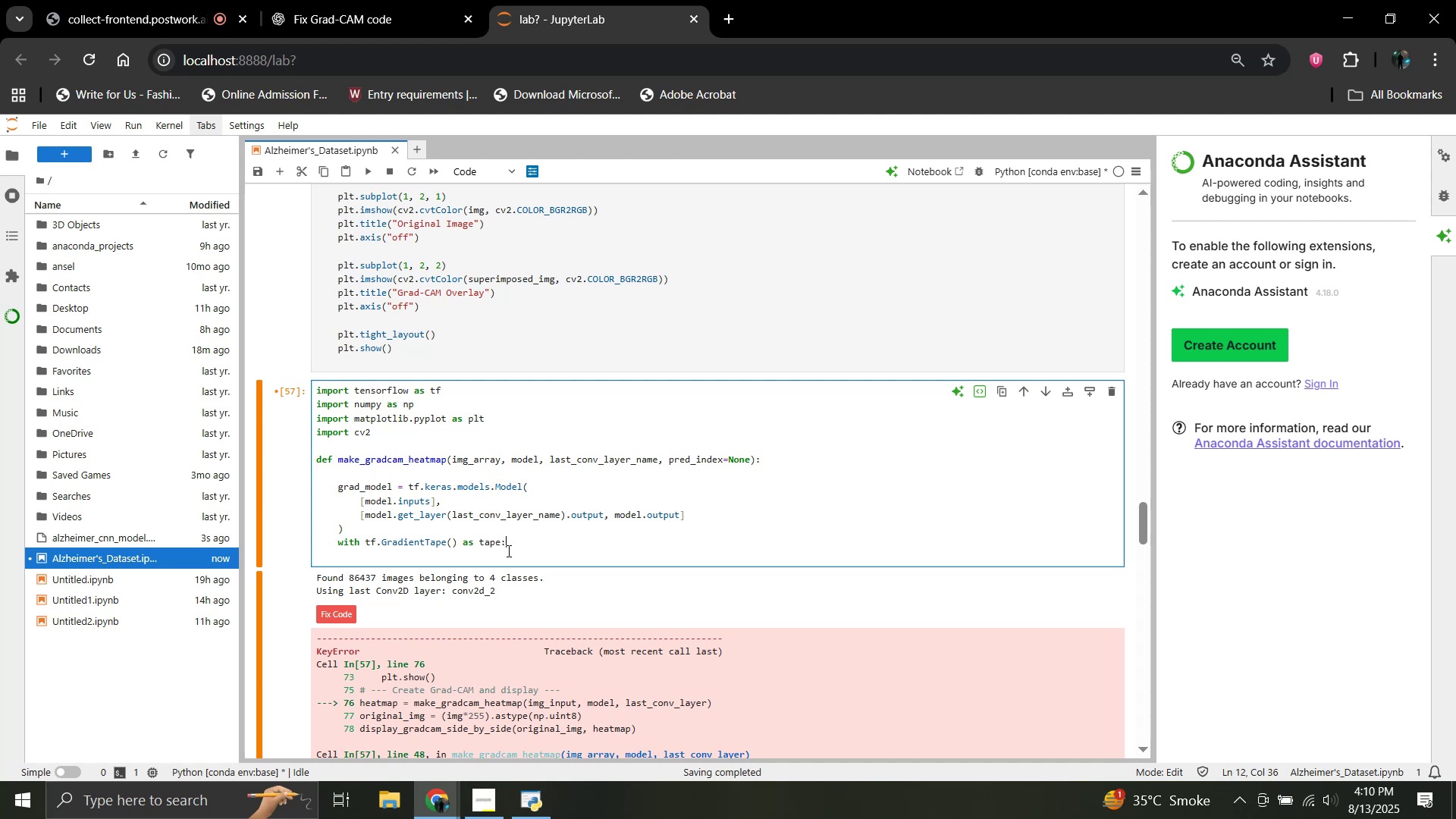 
scroll: coordinate [508, 551], scroll_direction: down, amount: 29.0
 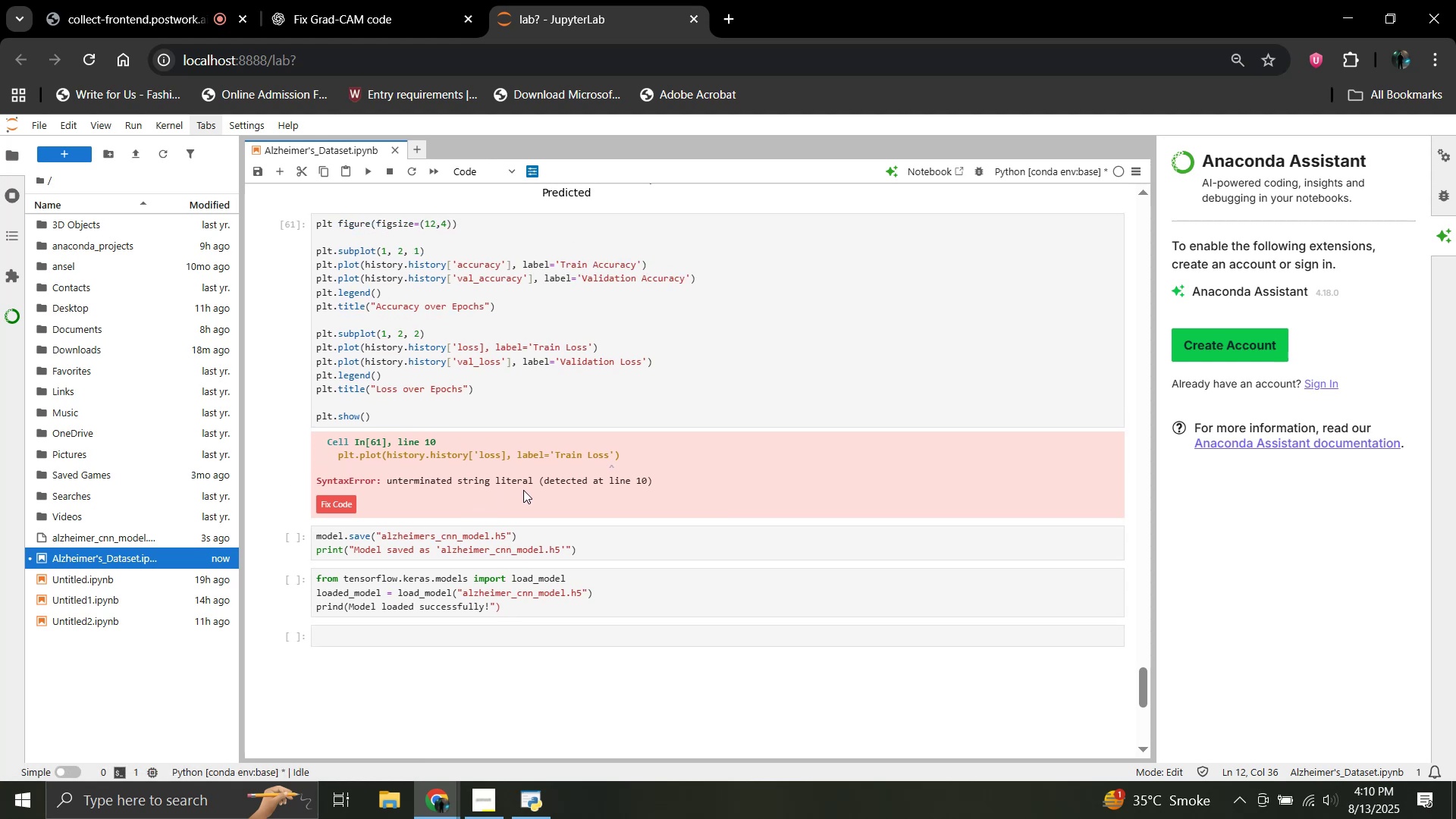 
wait(6.38)
 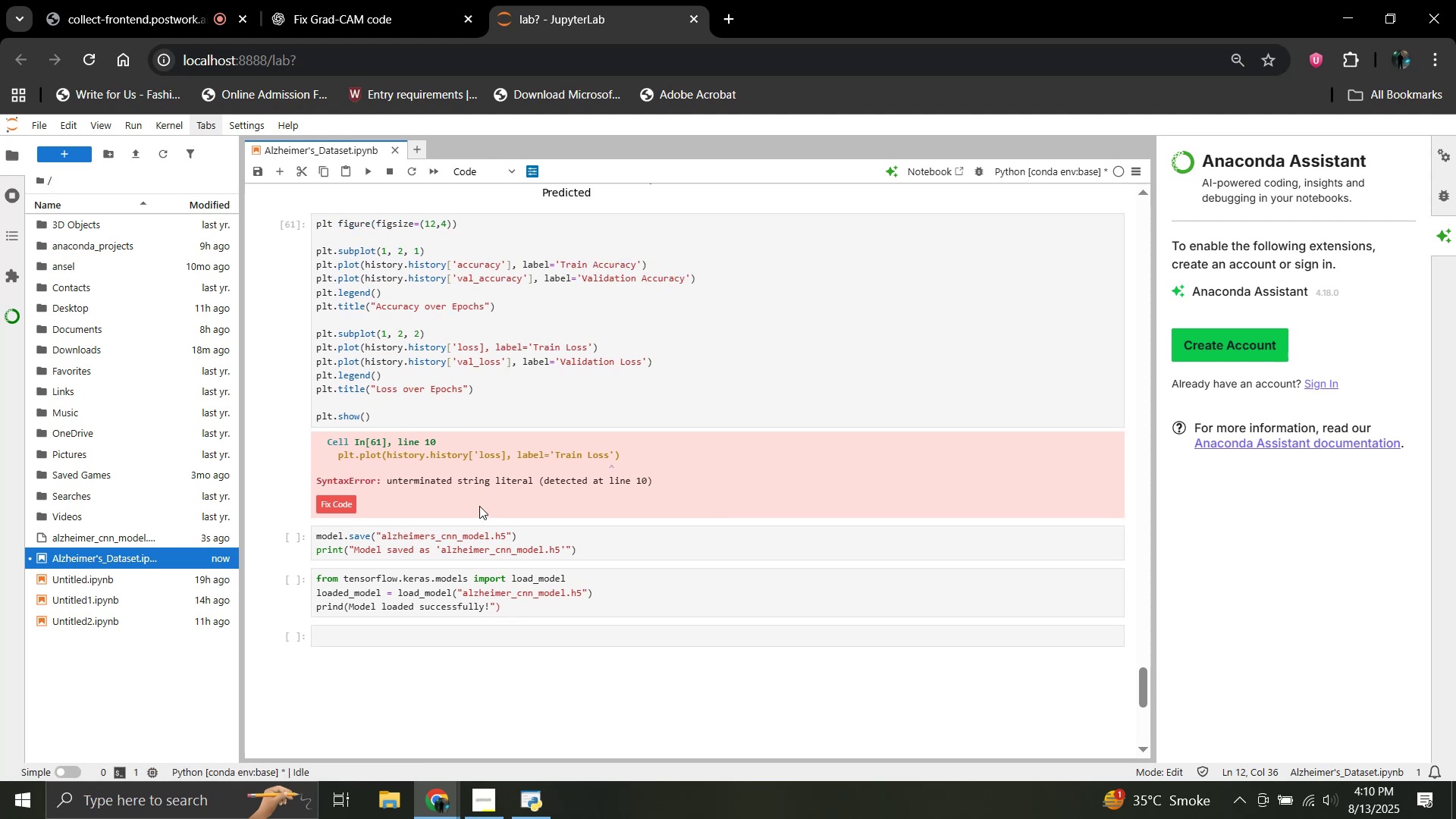 
scroll: coordinate [523, 490], scroll_direction: up, amount: 38.0
 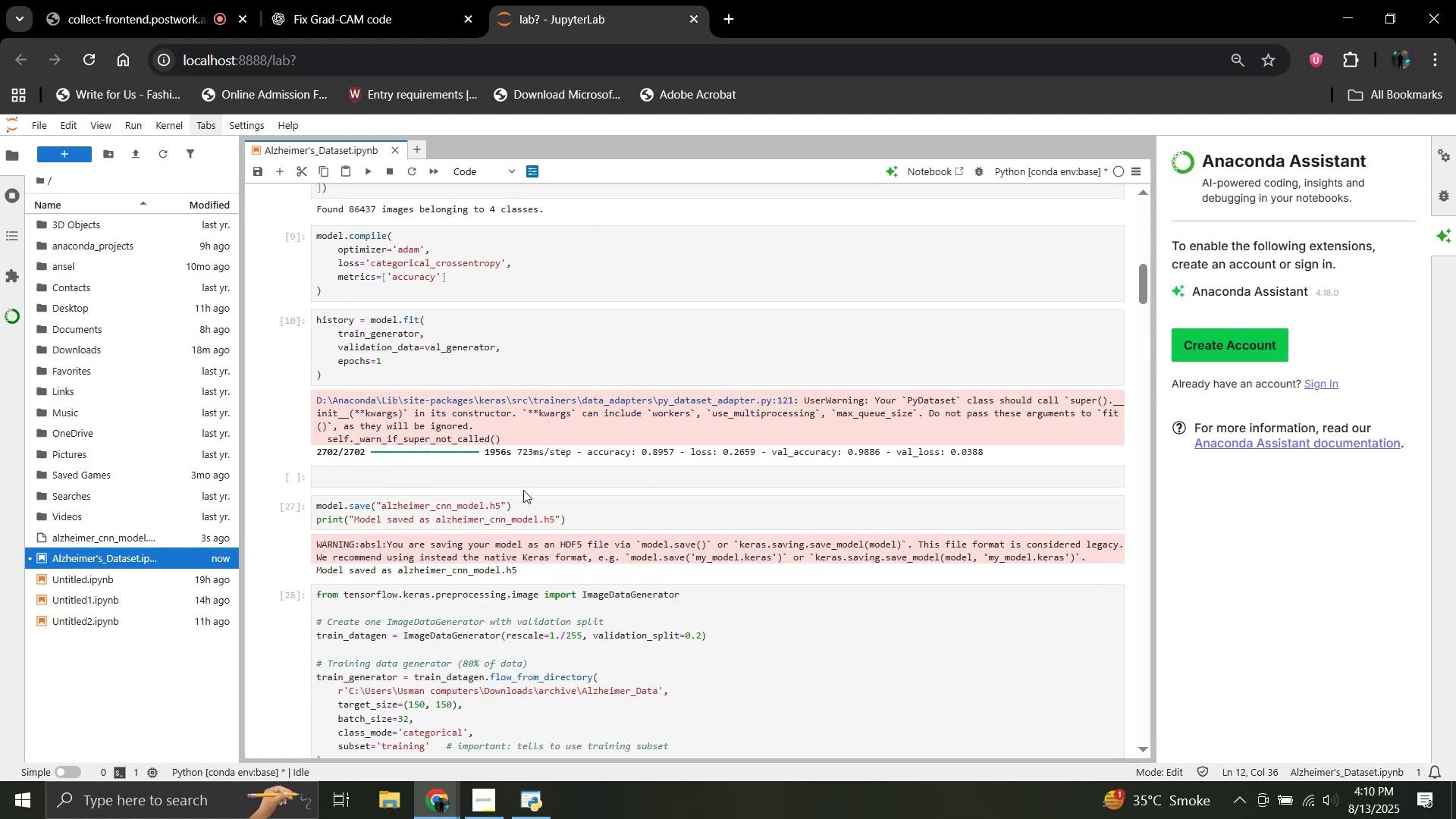 
scroll: coordinate [523, 490], scroll_direction: down, amount: 61.0
 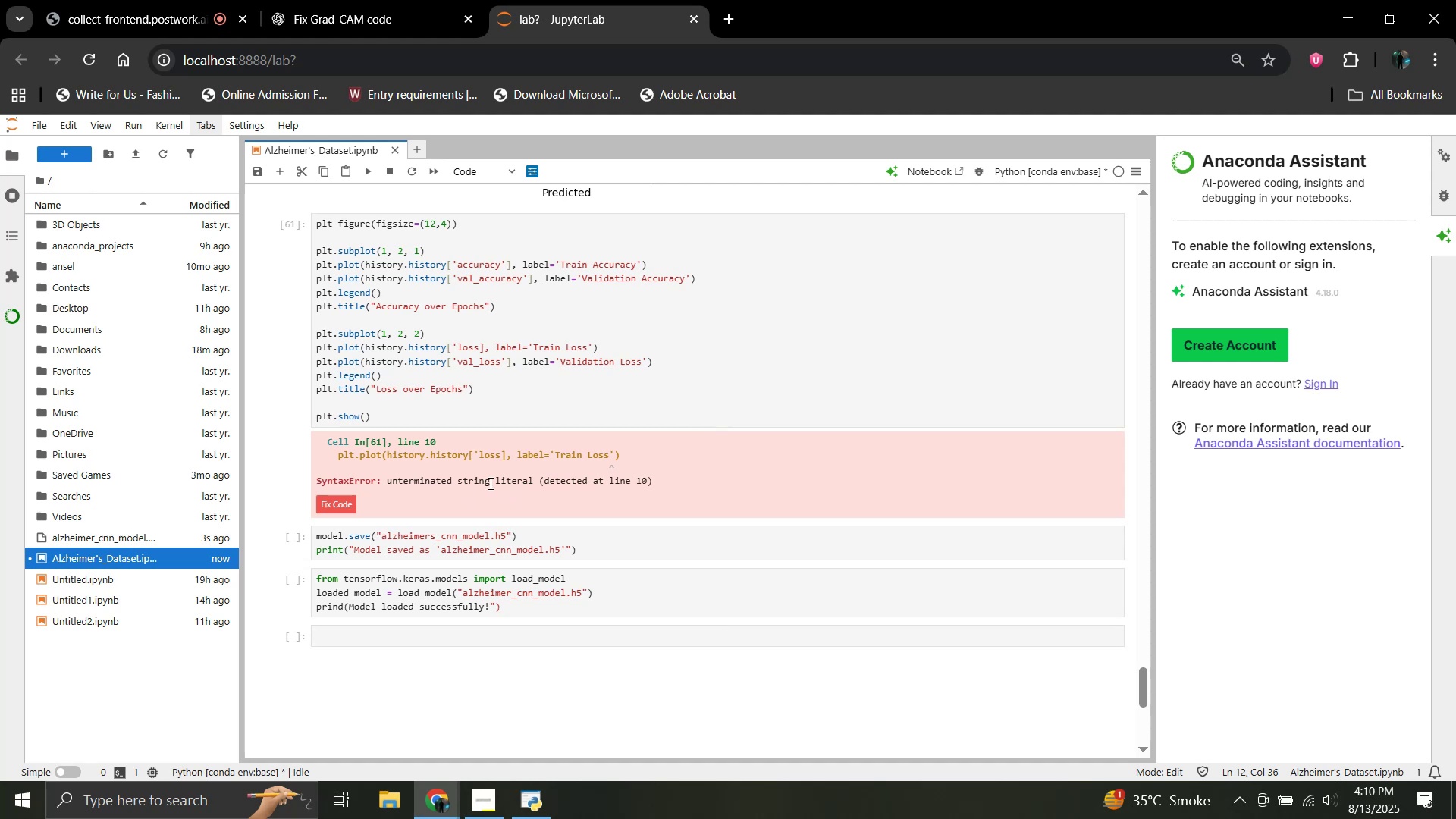 
scroll: coordinate [489, 483], scroll_direction: none, amount: 0.0
 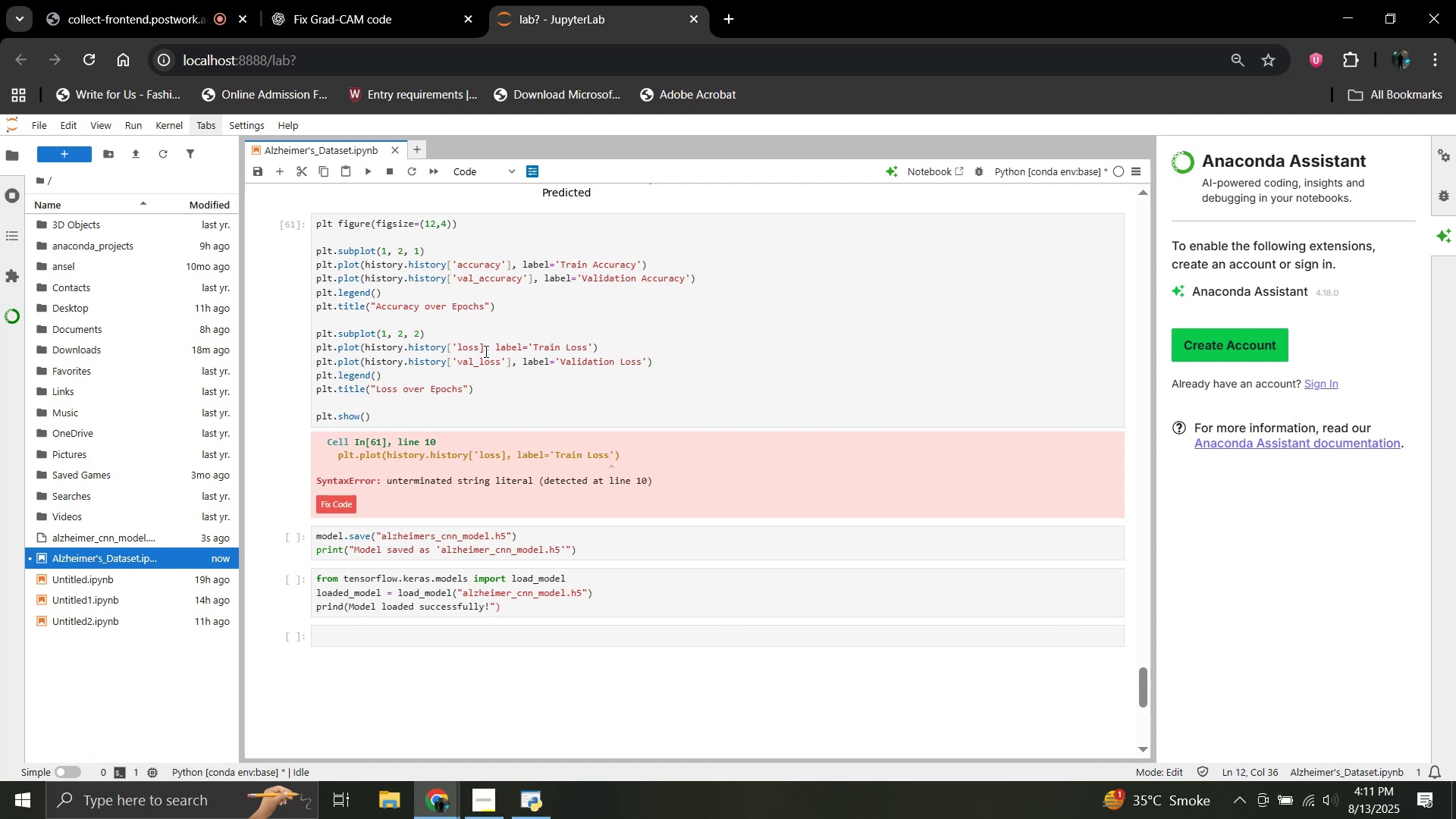 
wait(41.76)
 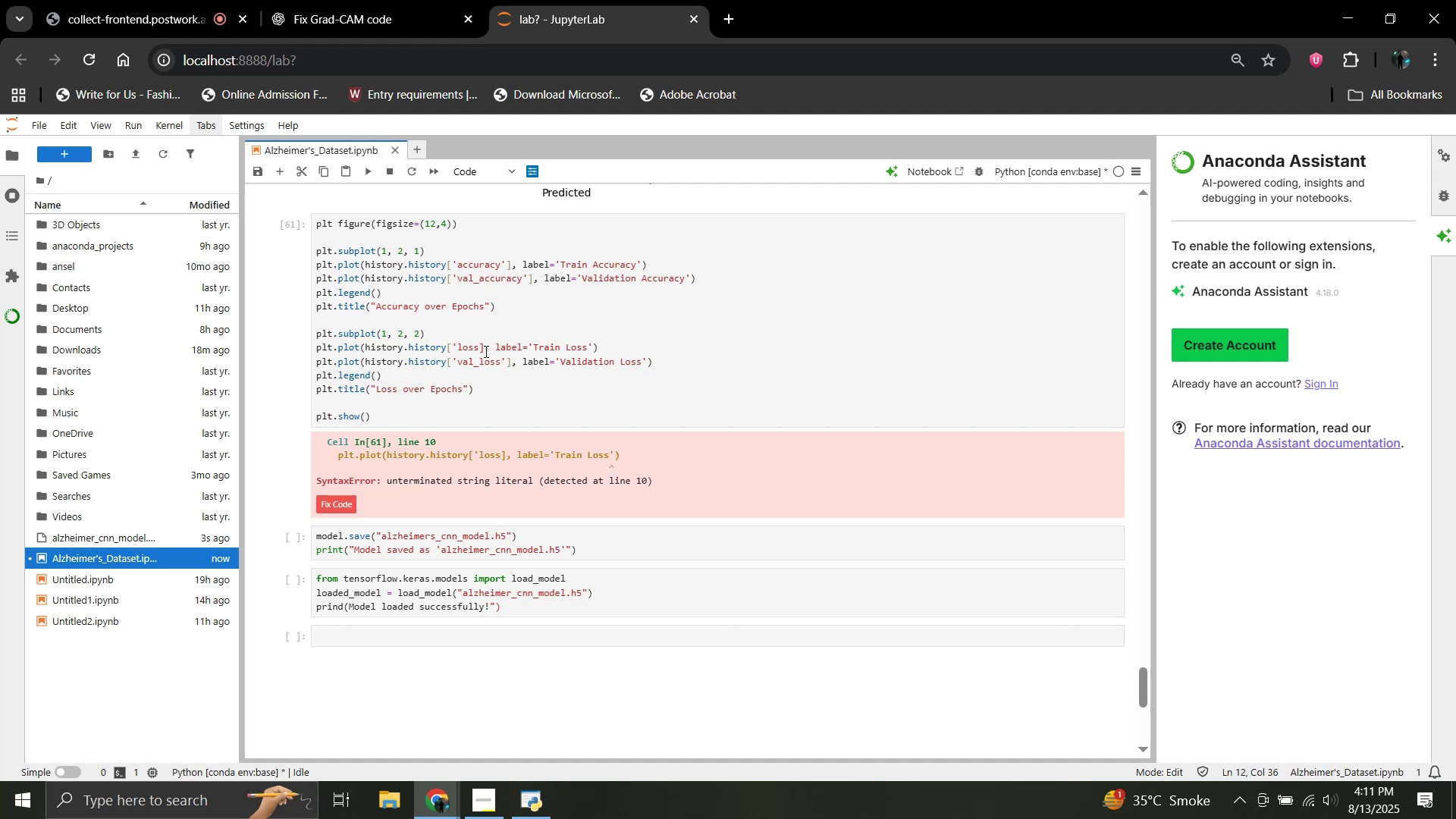 
left_click([480, 347])
 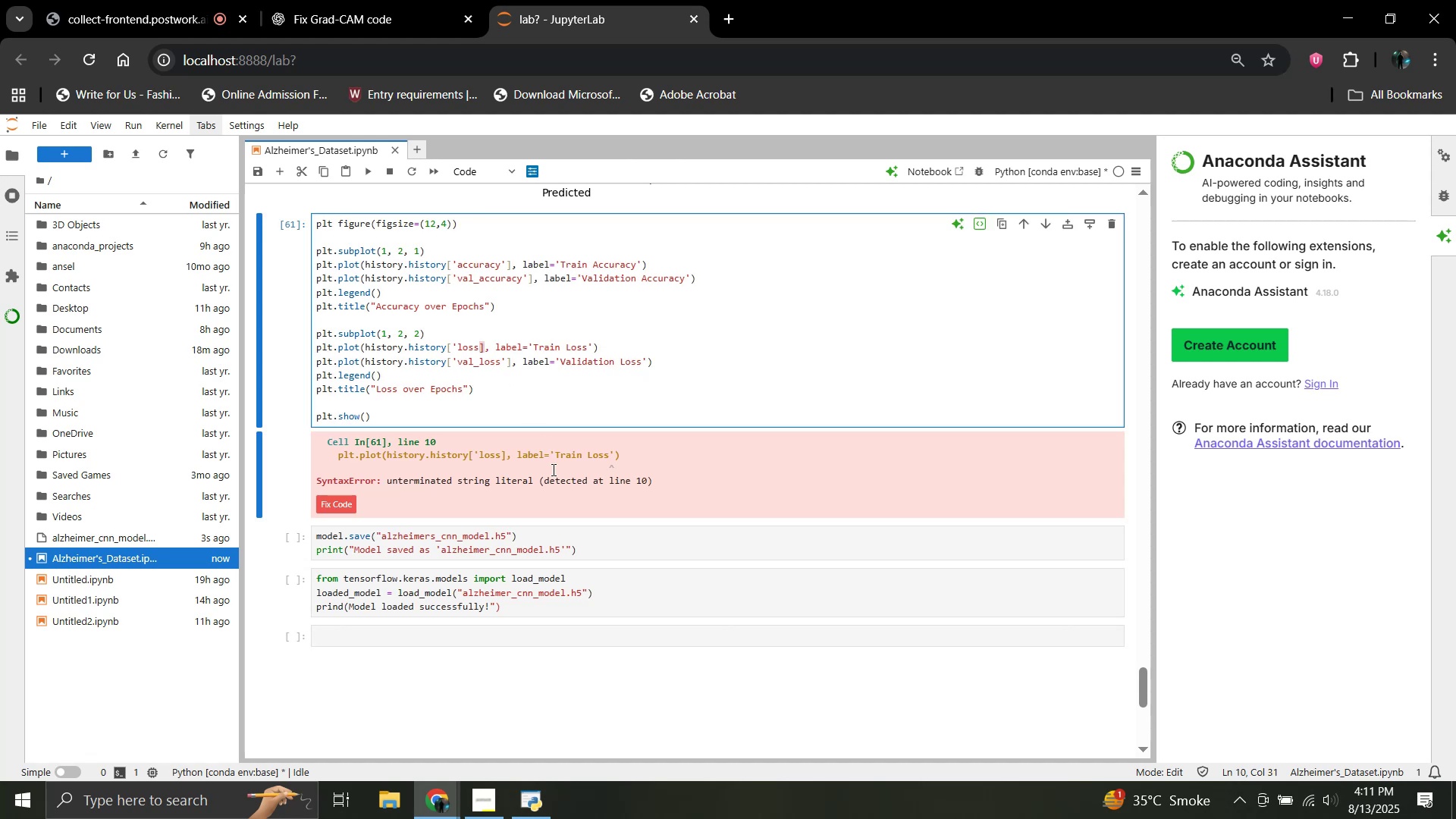 
key(Quote)
 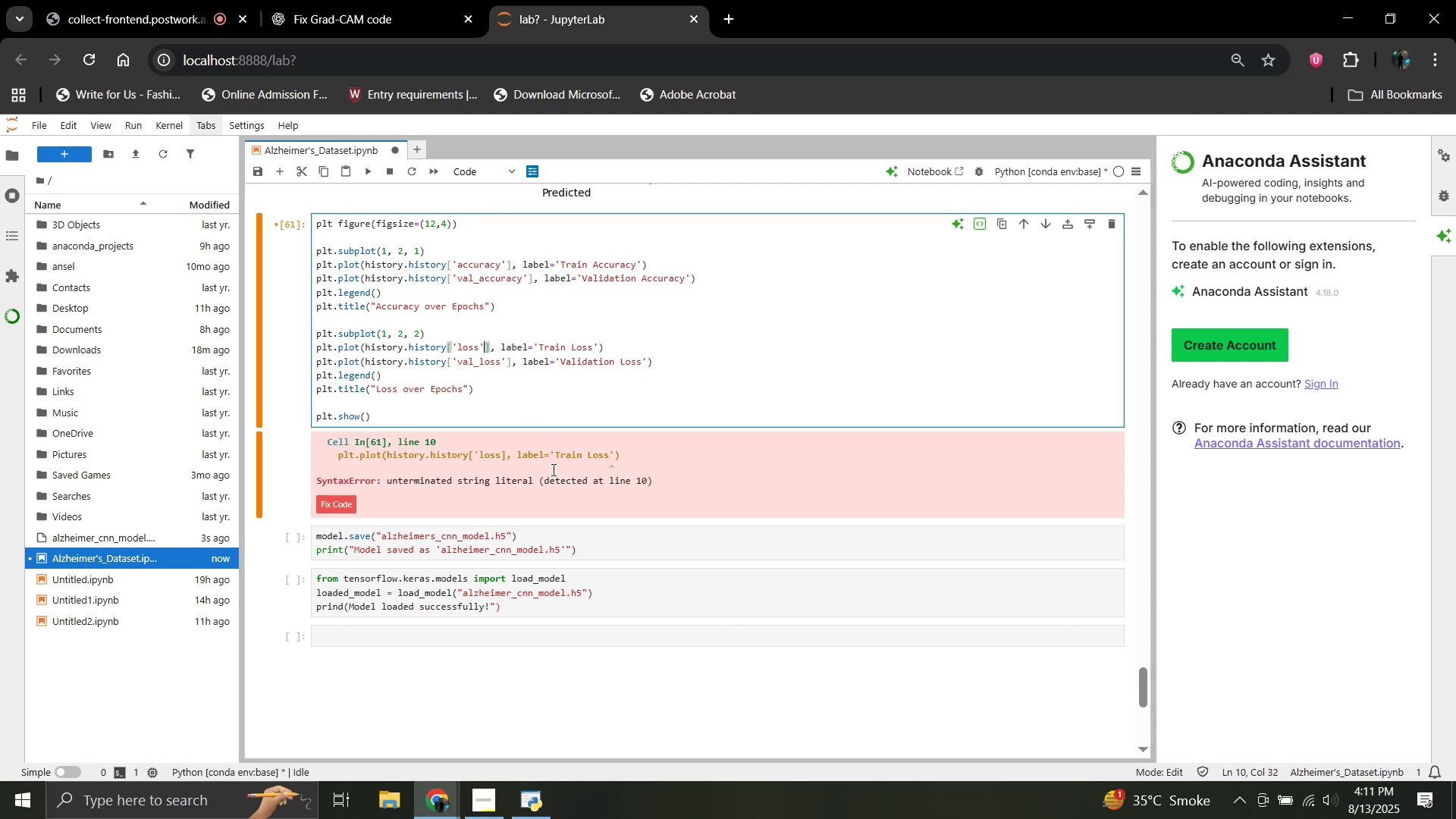 
key(Shift+Enter)
 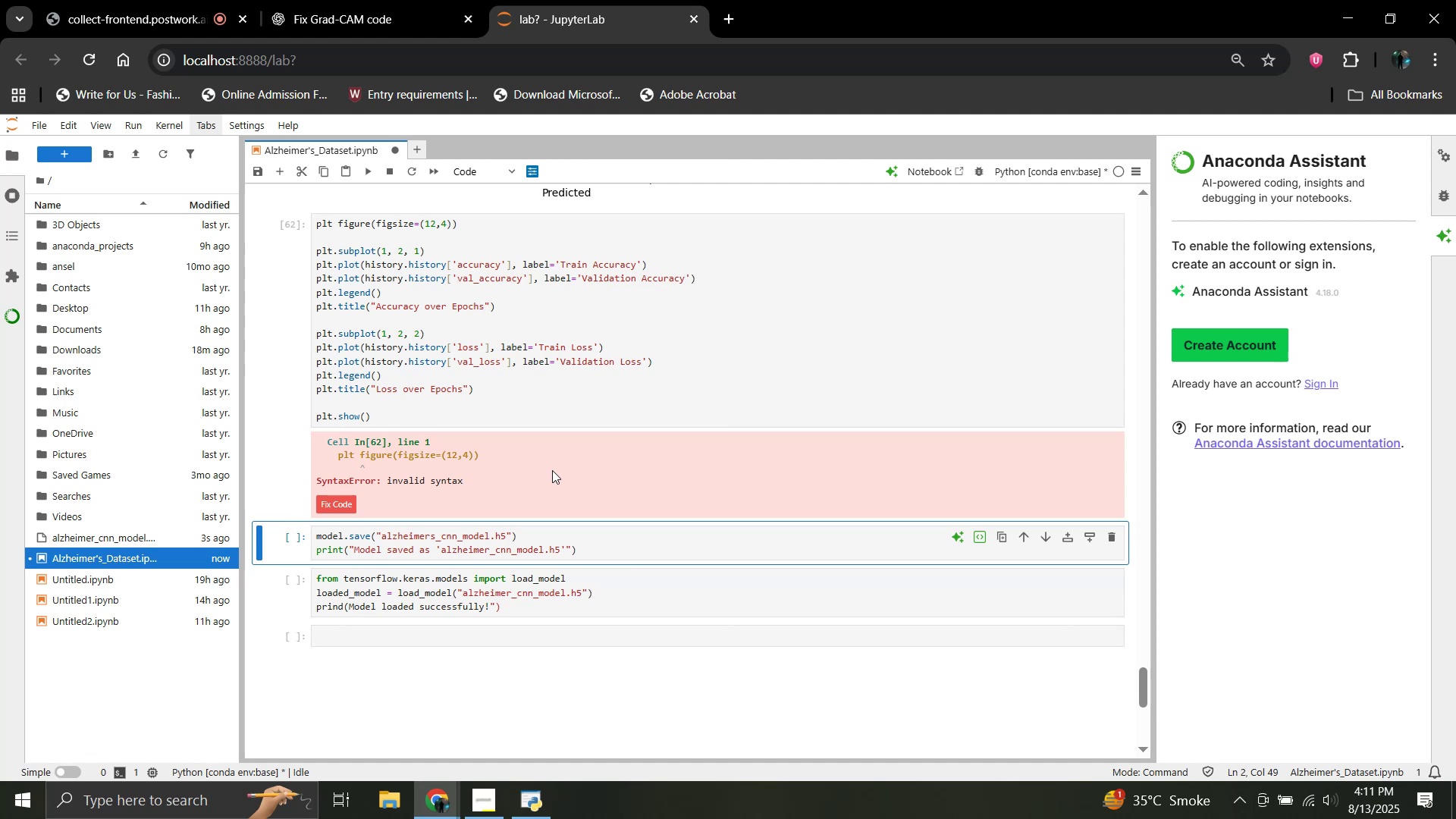 
double_click([526, 386])
 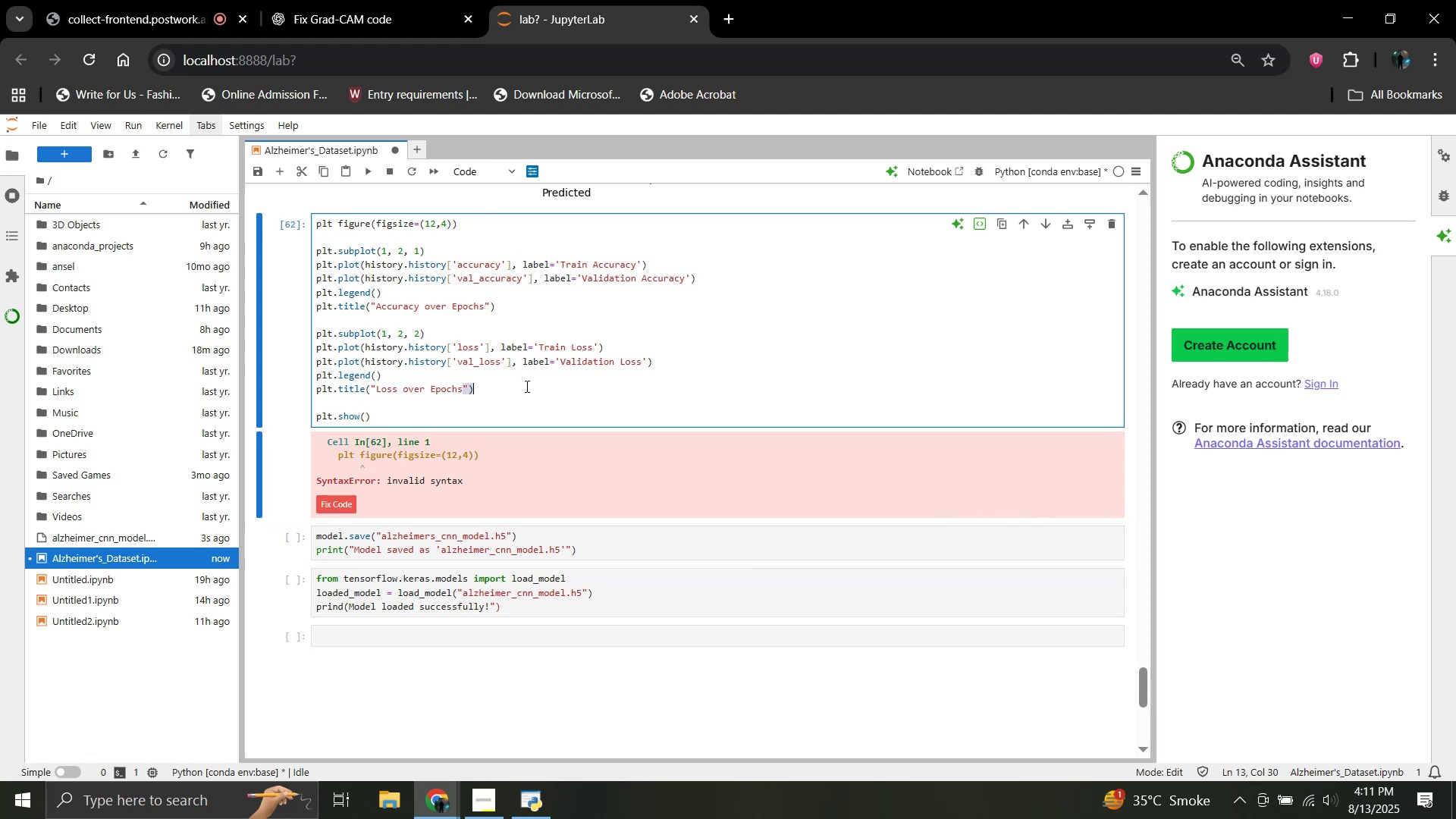 
key(Shift+Enter)
 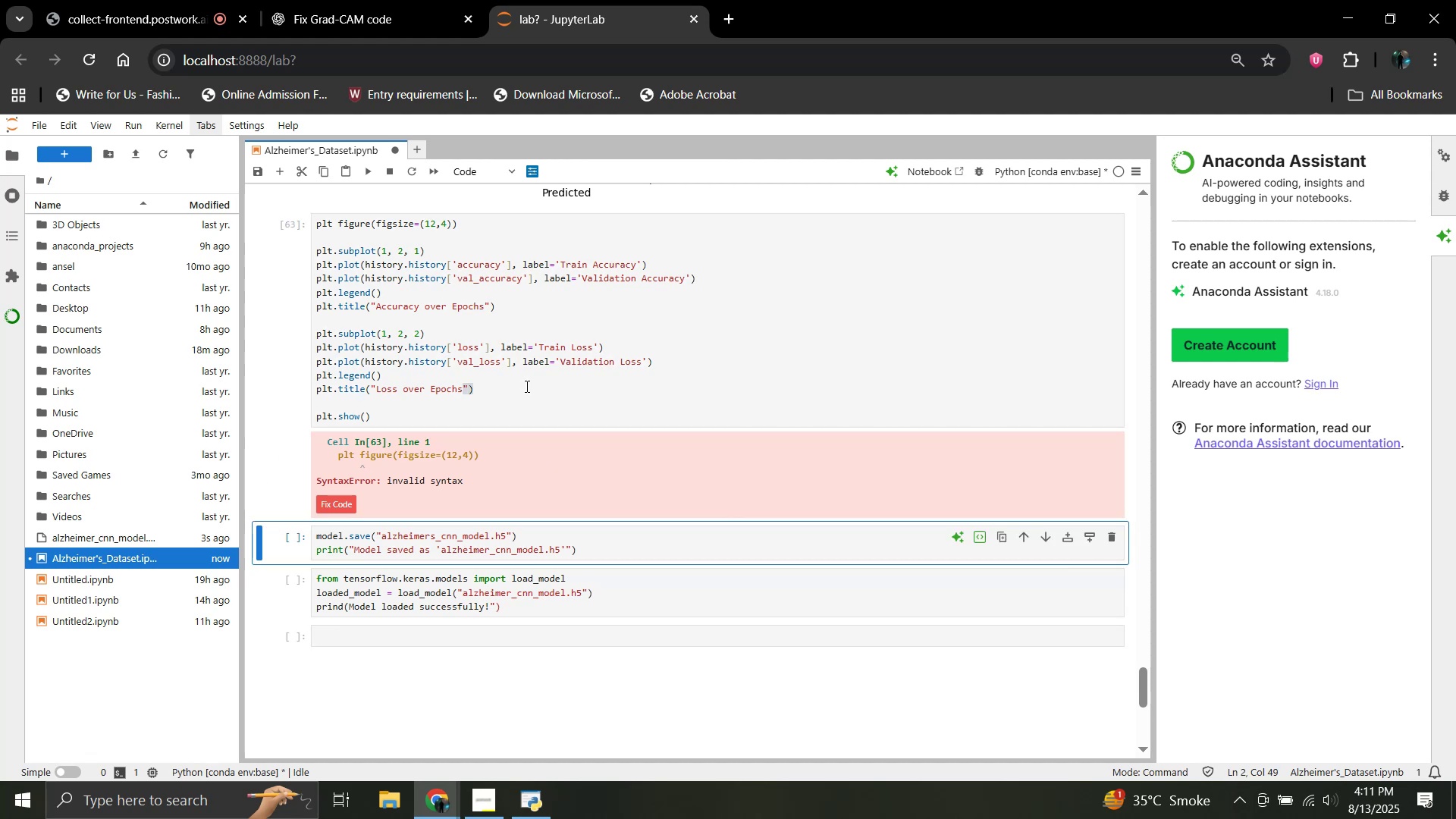 
left_click([526, 386])
 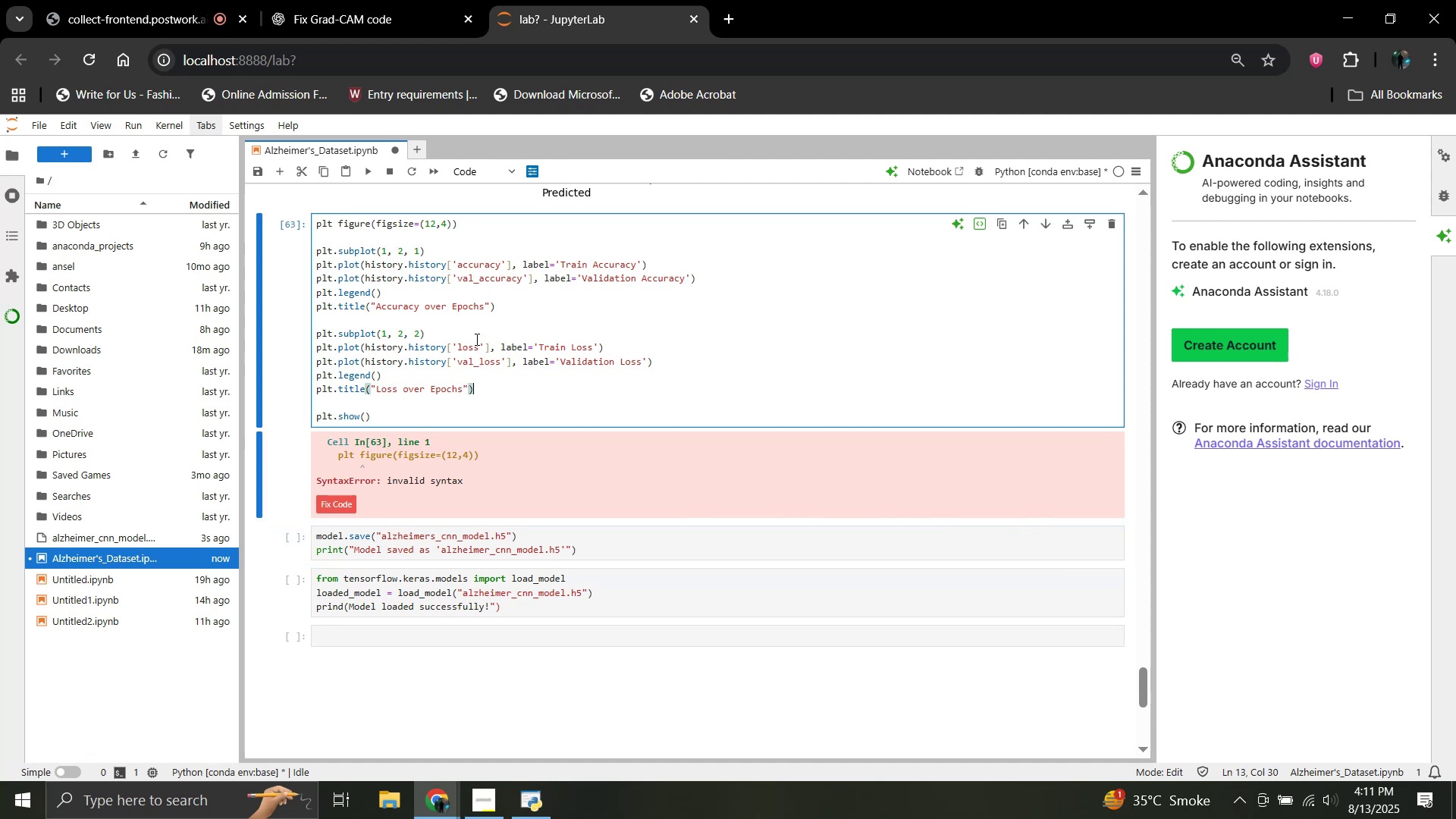 
scroll: coordinate [475, 339], scroll_direction: up, amount: 1.0
 